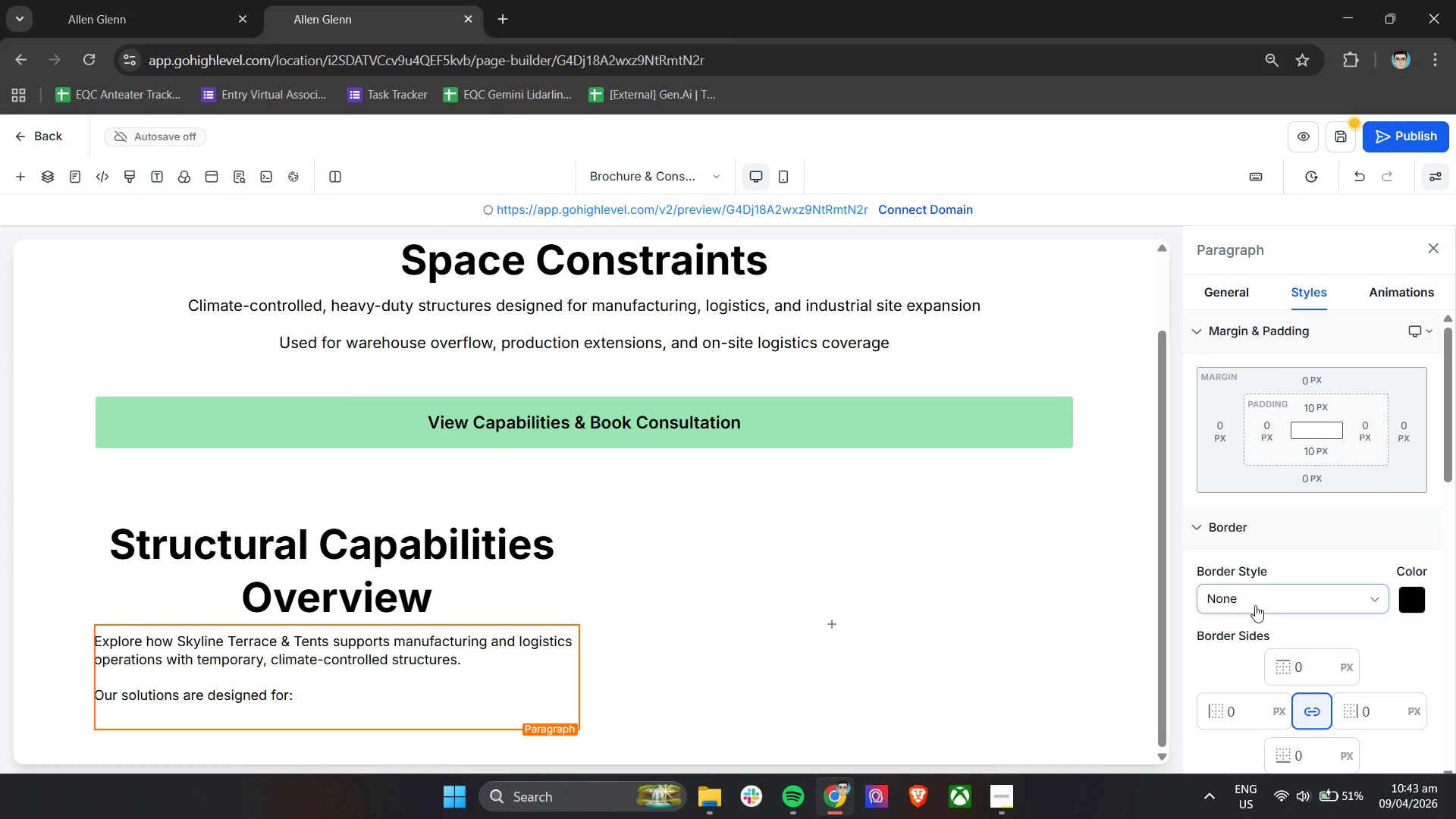 
scroll: coordinate [1314, 666], scroll_direction: down, amount: 10.0
 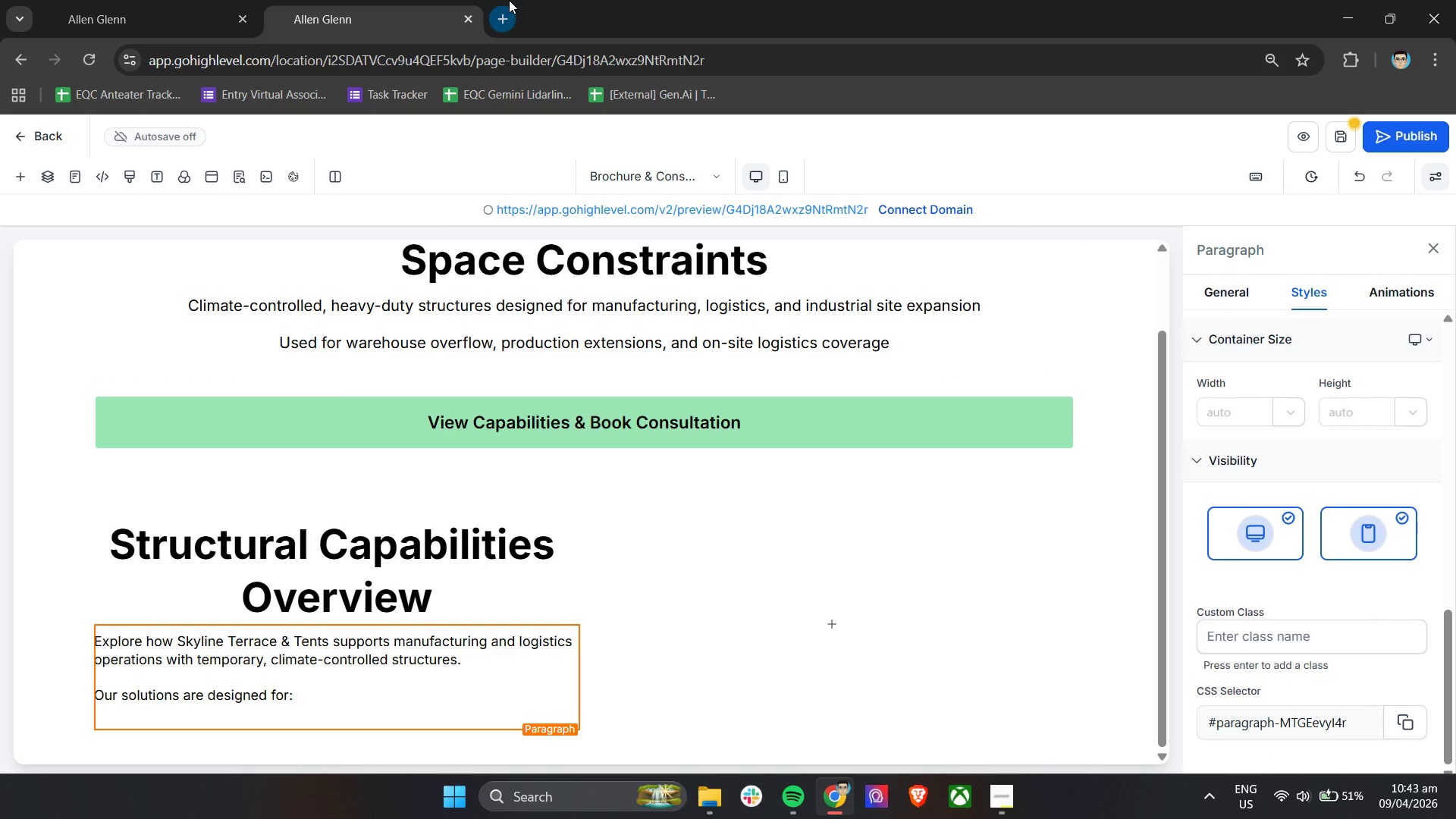 
left_click([509, 0])
 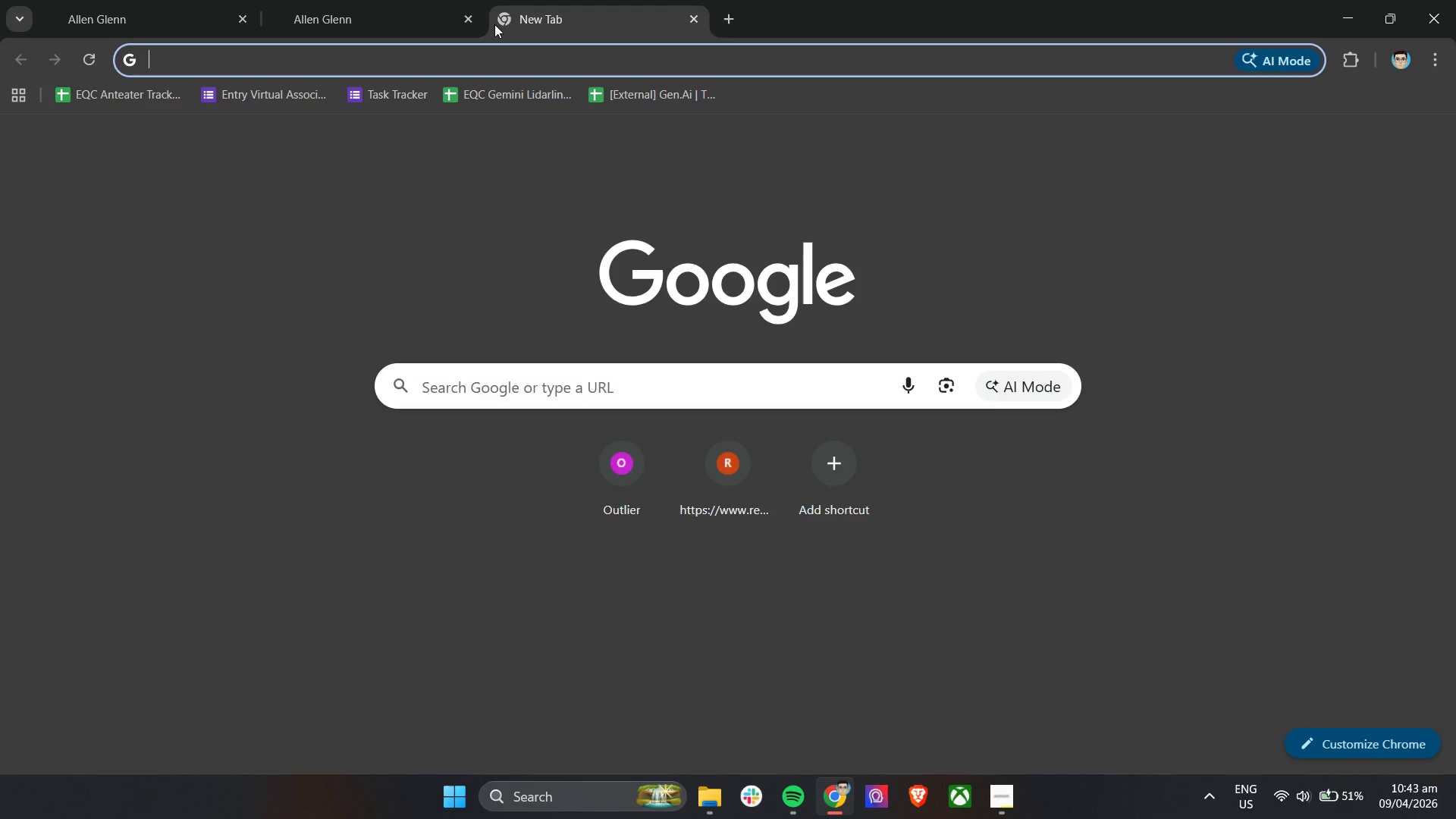 
type(u)
key(Backspace)
key(Backspace)
type(bullet )
 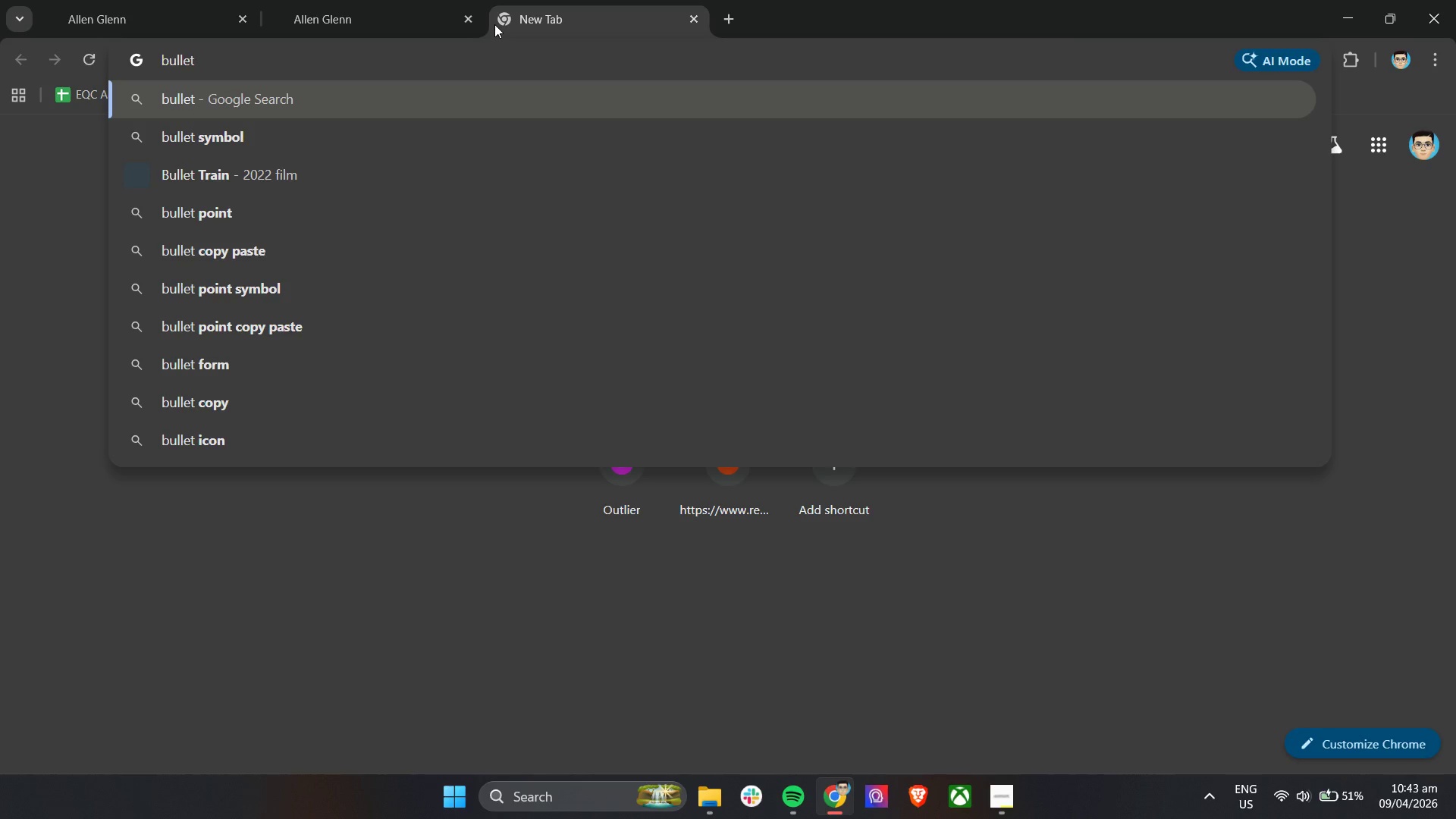 
key(ArrowDown)
 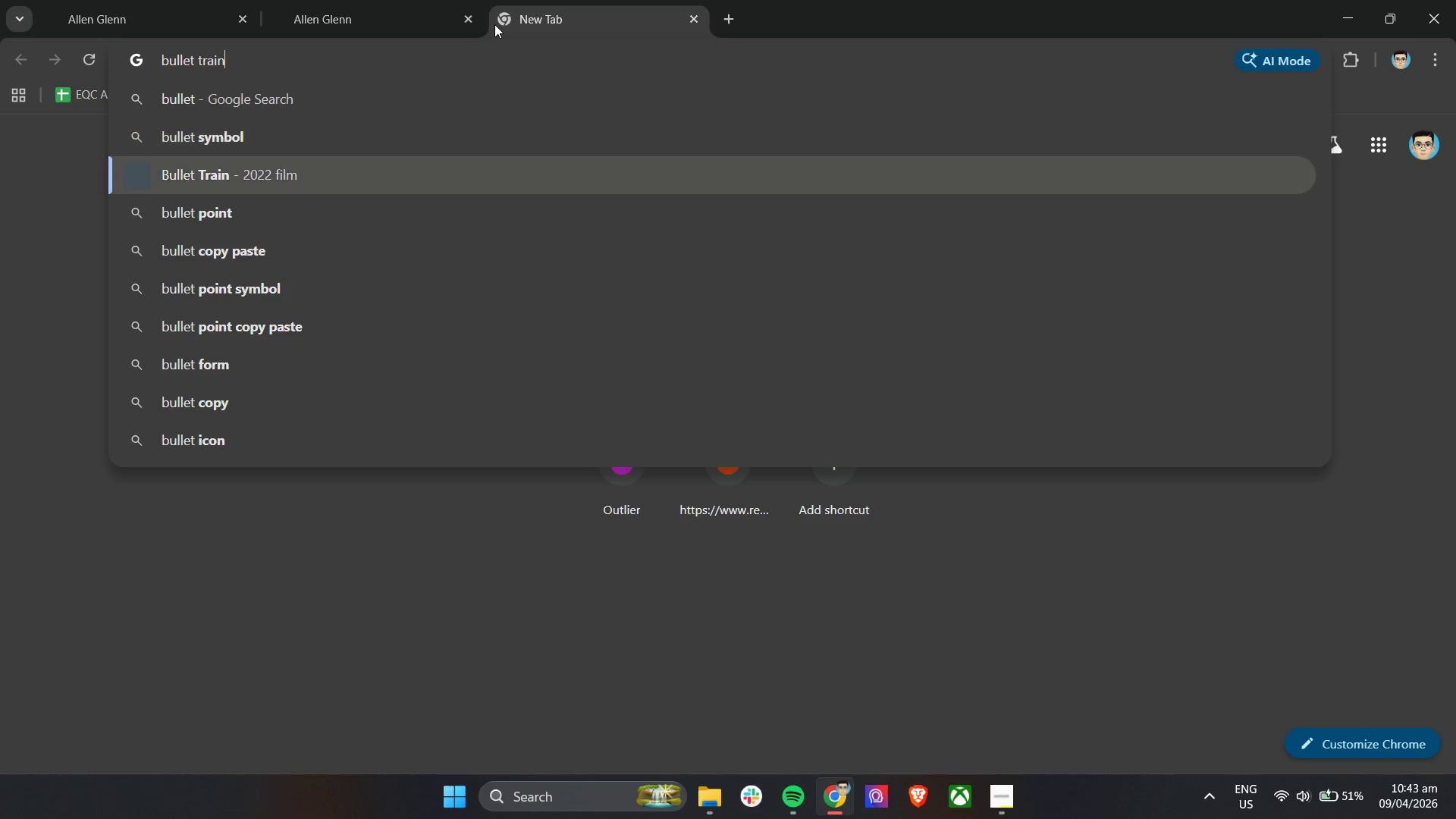 
key(ArrowDown)
 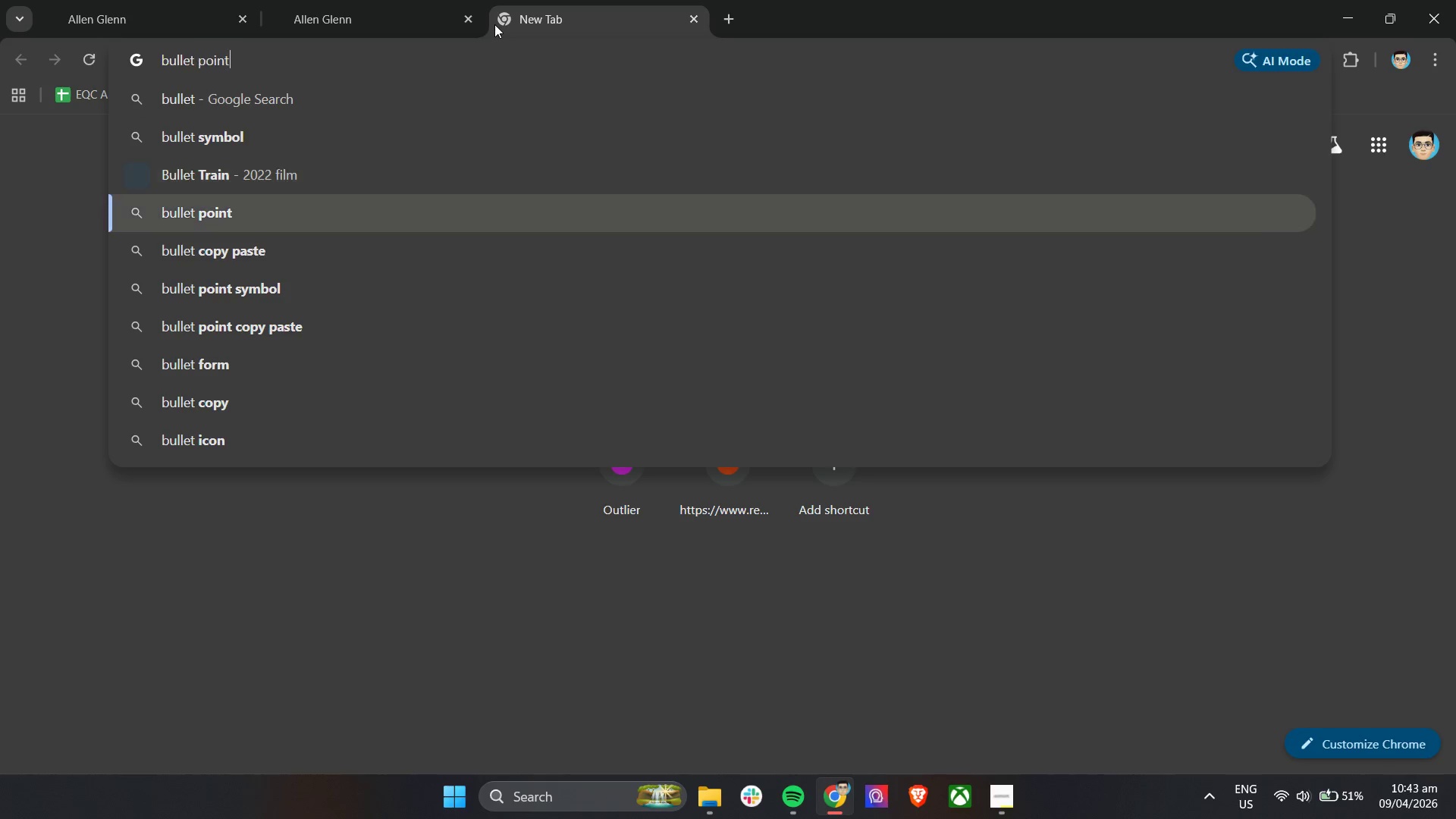 
key(ArrowDown)
 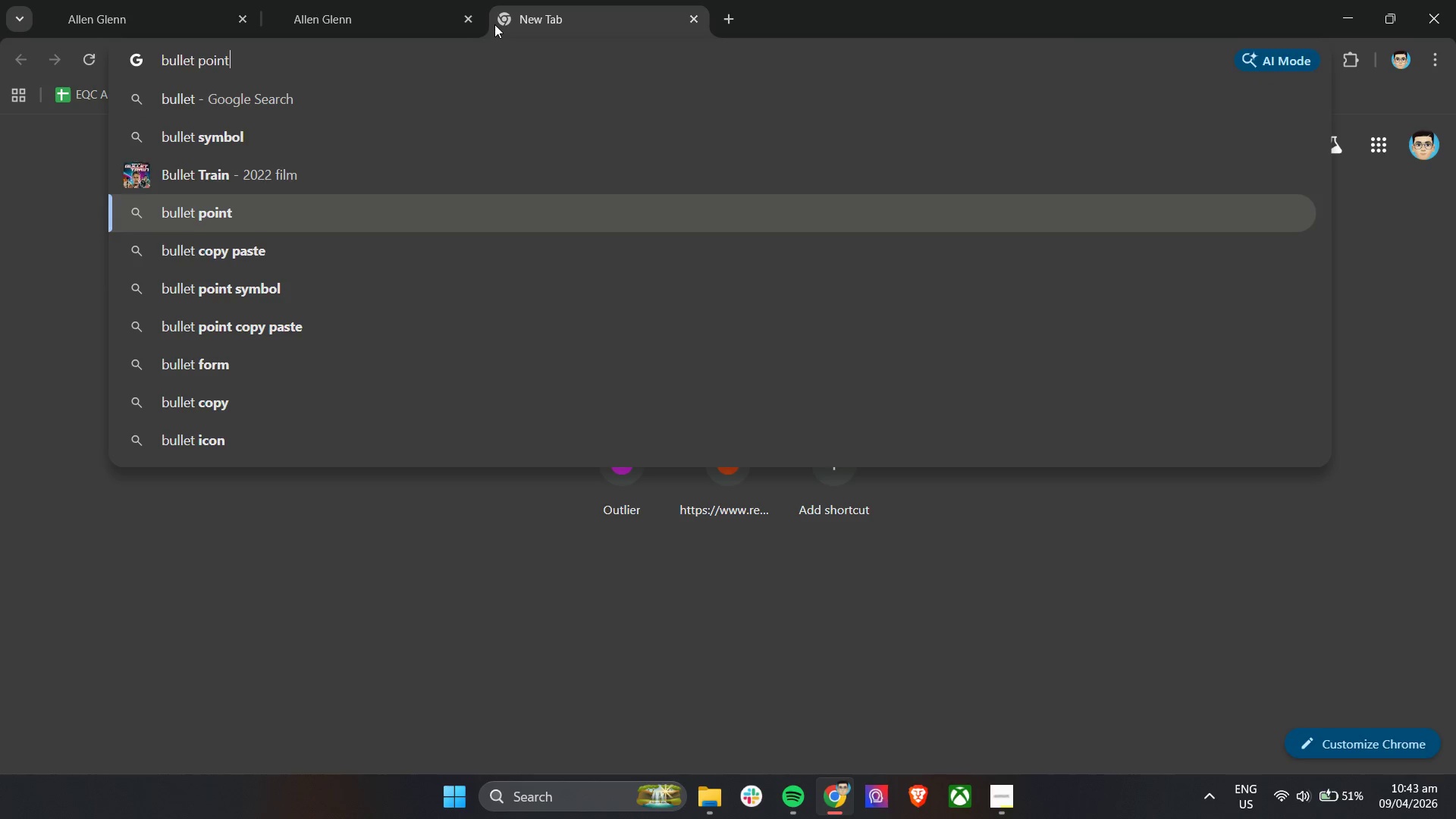 
key(ArrowDown)
 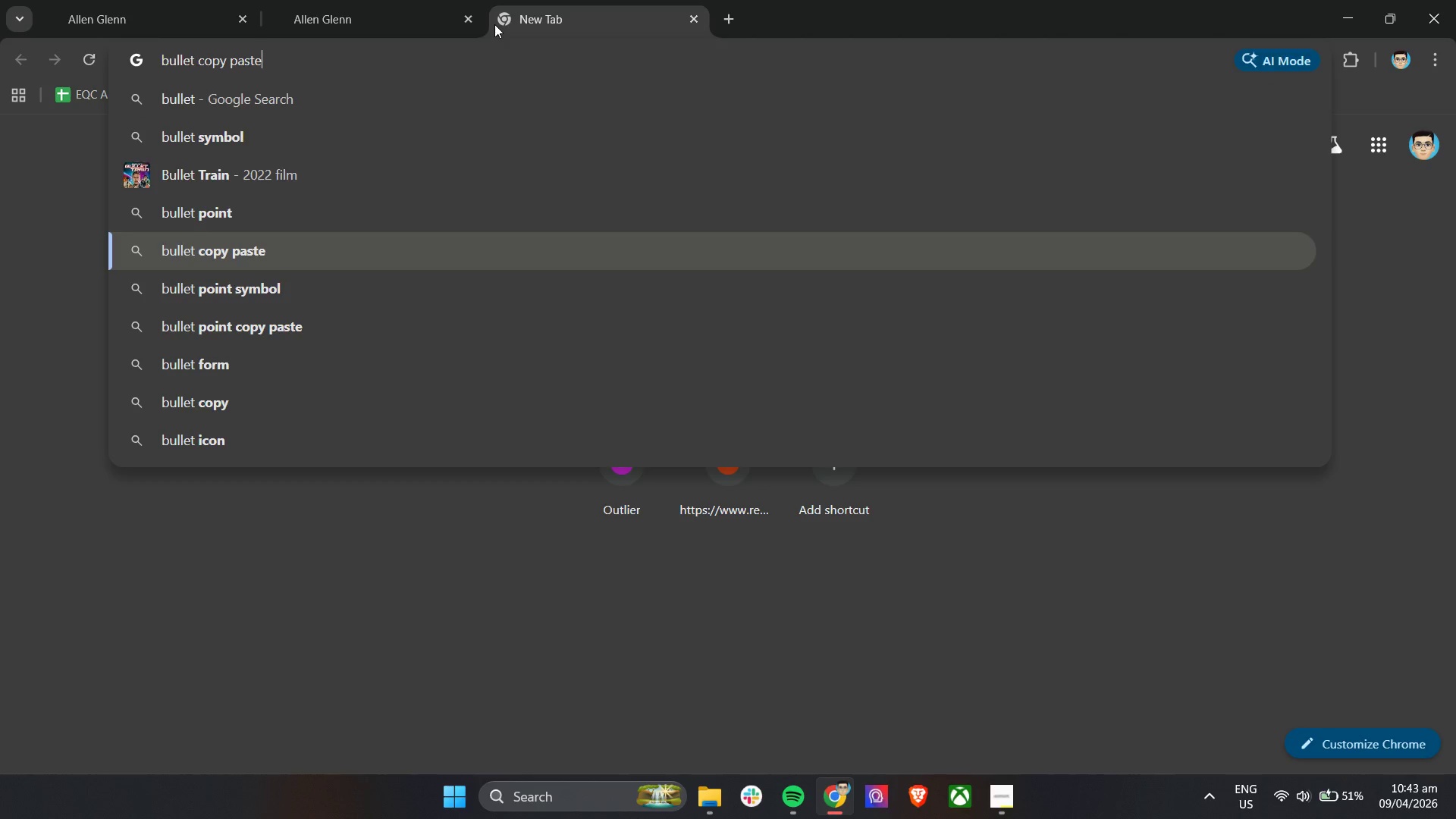 
key(Enter)
 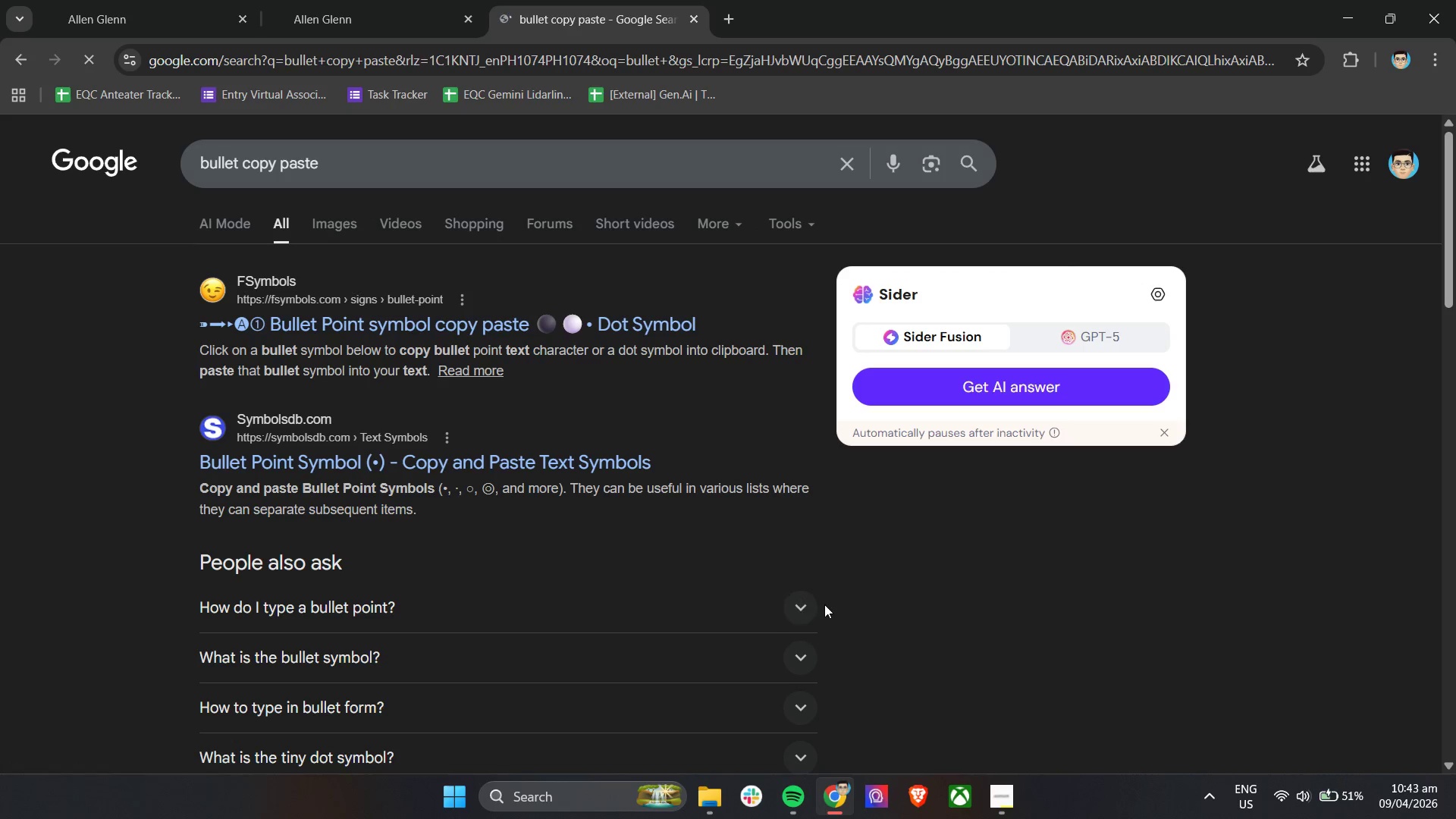 
scroll: coordinate [557, 588], scroll_direction: down, amount: 2.0
 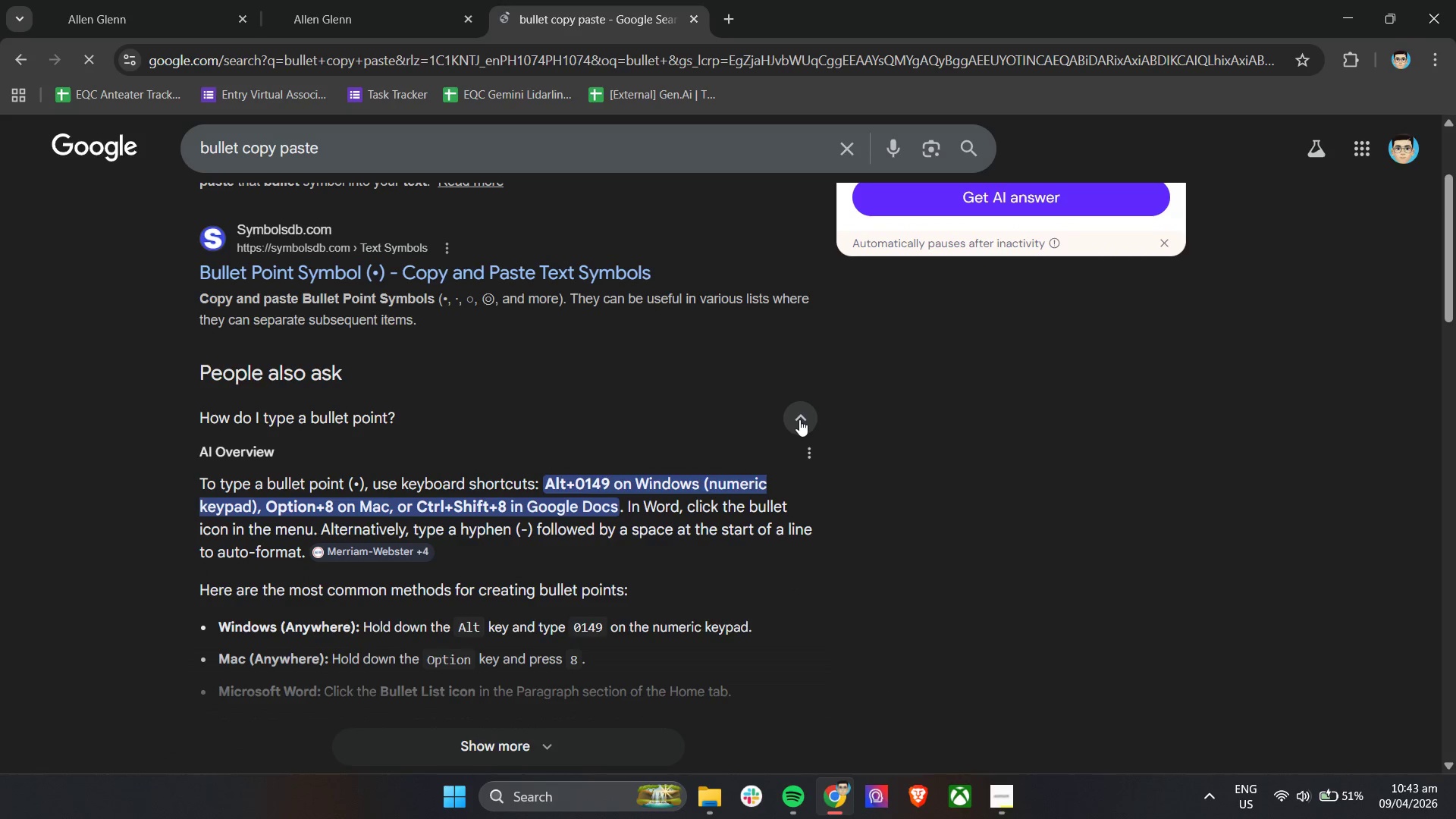 
left_click([799, 419])
 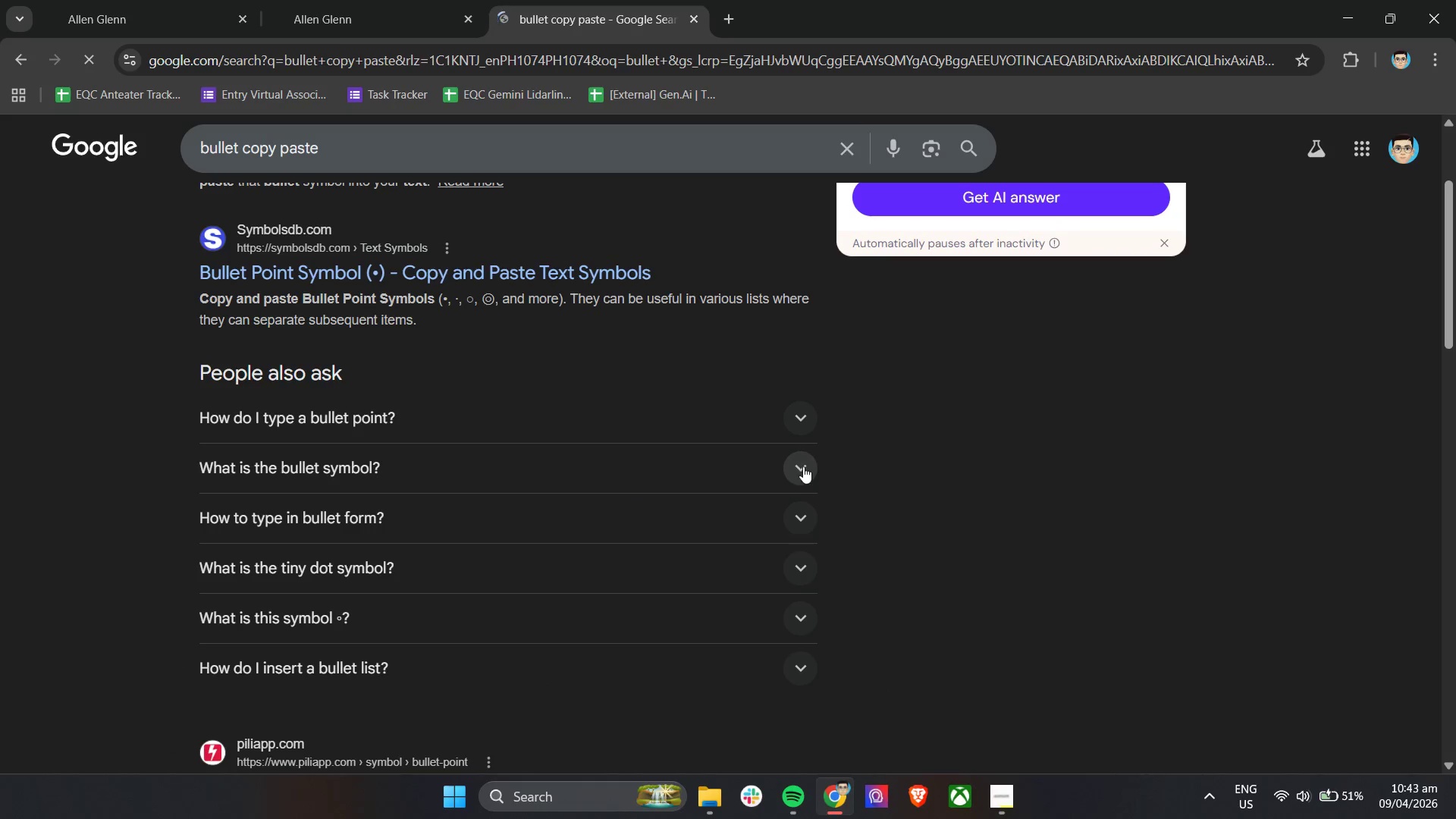 
left_click([796, 463])
 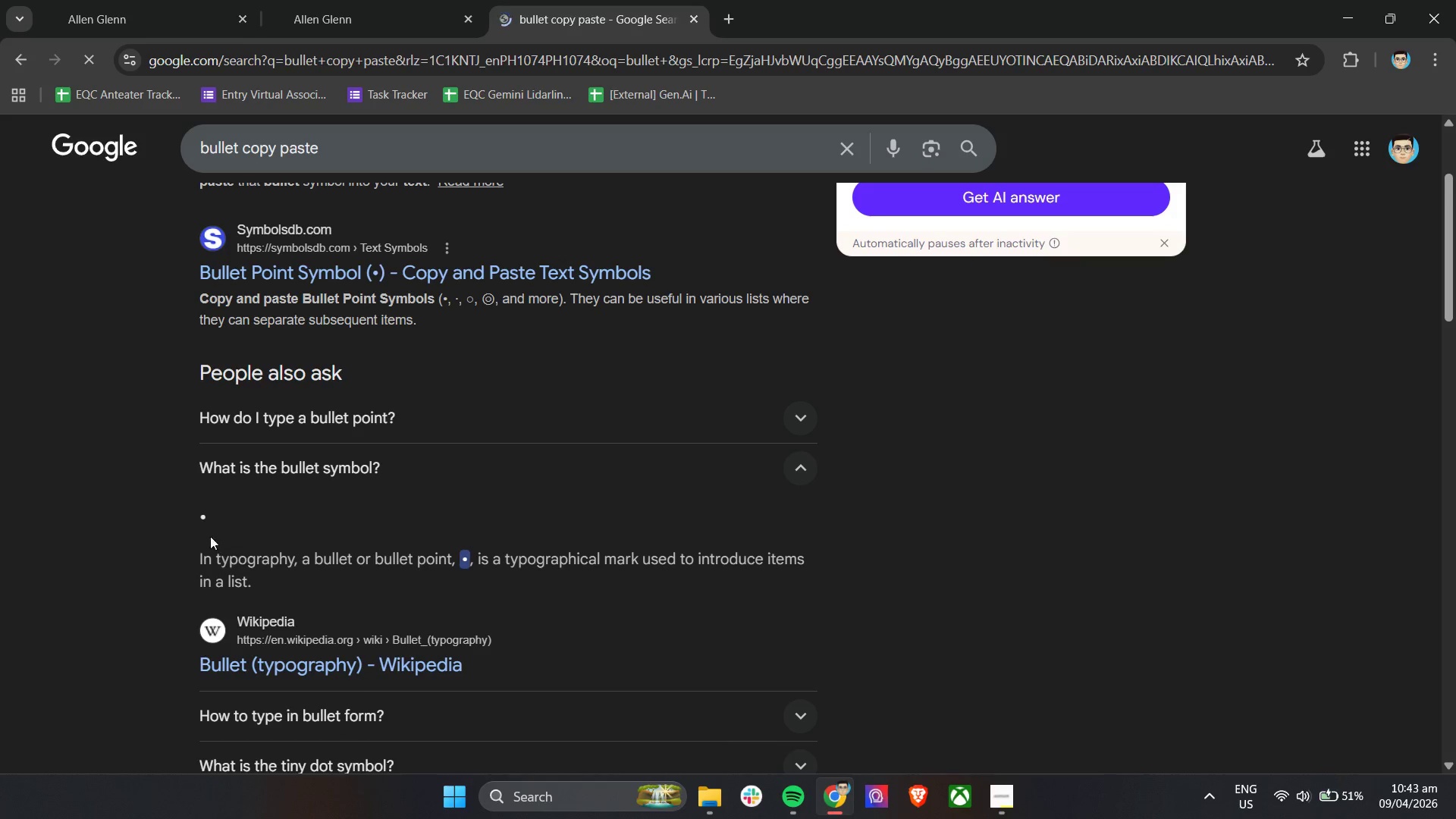 
left_click_drag(start_coordinate=[213, 520], to_coordinate=[191, 518])
 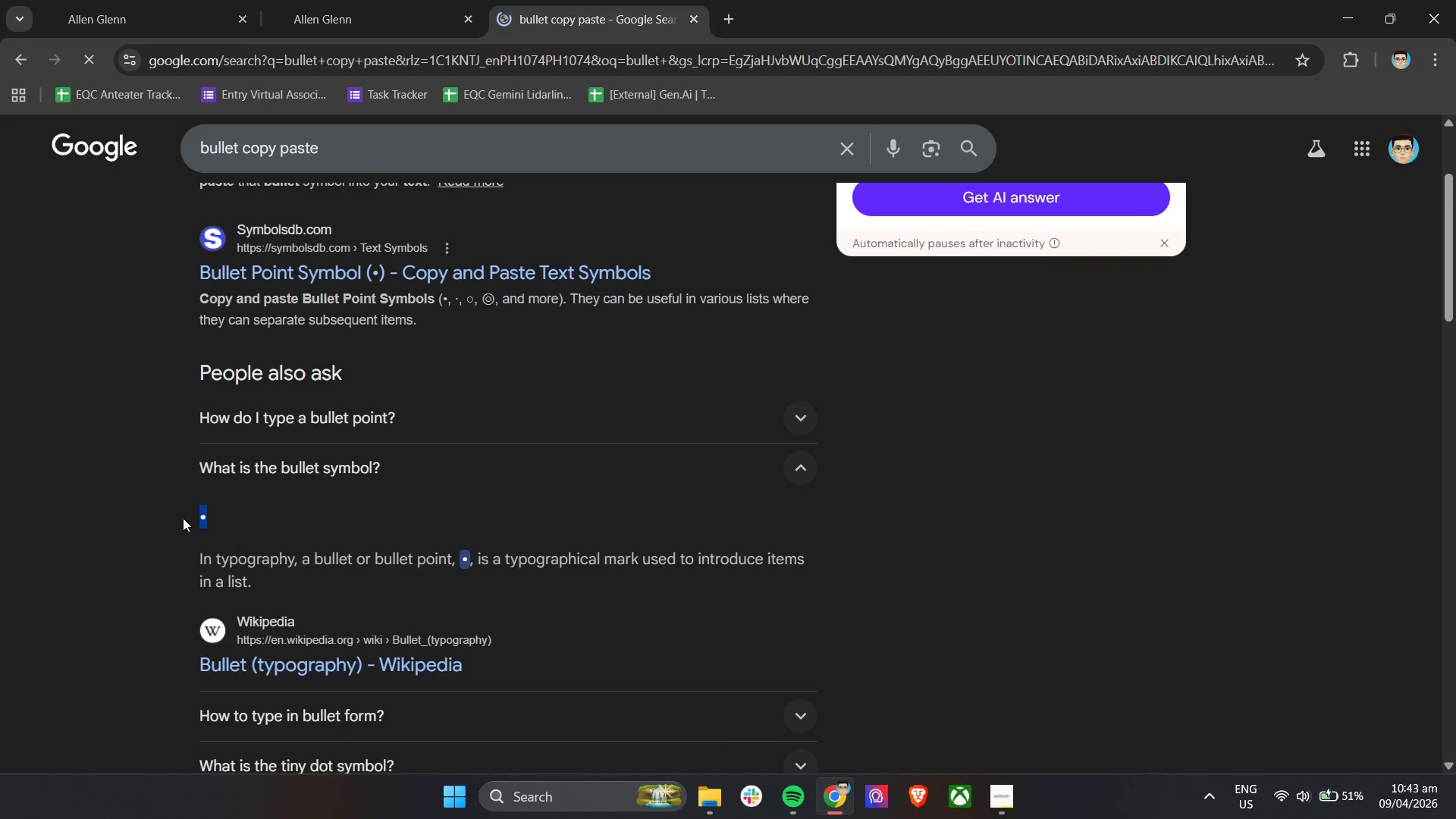 
key(Control+C)
 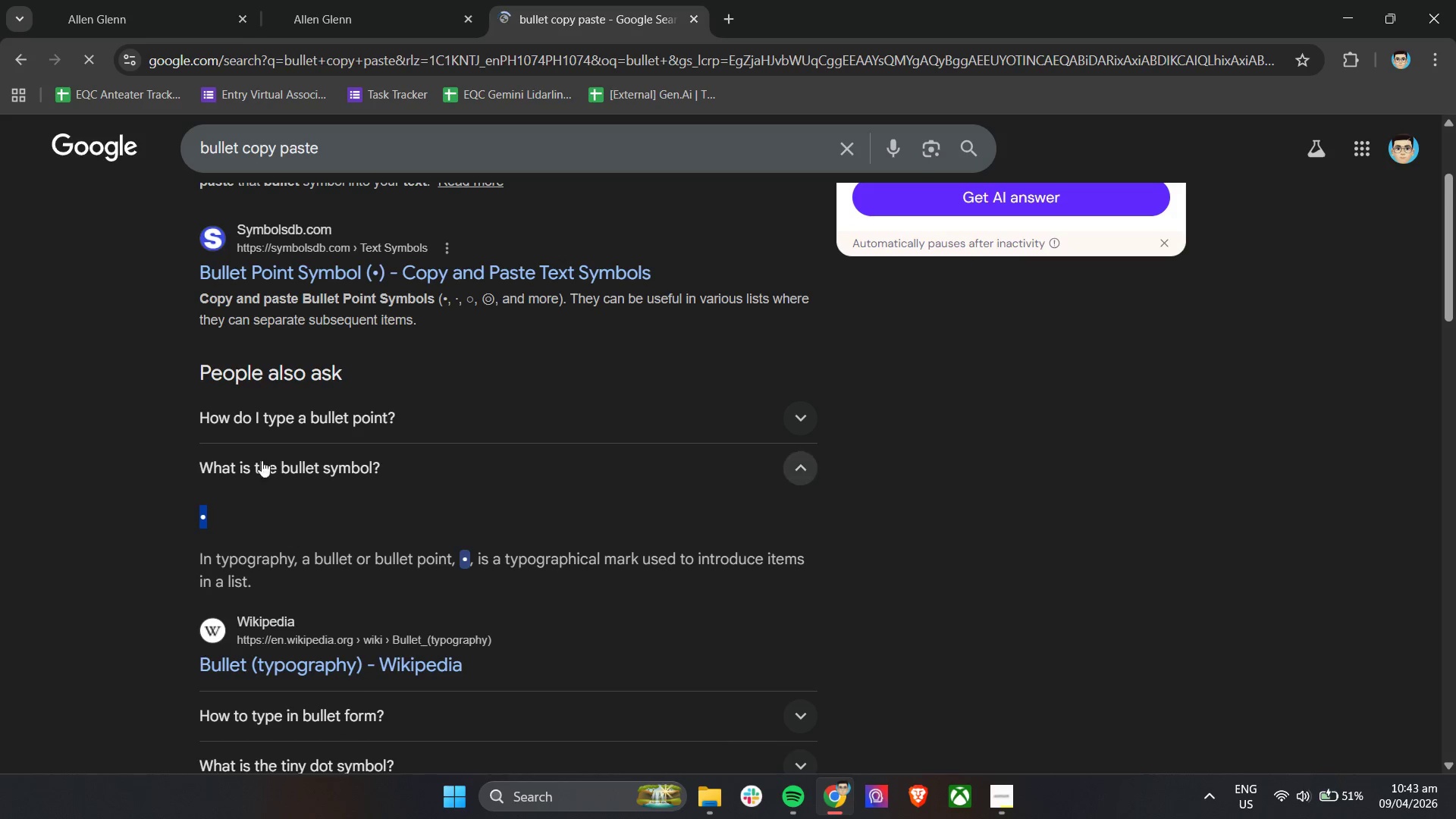 
key(Control+C)
 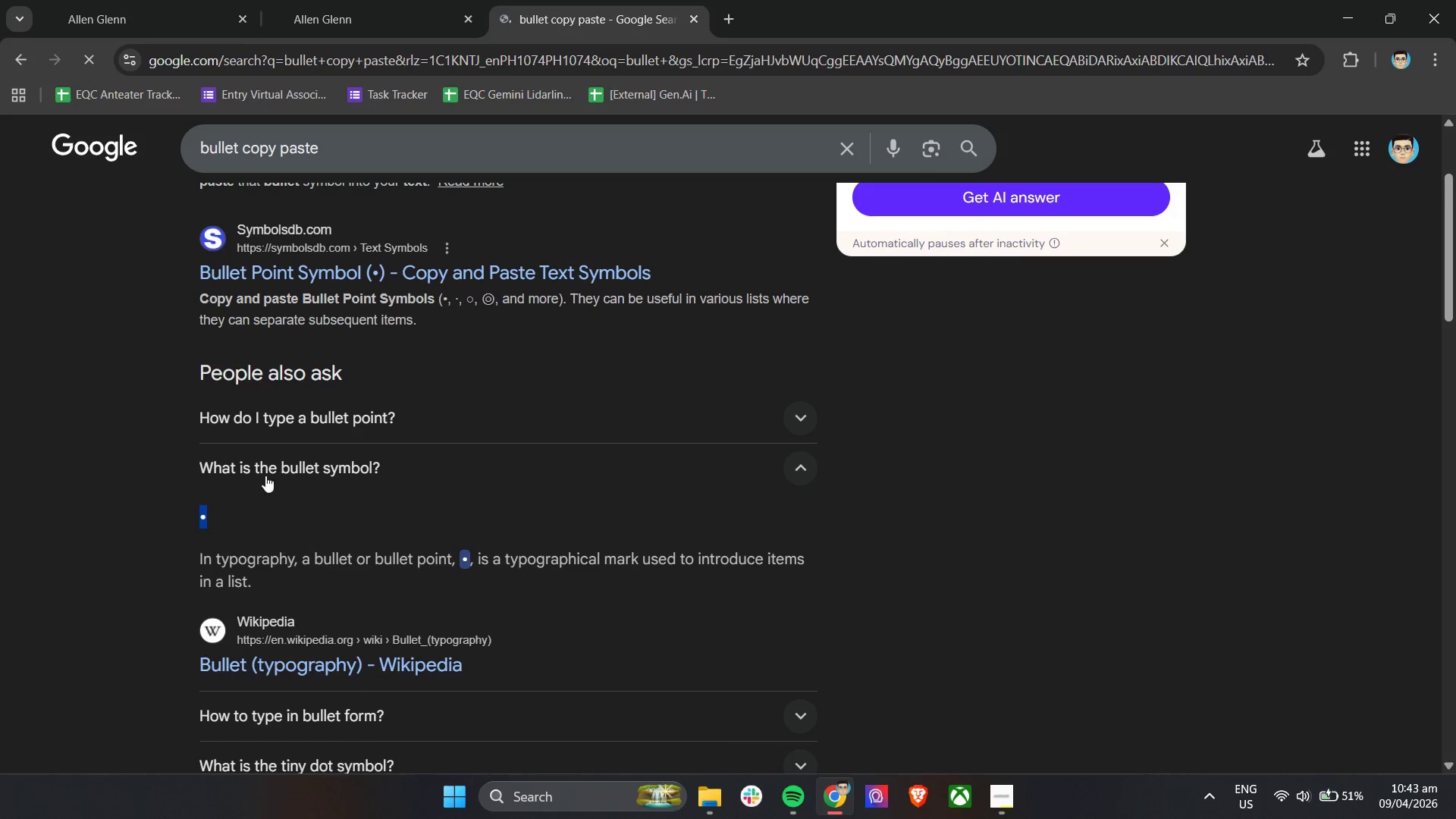 
key(Control+C)
 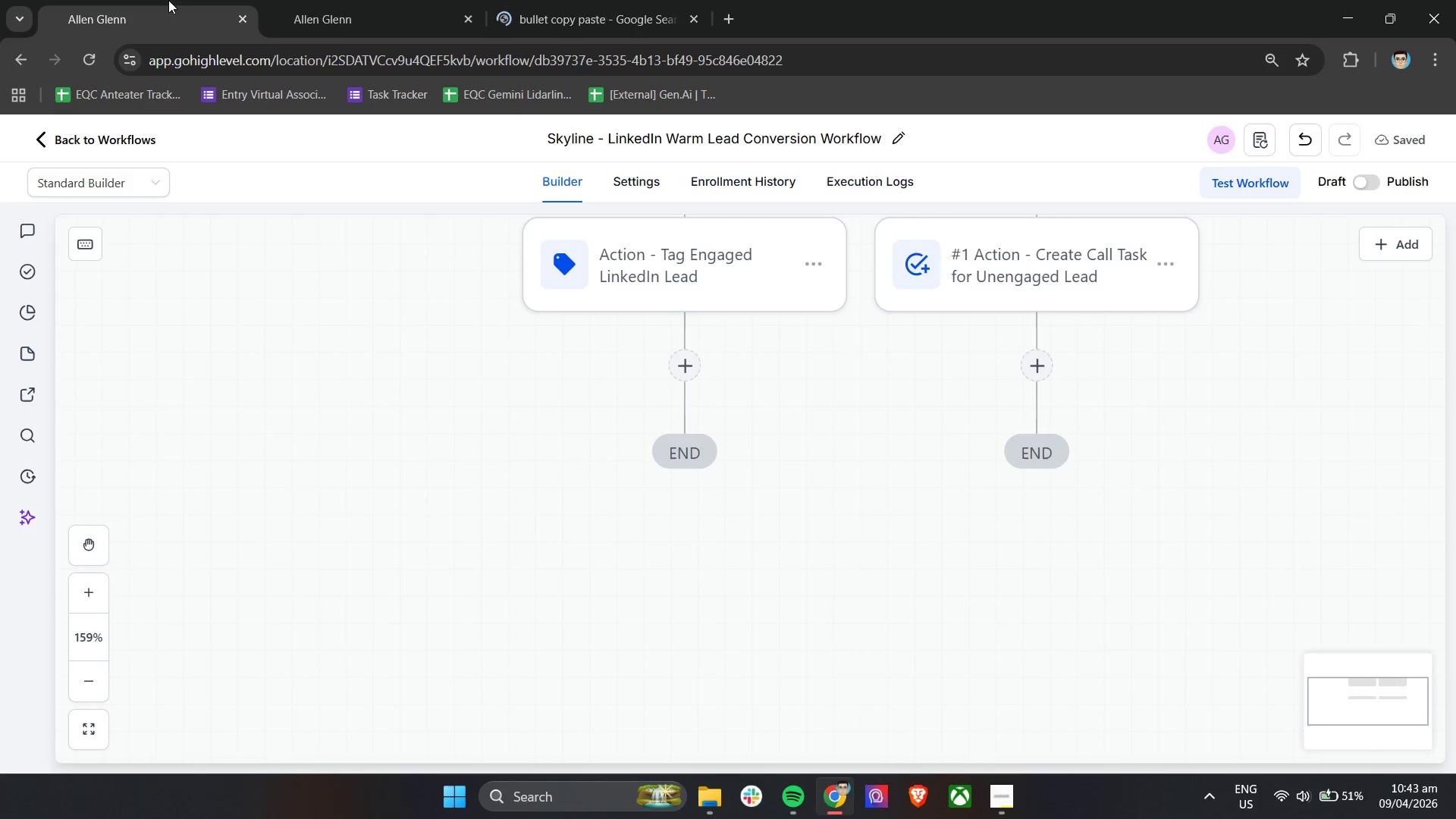 
double_click([326, 0])
 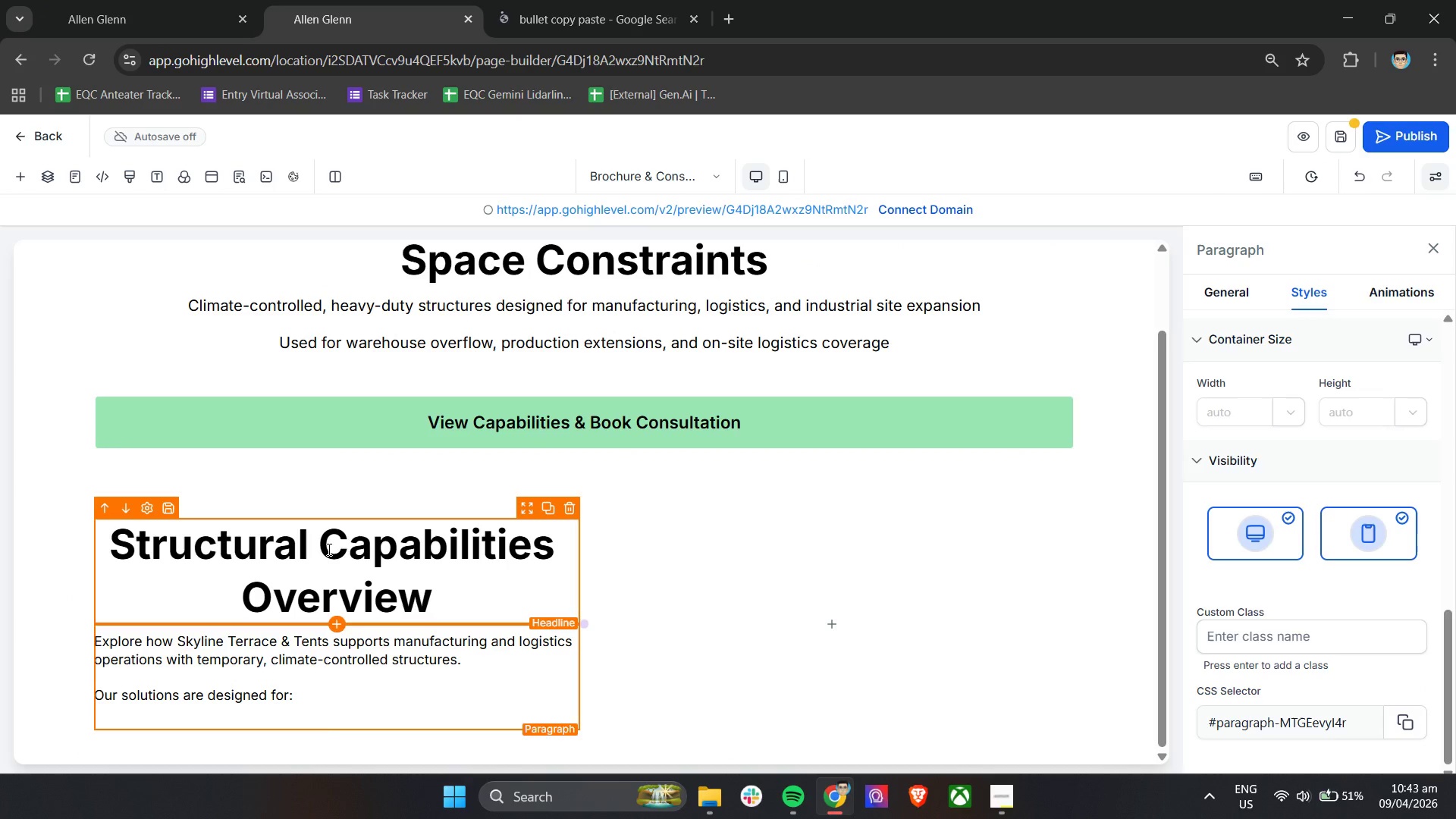 
scroll: coordinate [190, 629], scroll_direction: down, amount: 3.0
 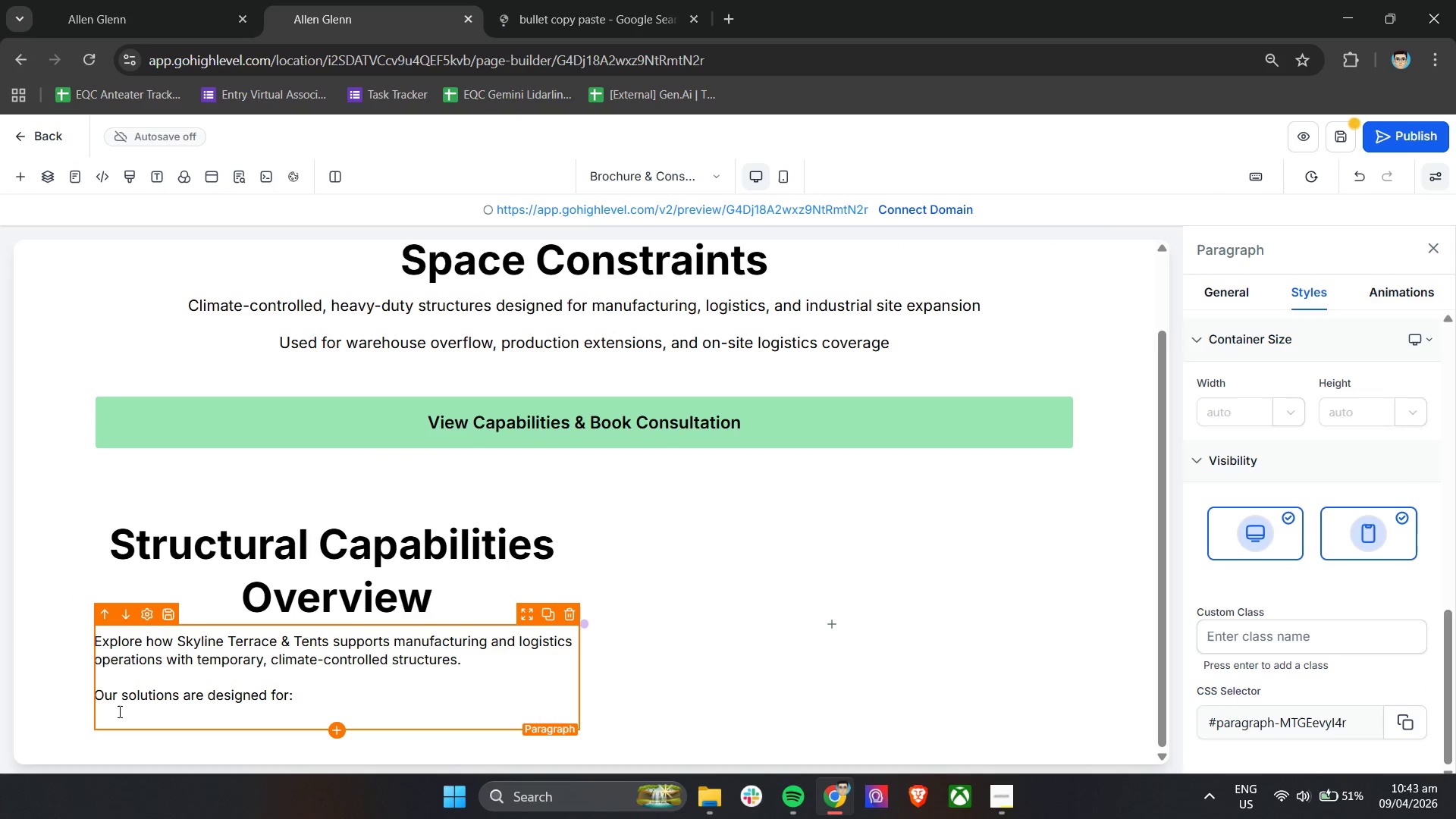 
double_click([111, 717])
 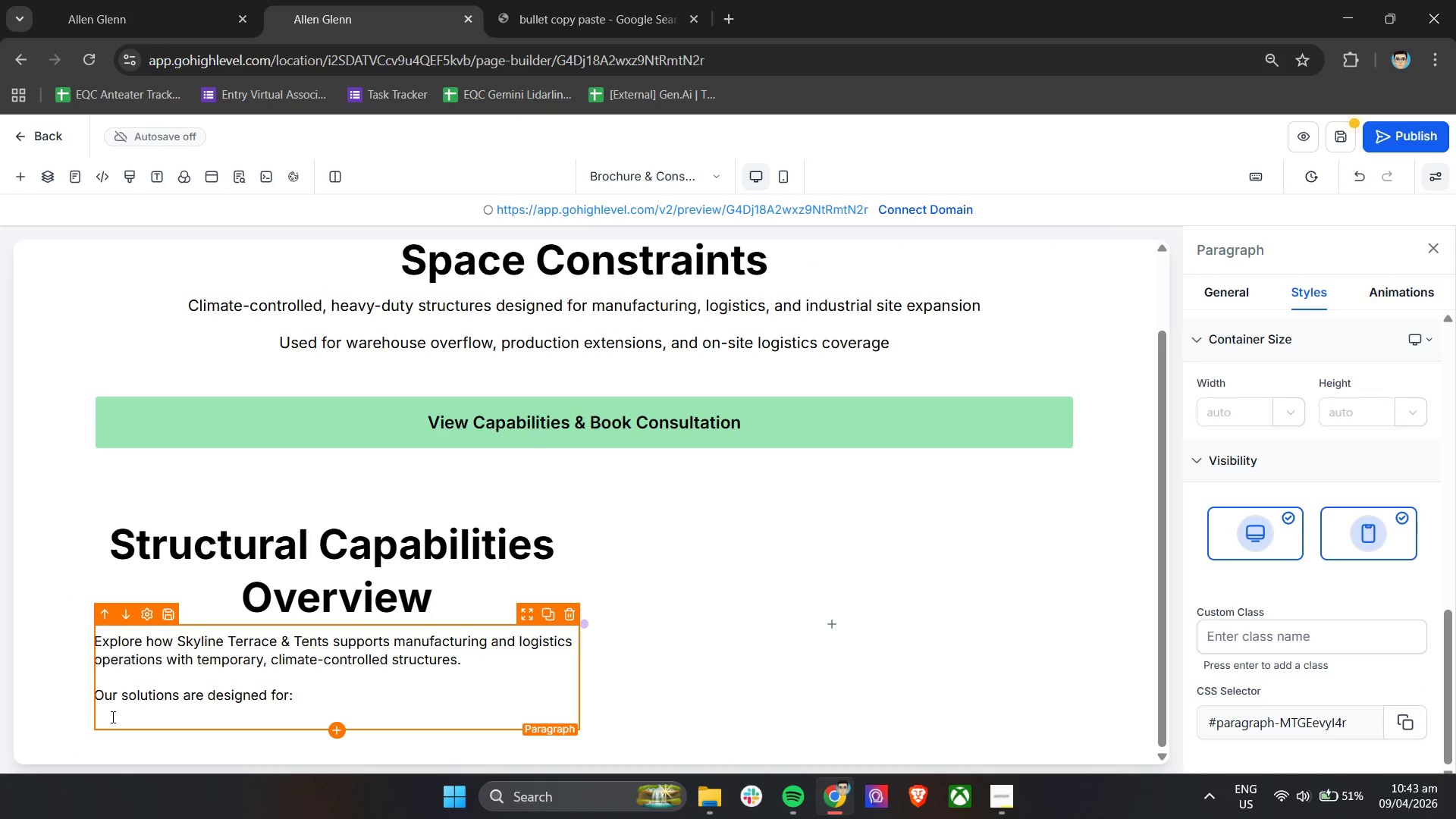 
key(Control+ControlLeft)
 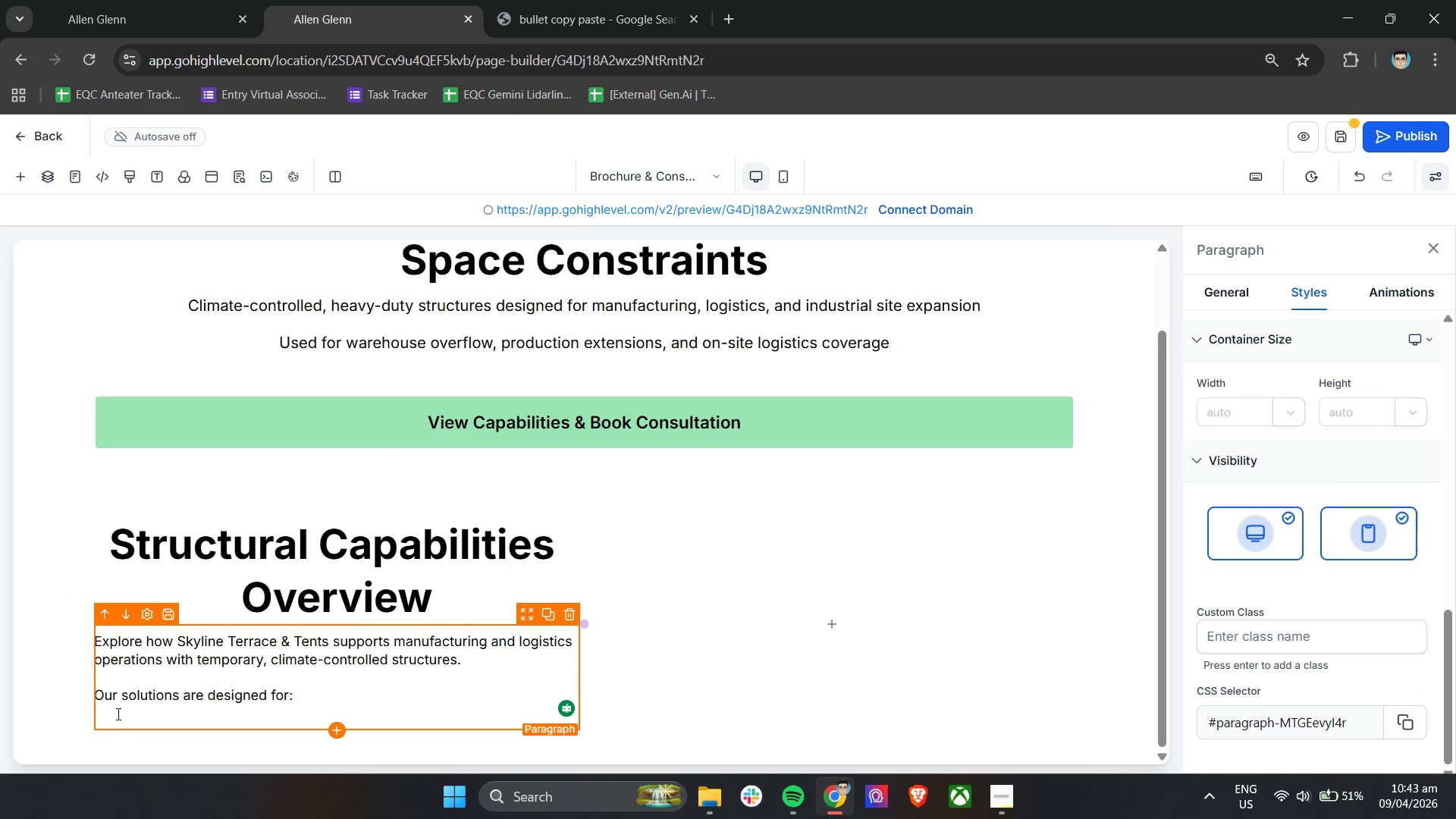 
key(Control+V)
 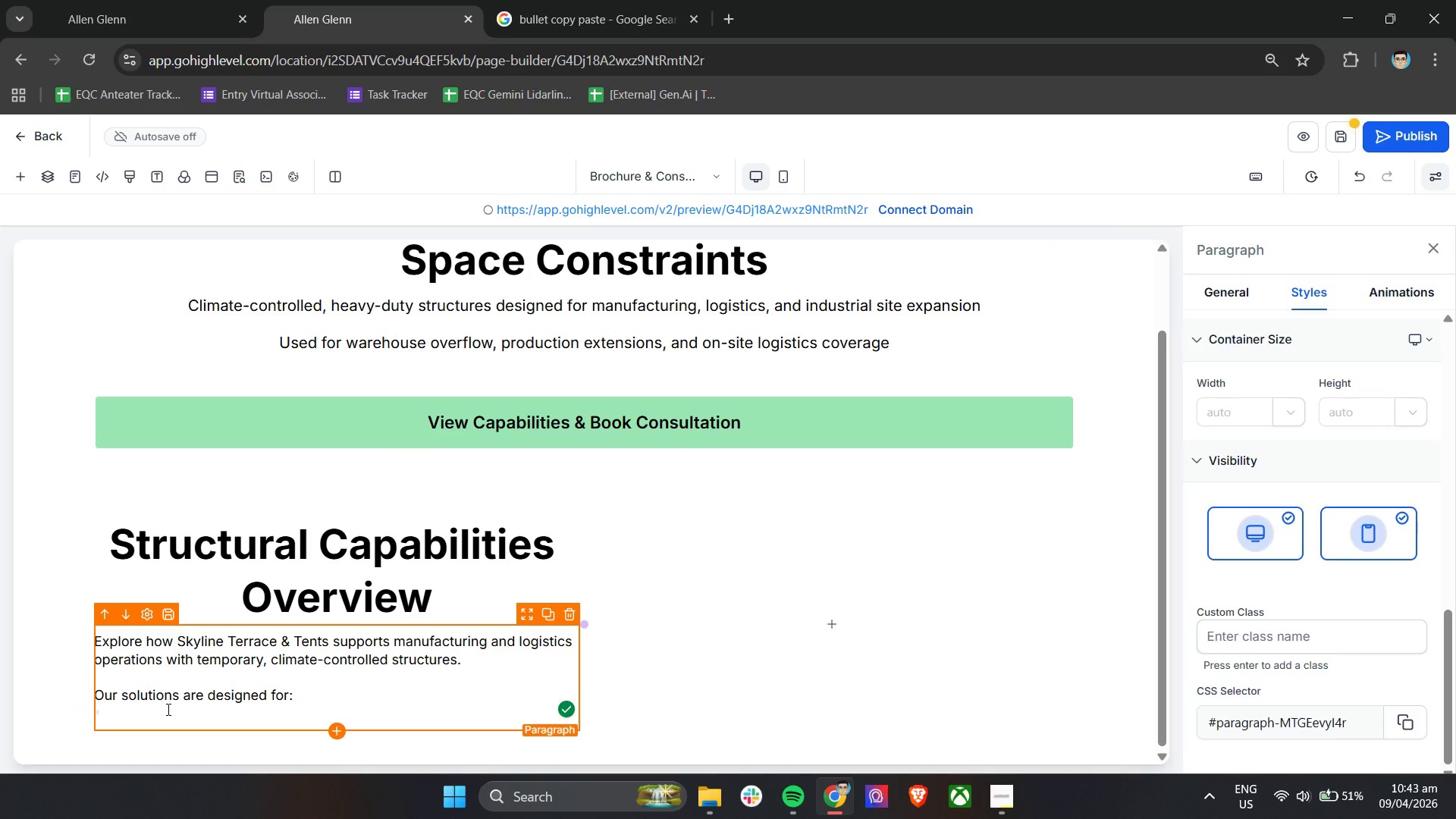 
key(Backspace)
 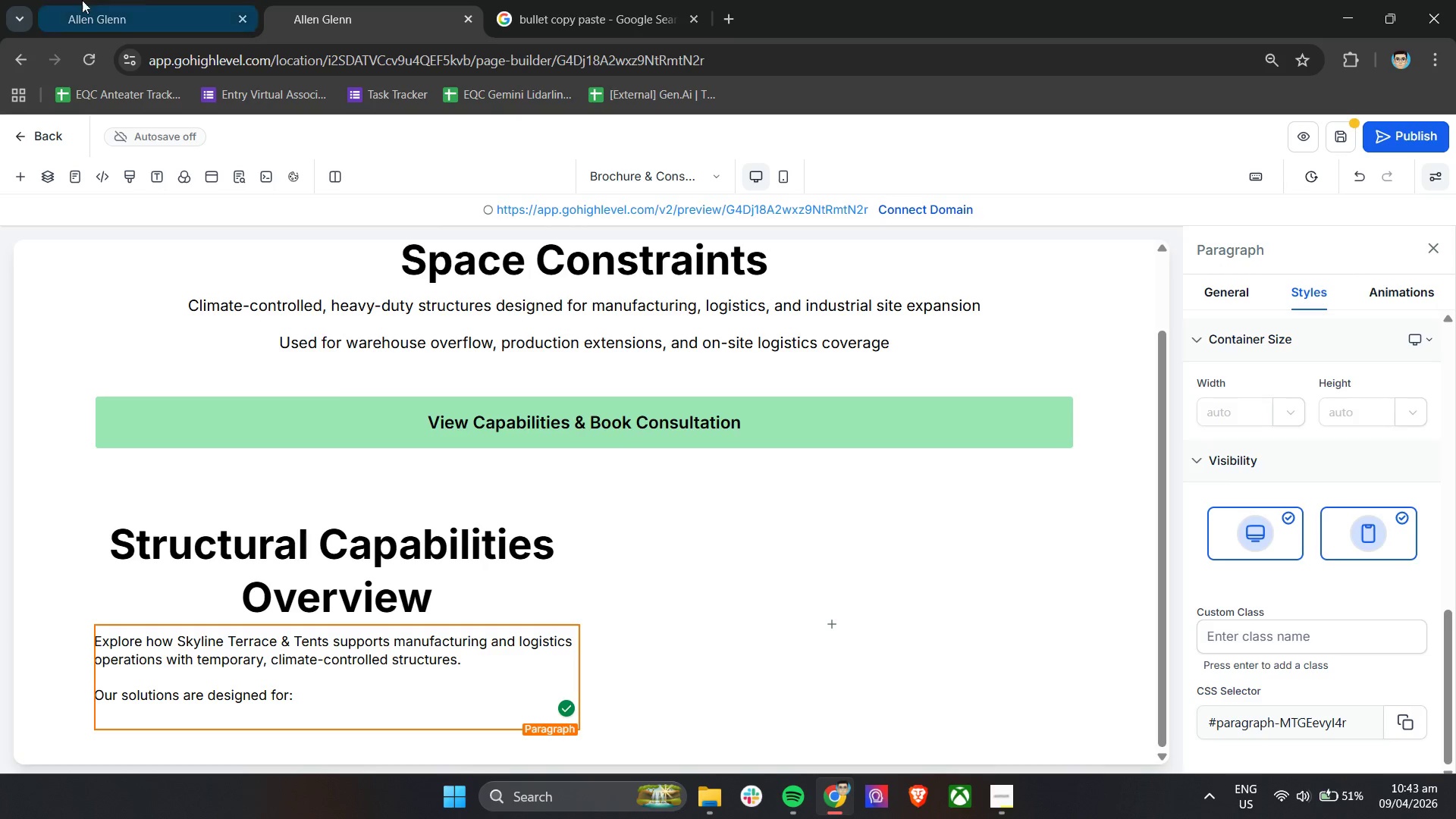 
left_click([579, 0])
 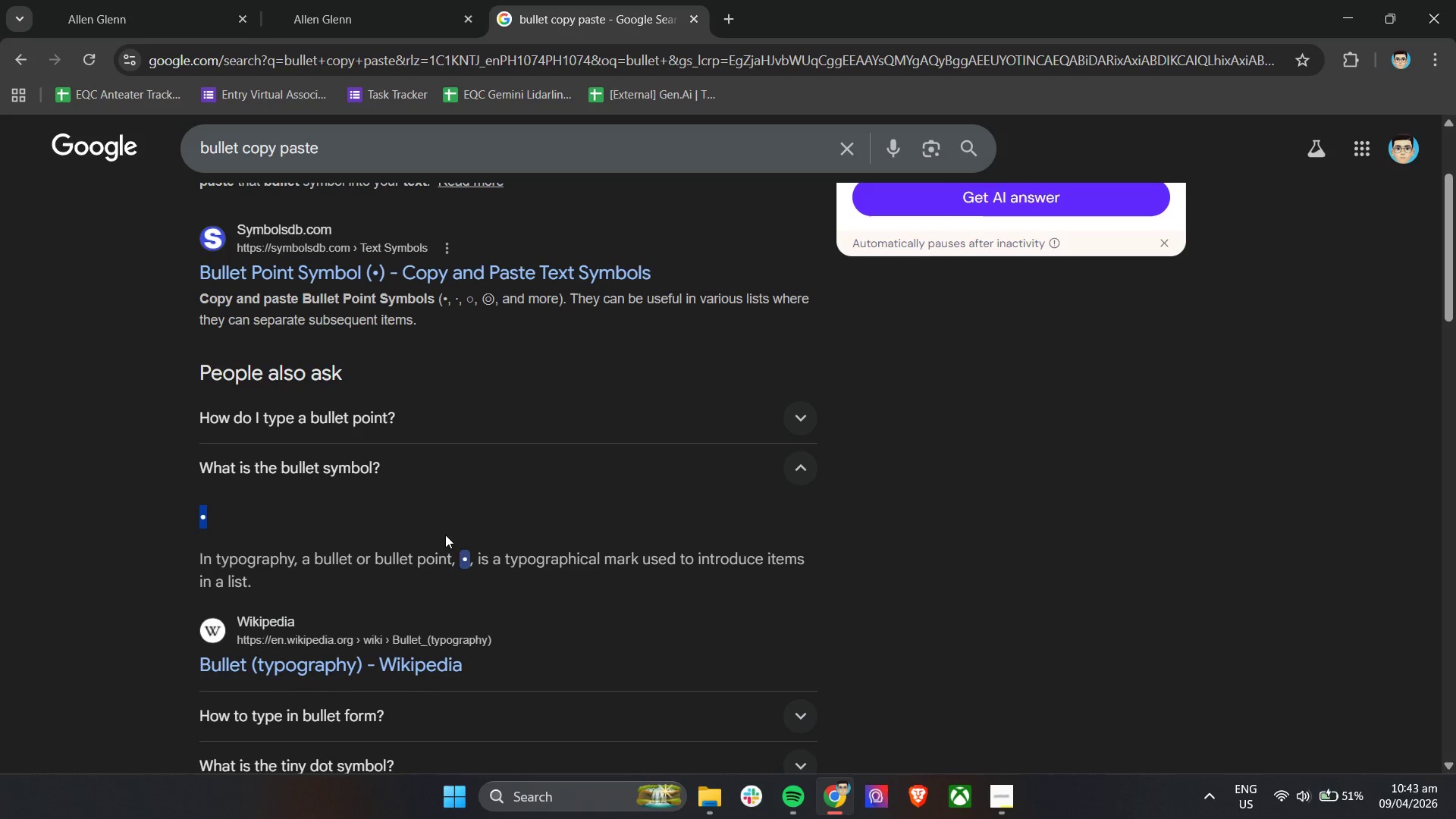 
scroll: coordinate [445, 535], scroll_direction: down, amount: 3.0
 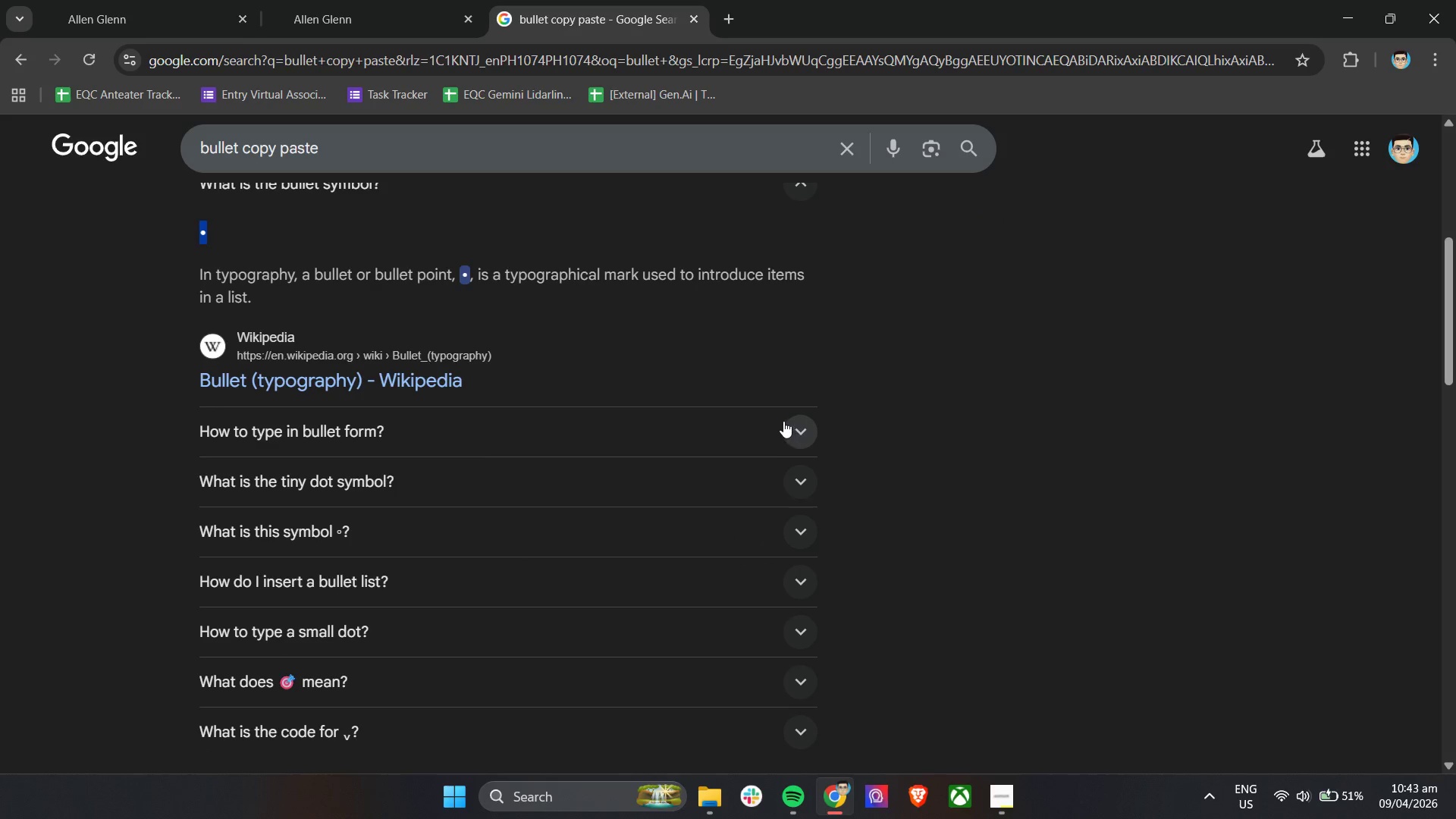 
left_click([795, 429])
 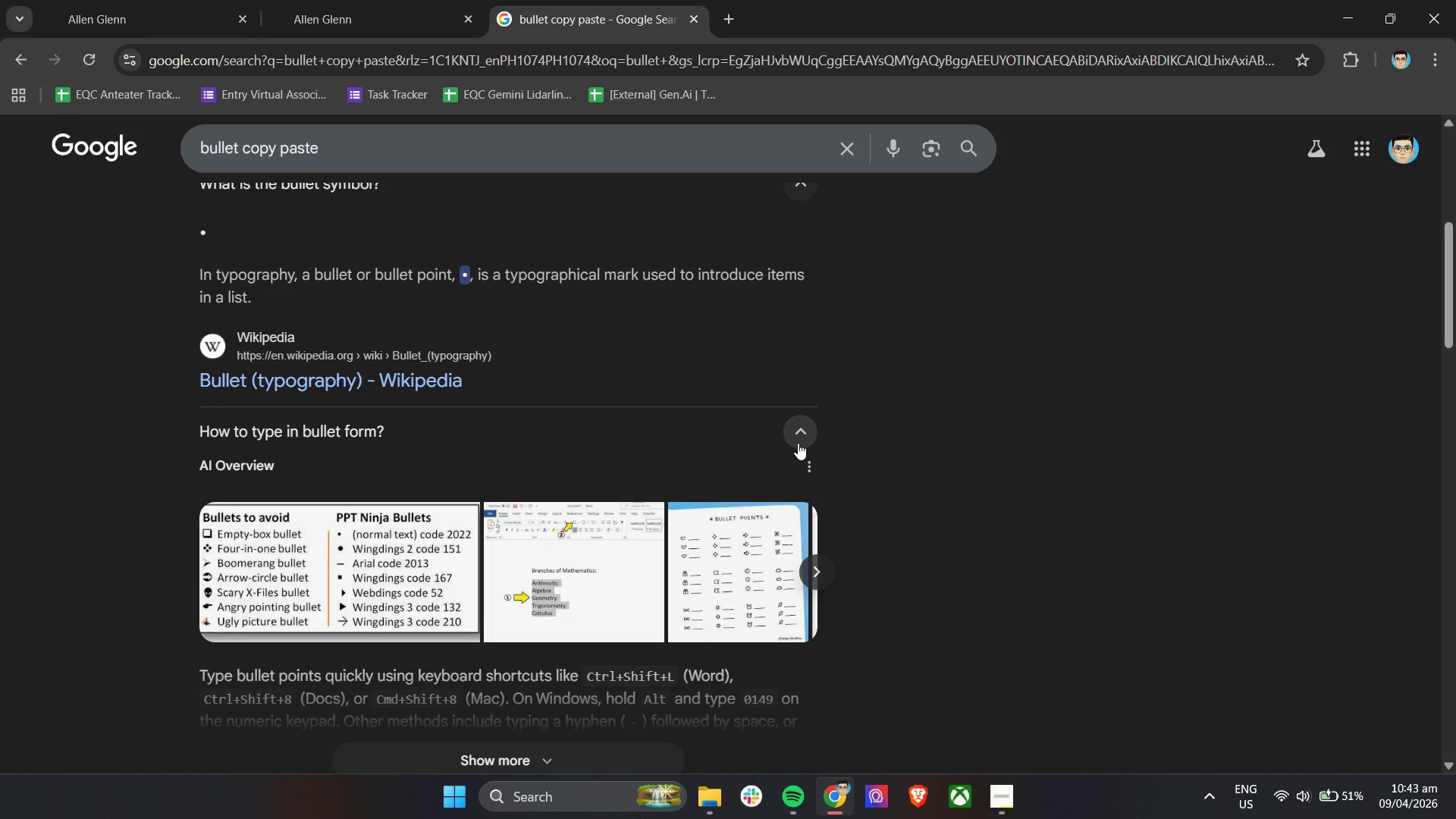 
left_click([798, 443])
 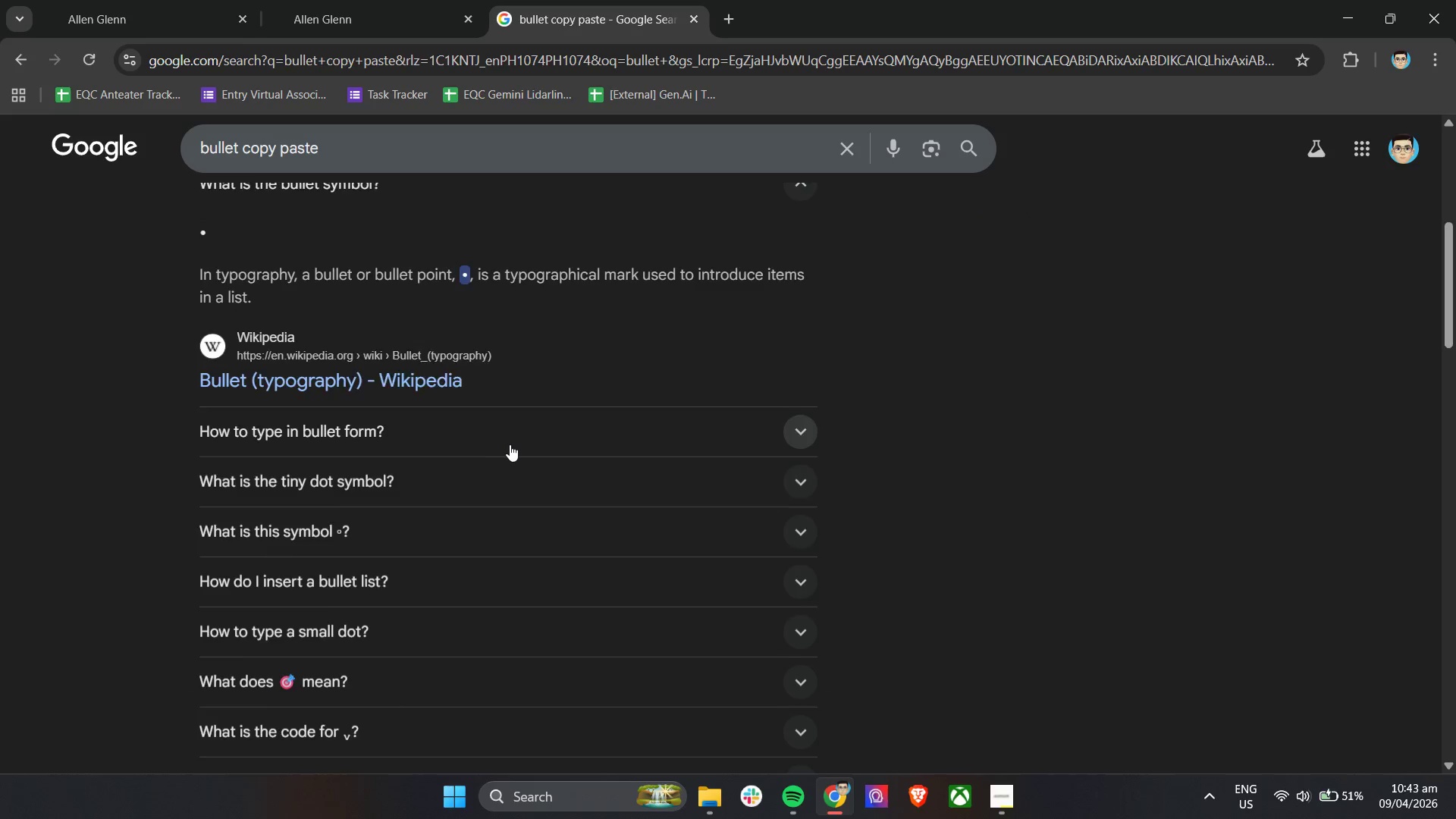 
scroll: coordinate [500, 444], scroll_direction: up, amount: 5.0
 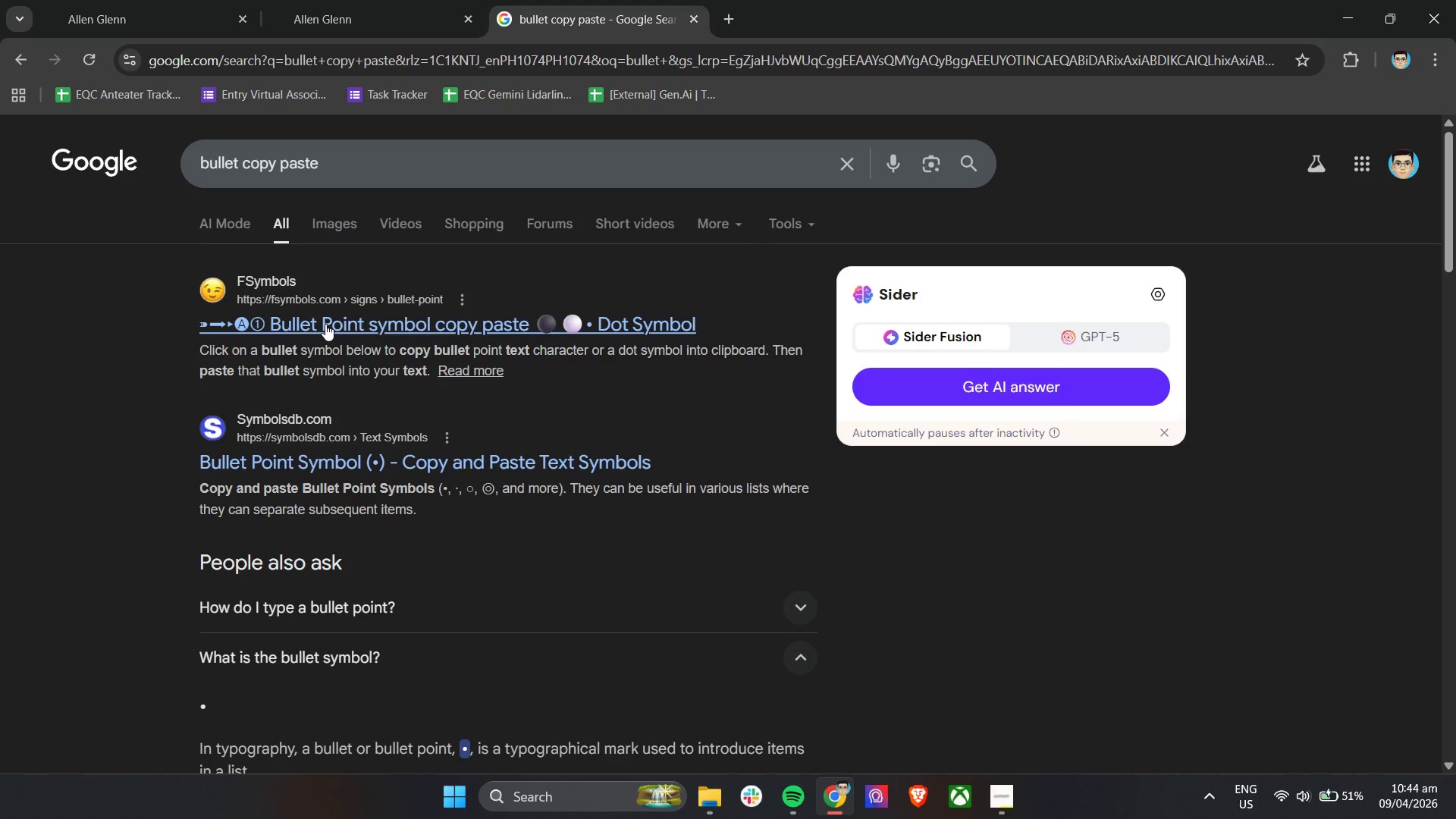 
left_click([325, 324])
 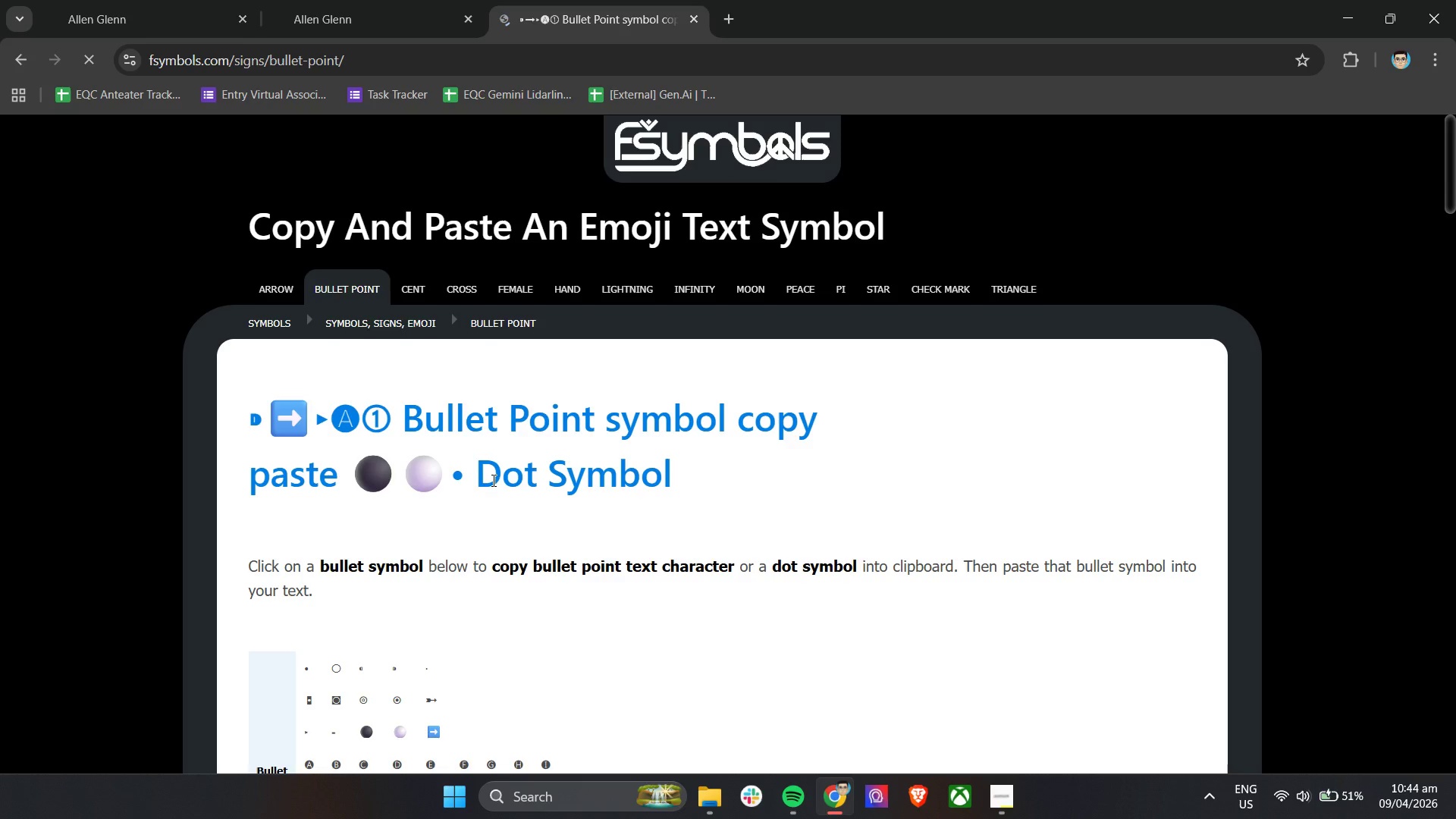 
scroll: coordinate [408, 618], scroll_direction: down, amount: 4.0
 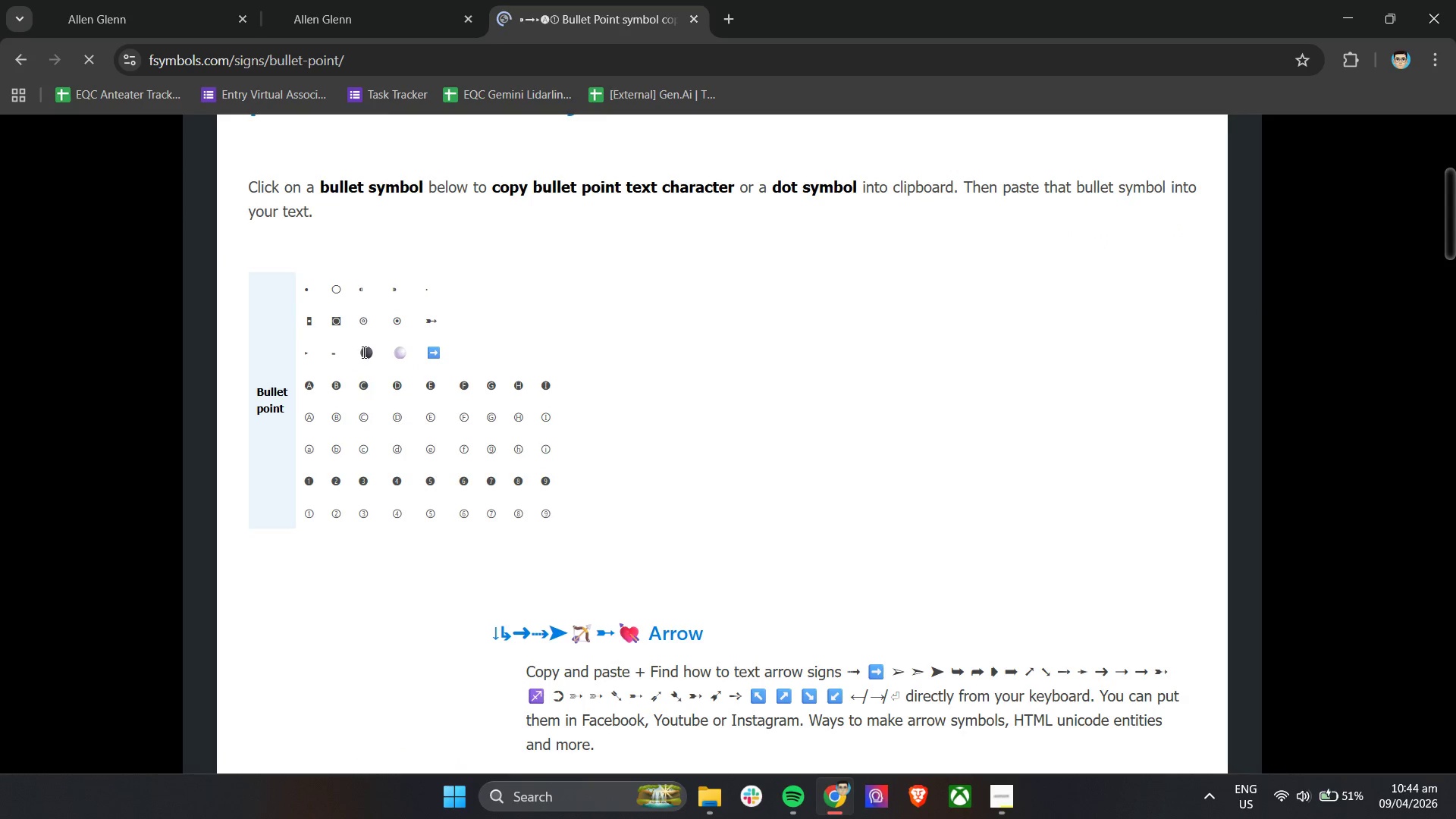 
left_click([362, 352])
 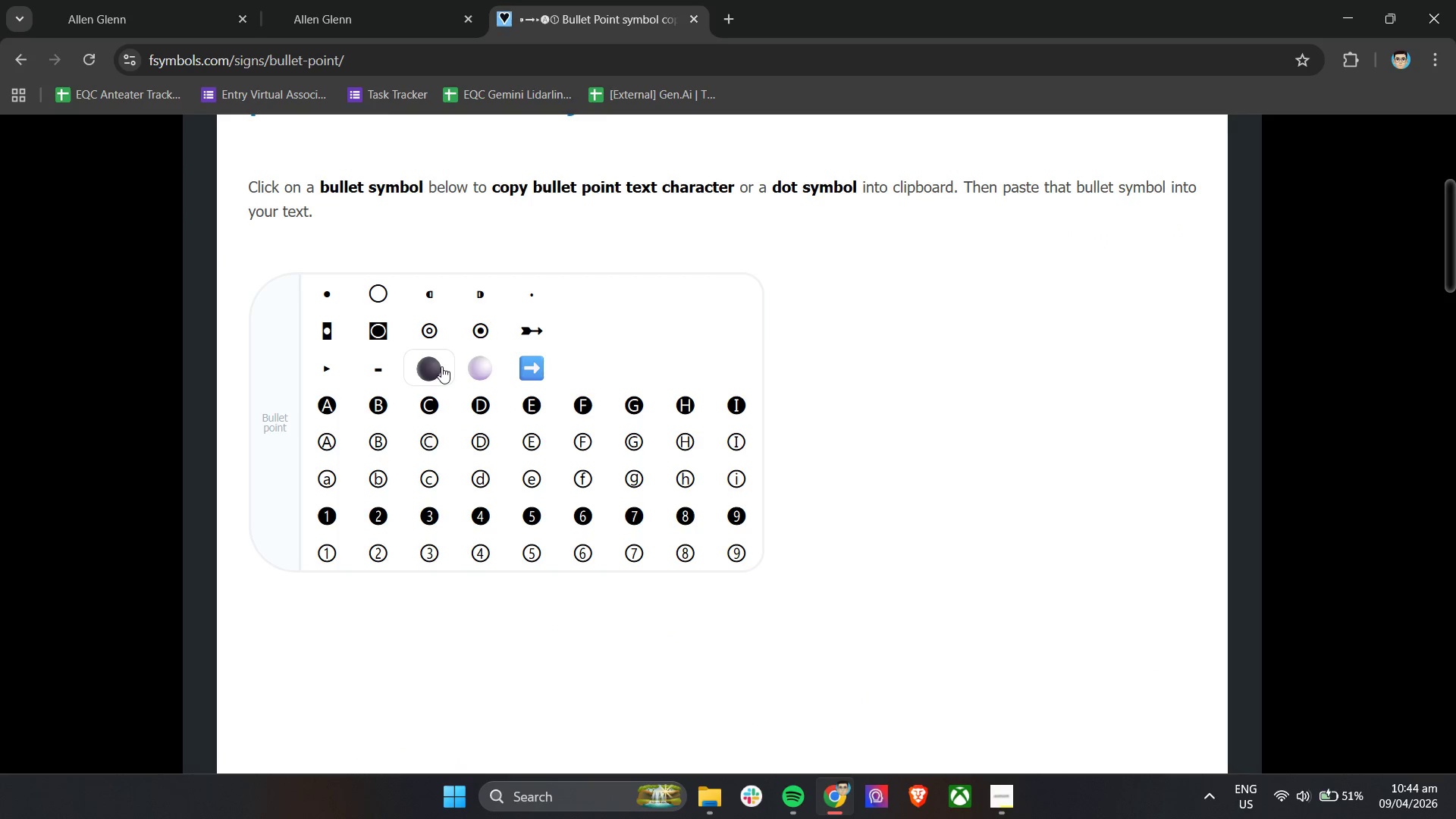 
left_click([438, 368])
 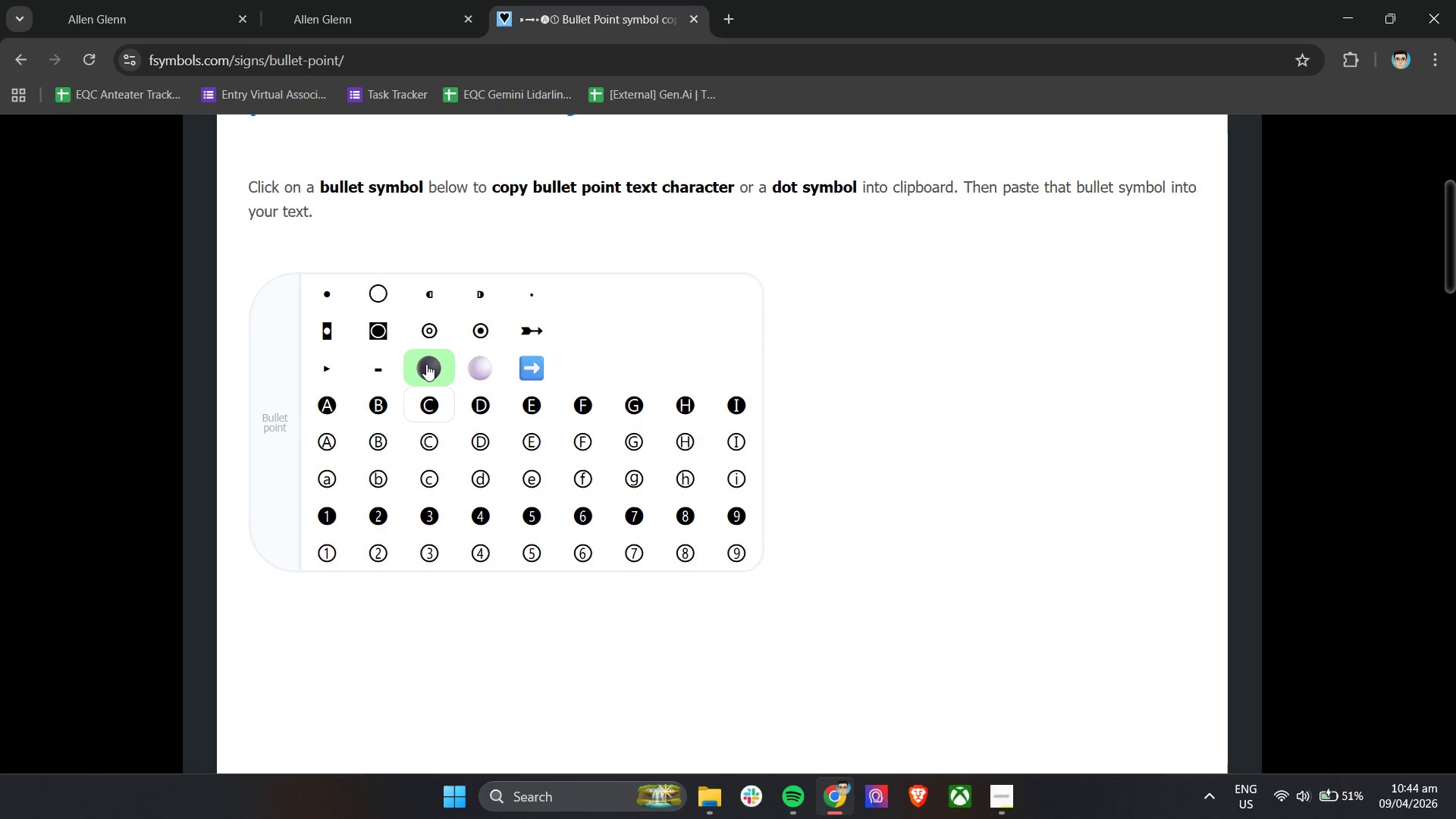 
double_click([424, 361])
 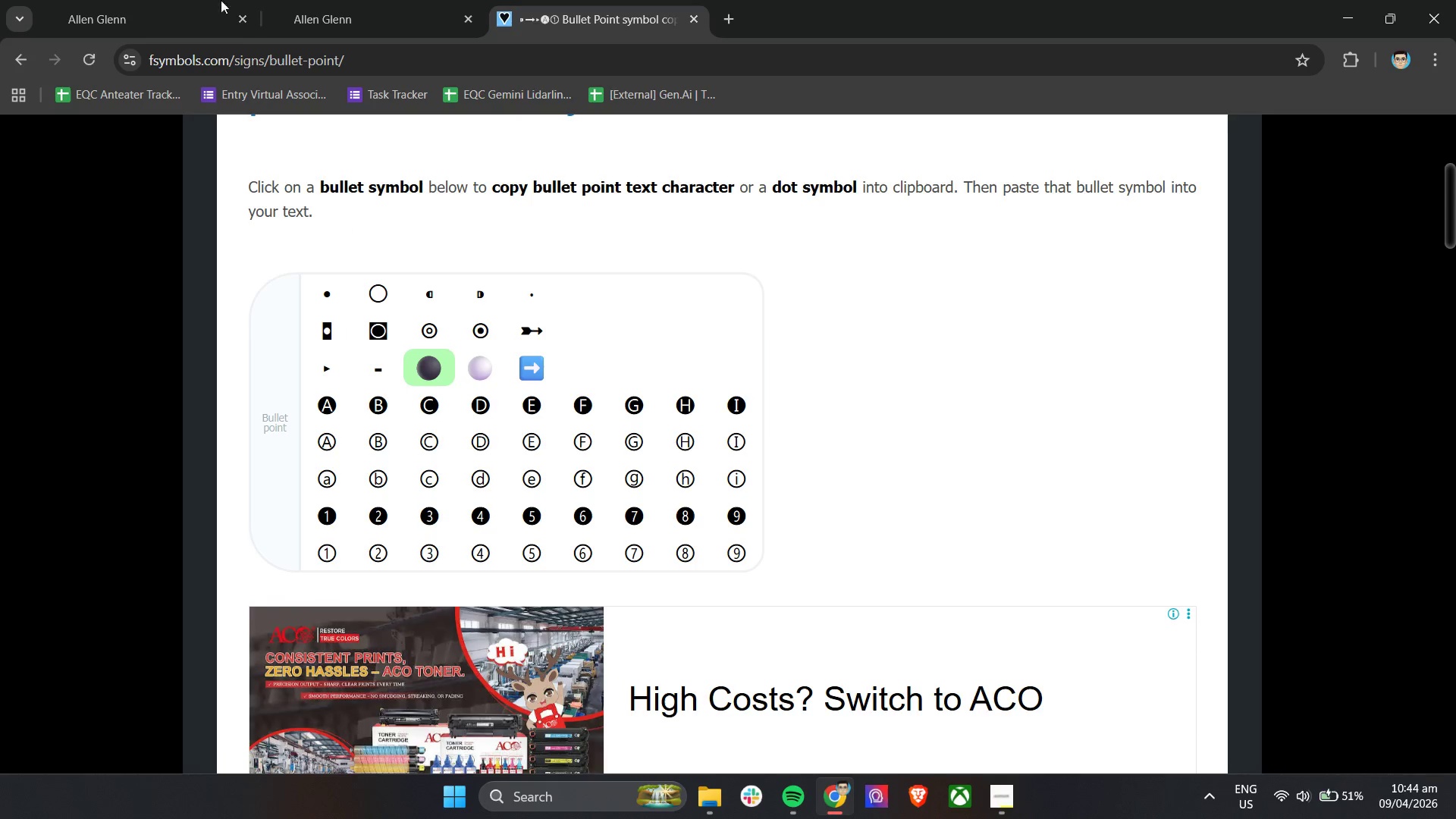 
left_click([130, 0])
 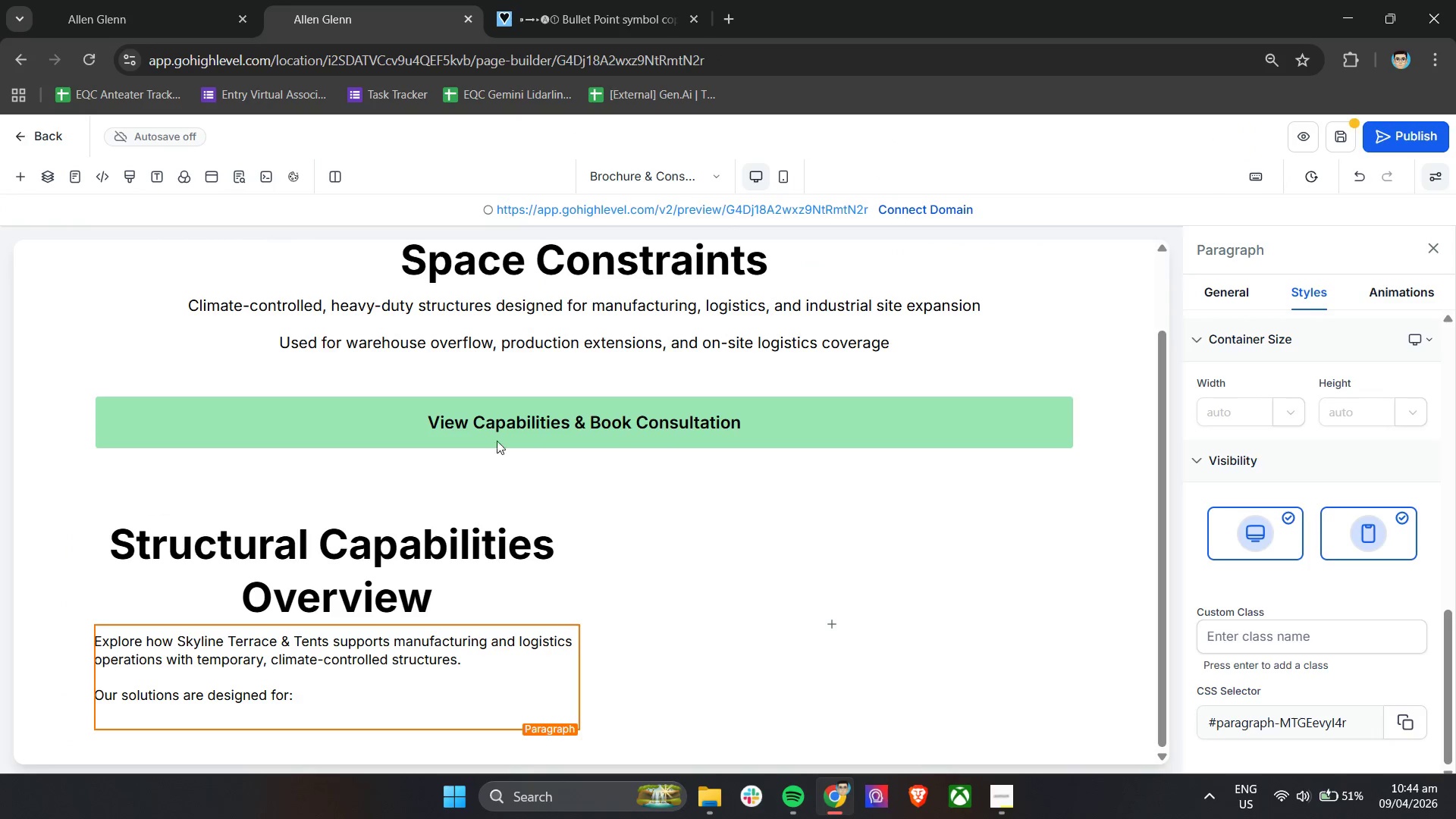 
hold_key(key=ControlLeft, duration=0.42)
 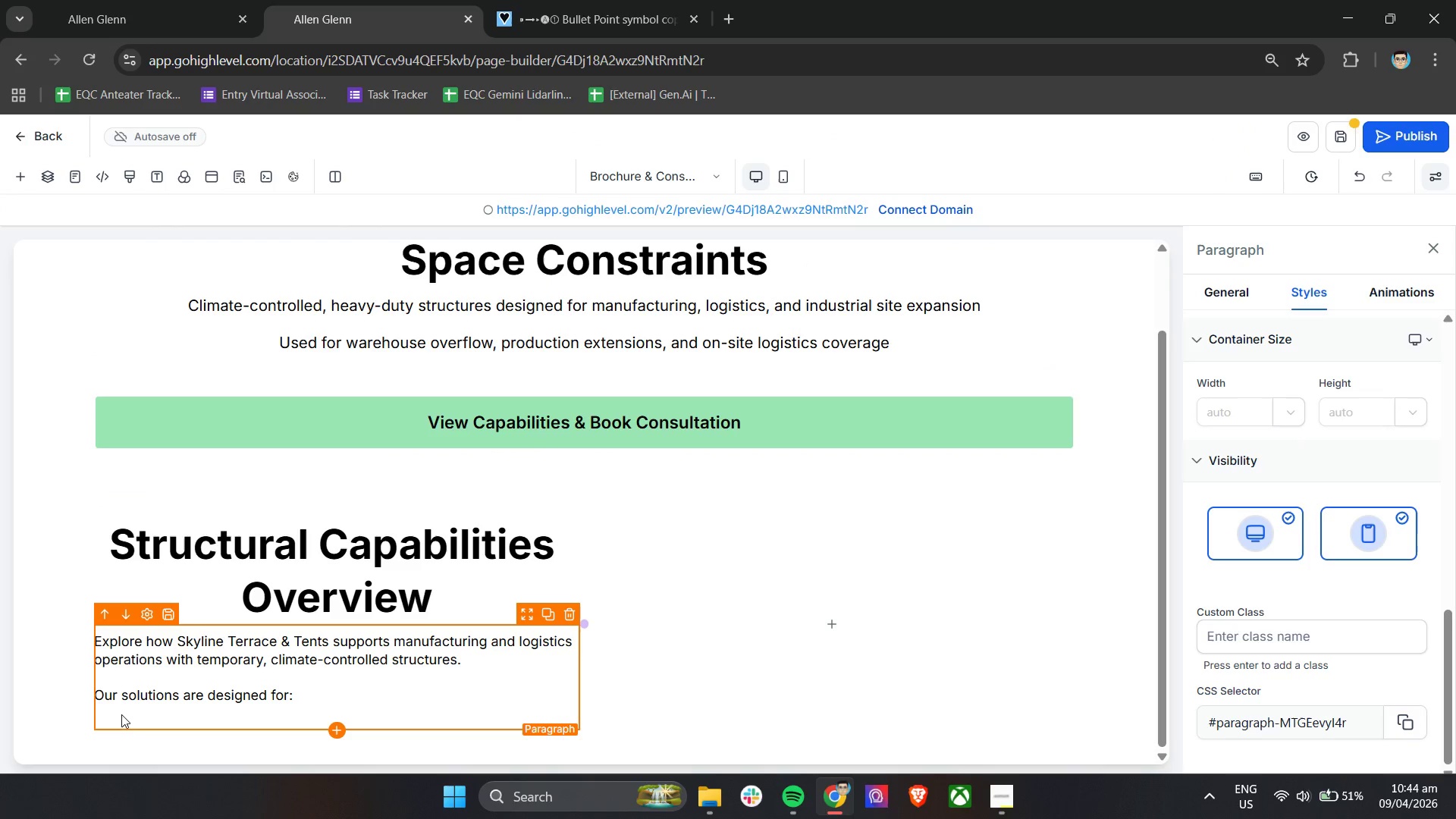 
left_click([120, 712])
 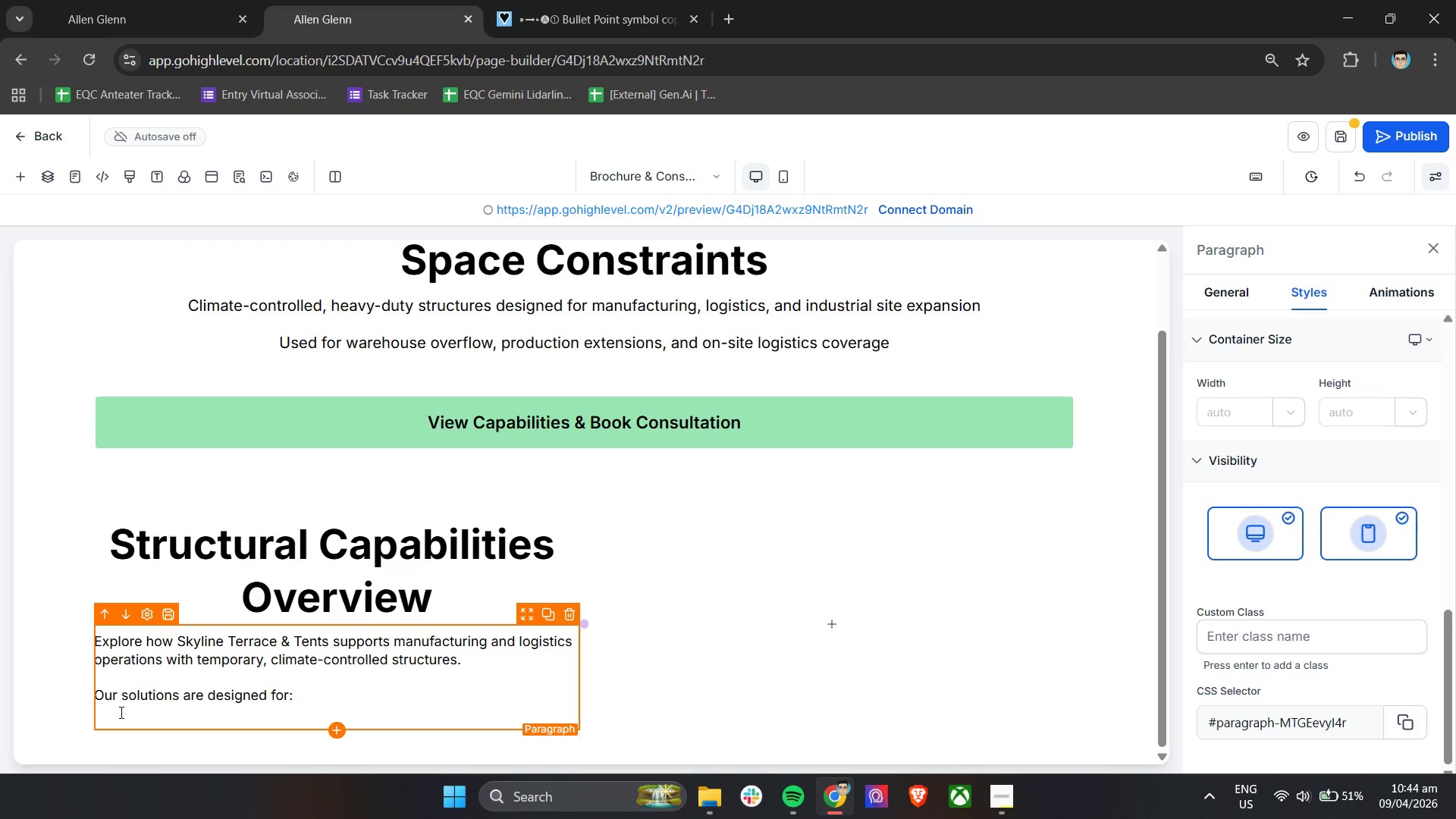 
key(Control+V)
 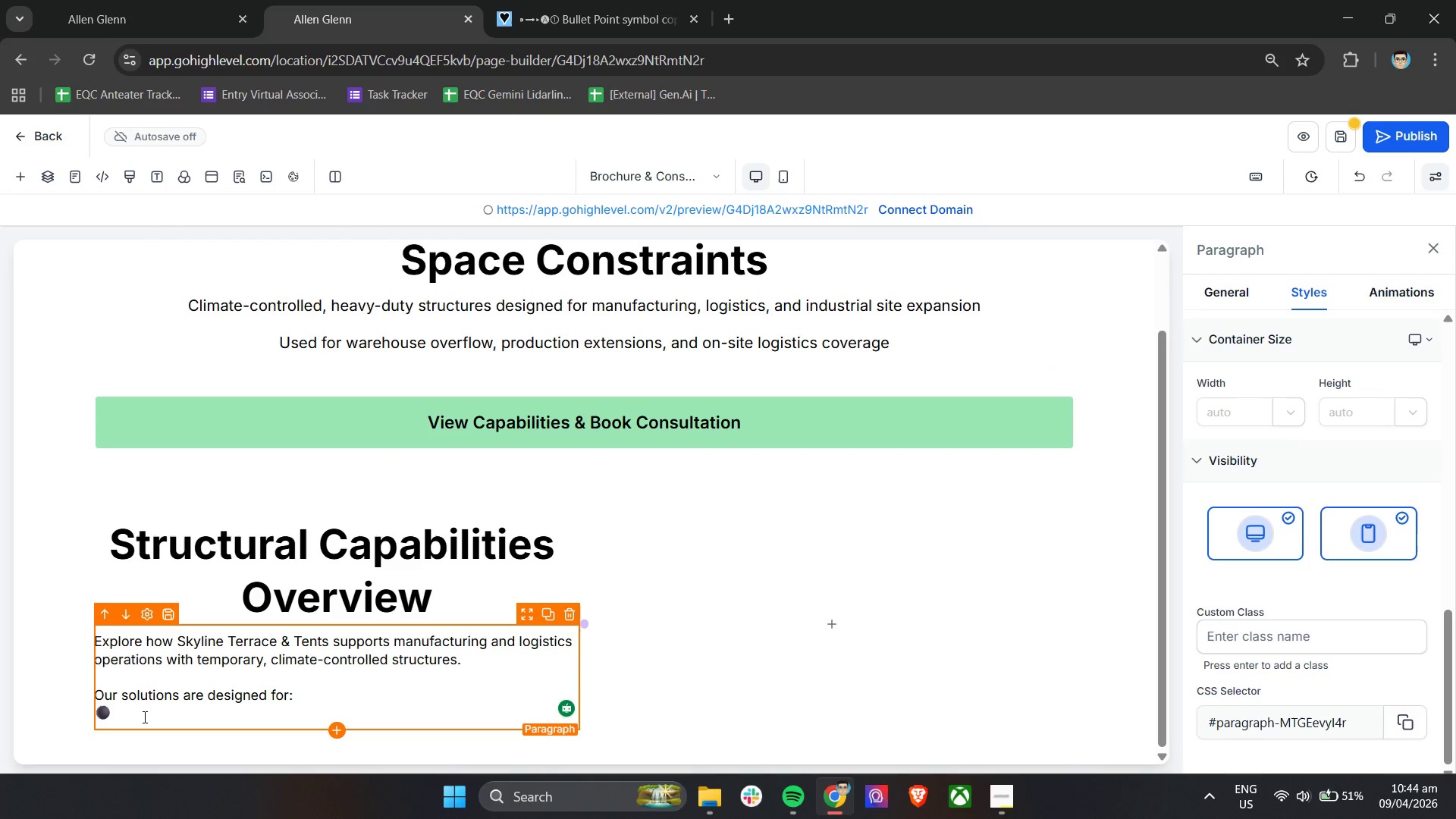 
key(Control+Shift+ShiftLeft)
 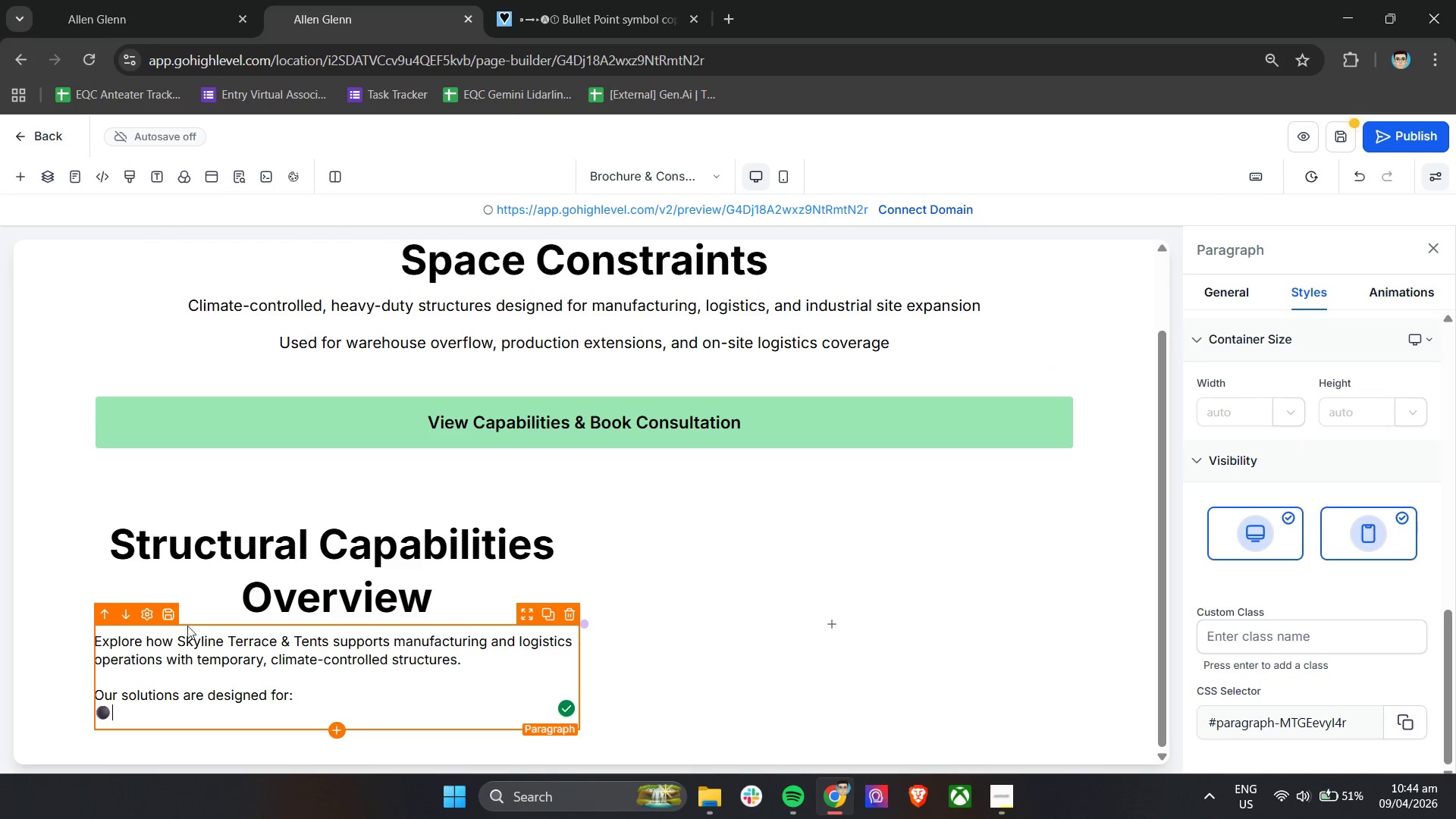 
key(Control+Shift+Z)
 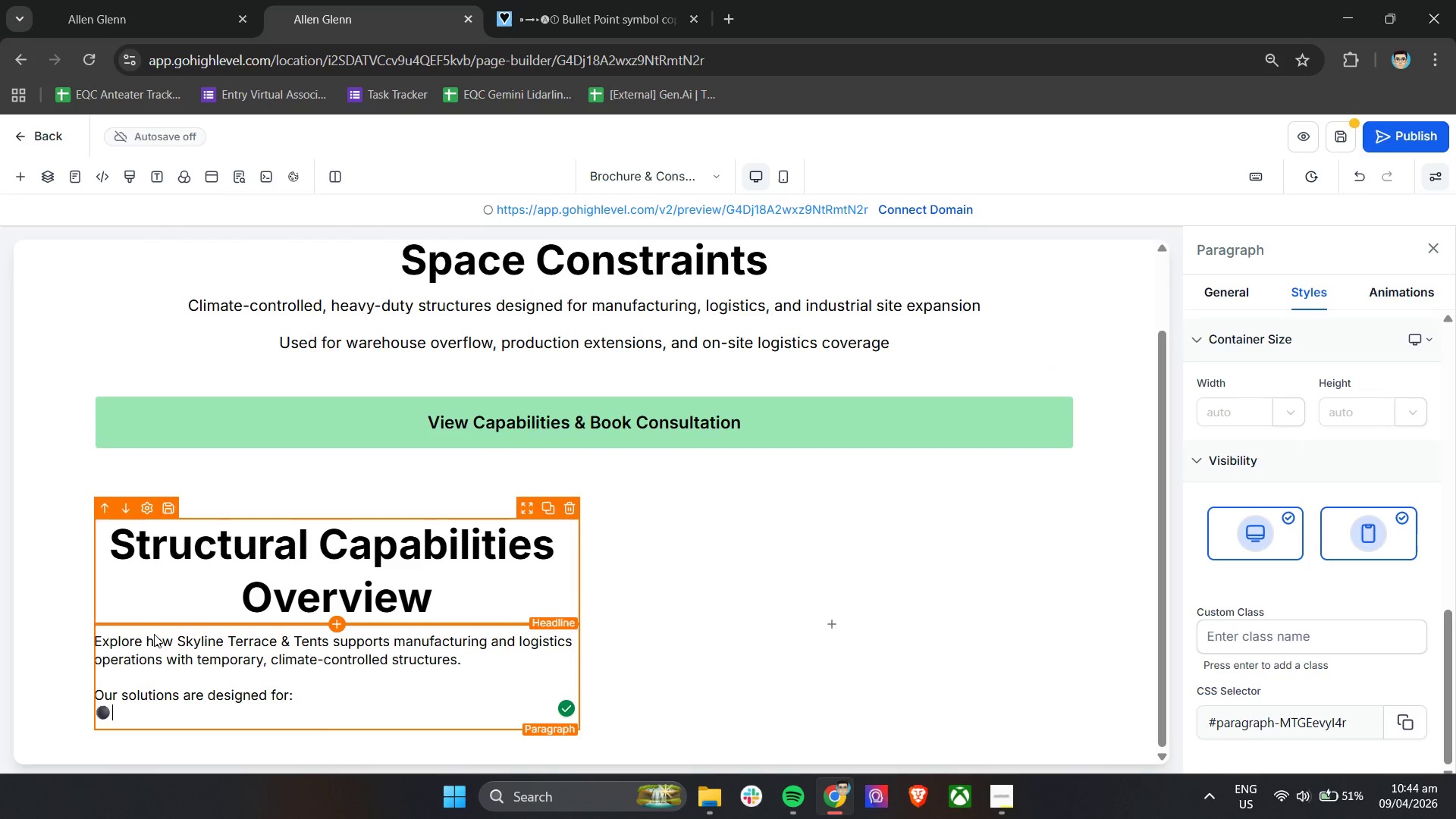 
key(Backspace)
 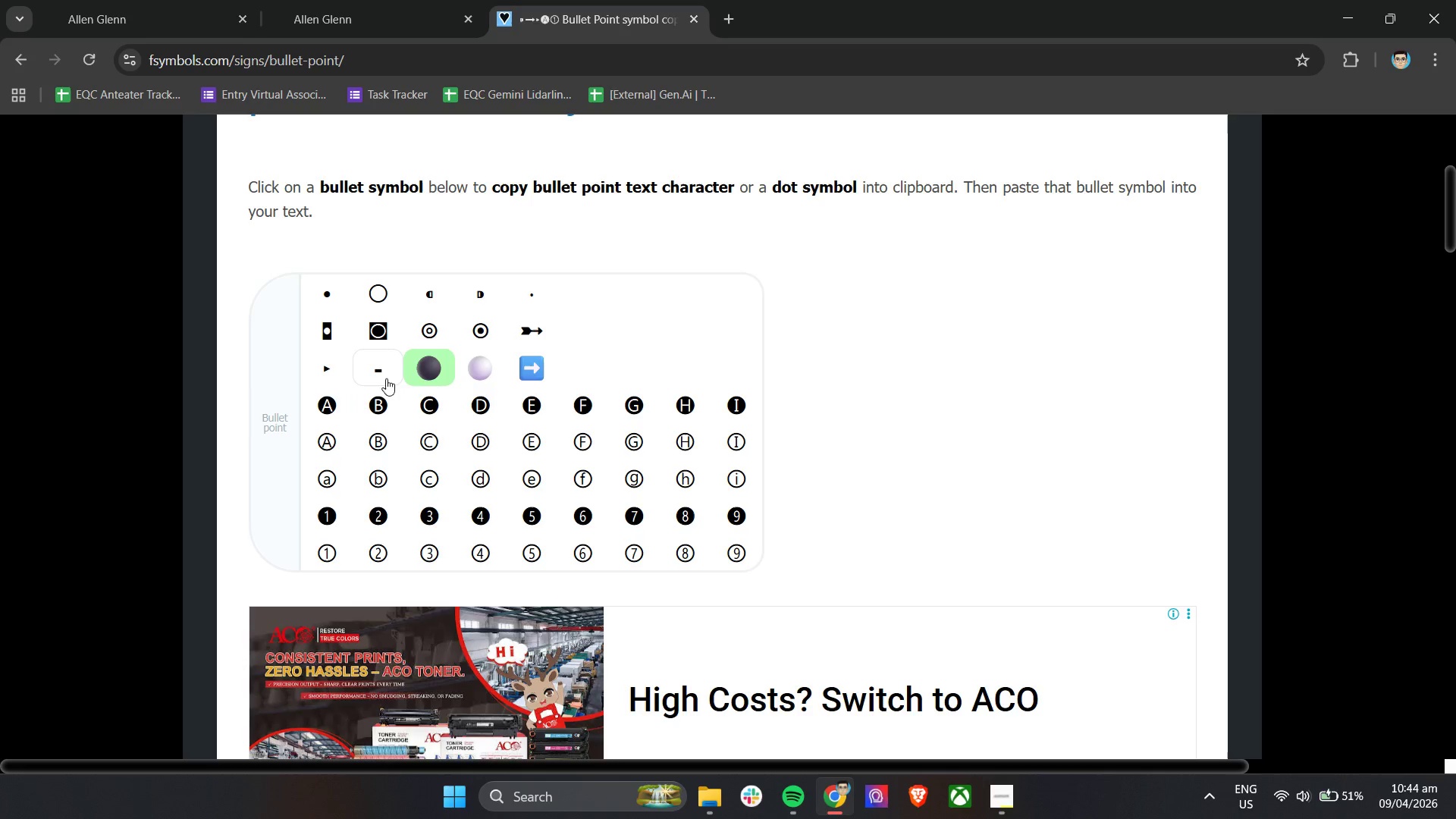 
left_click([326, 298])
 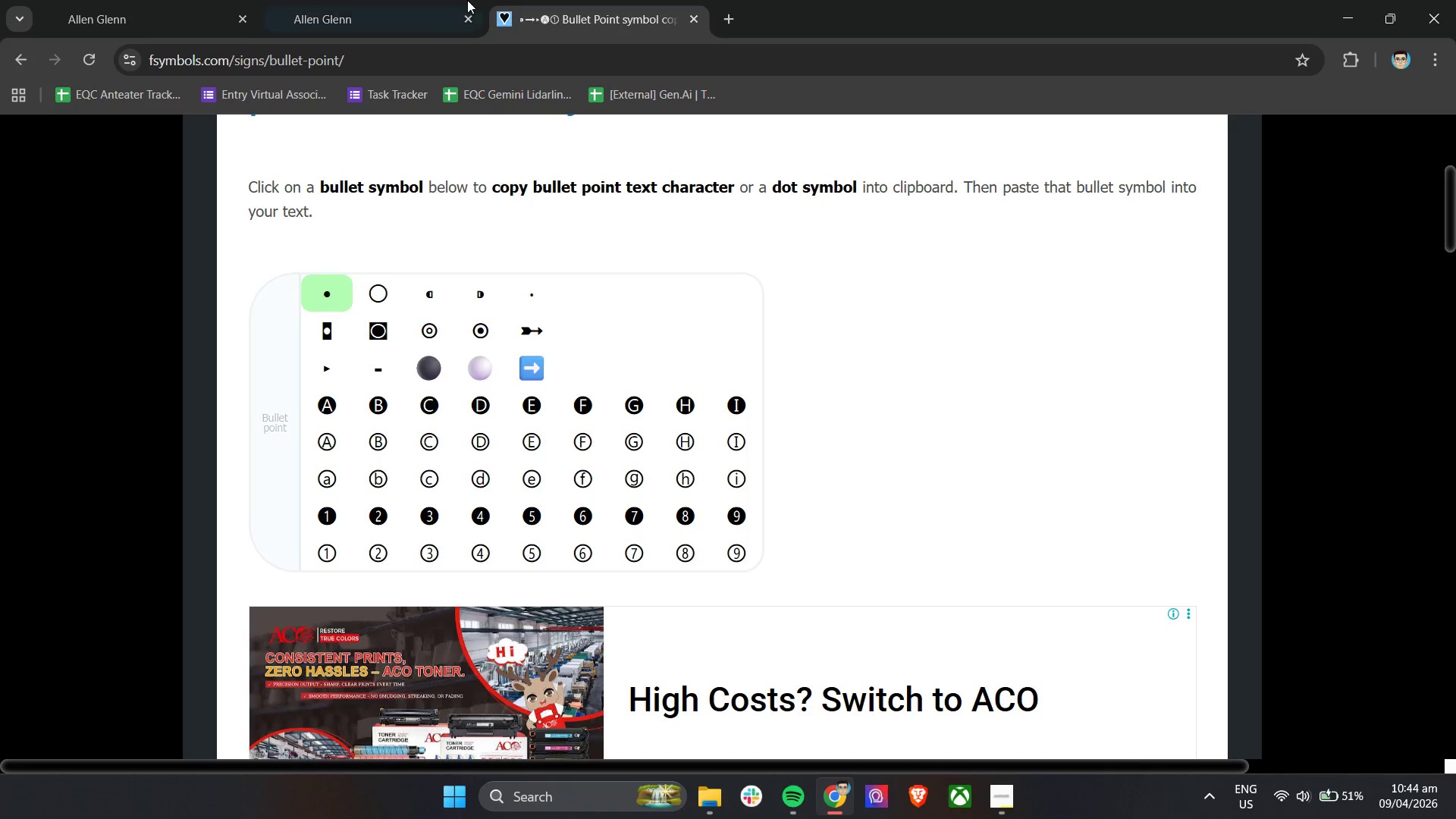 
left_click([475, 0])
 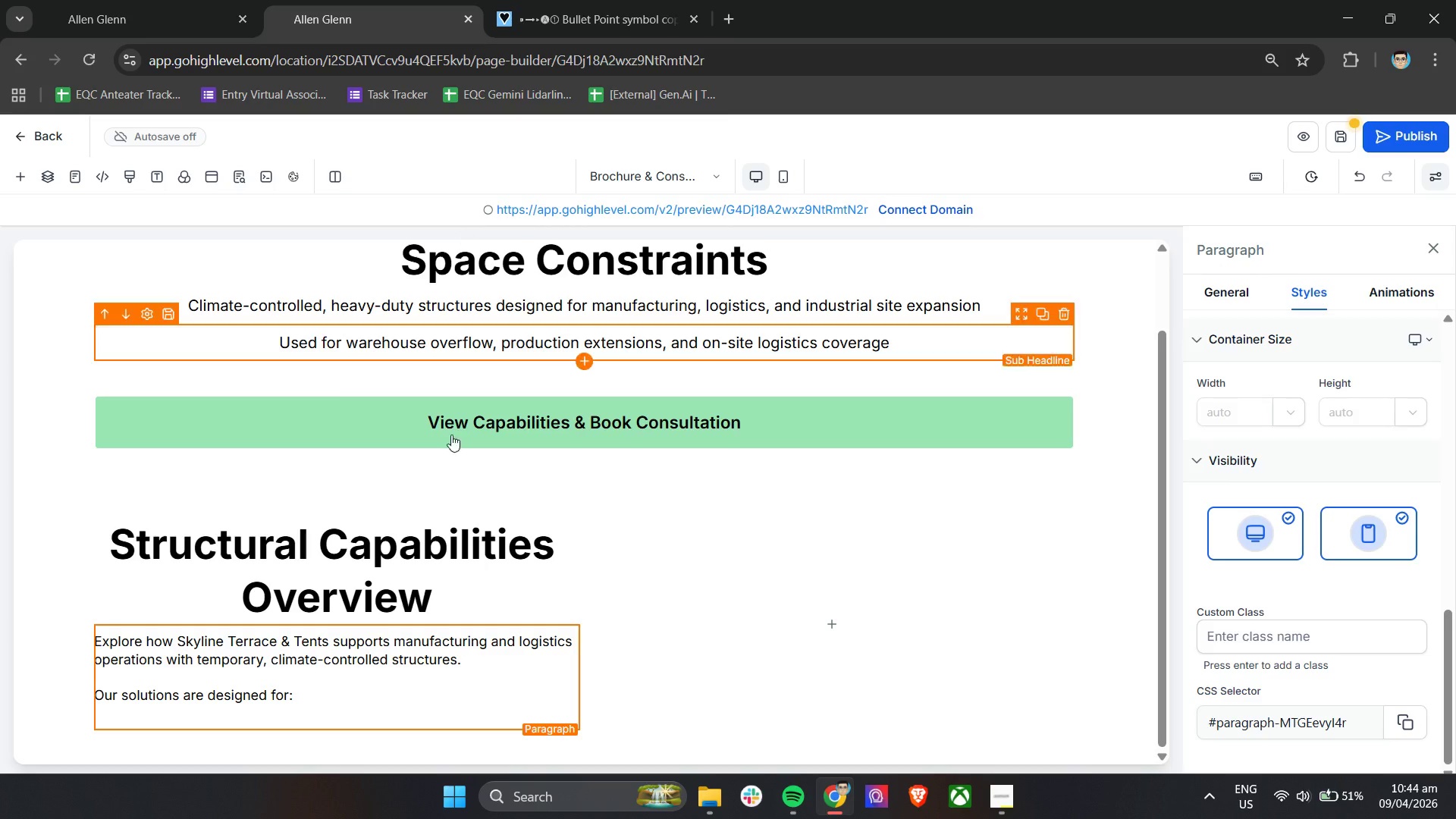 
hold_key(key=ControlLeft, duration=0.42)
 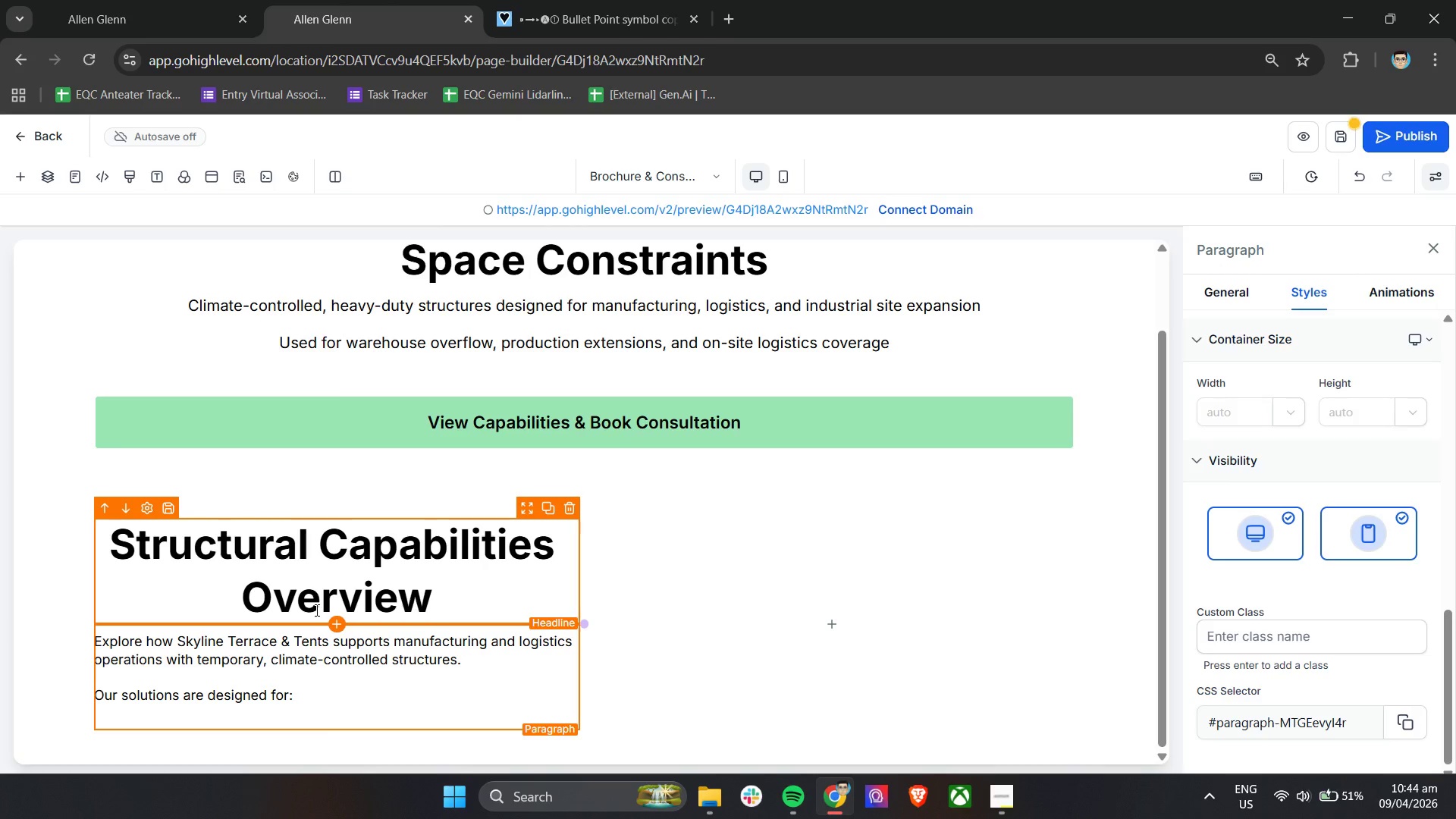 
key(Control+V)
 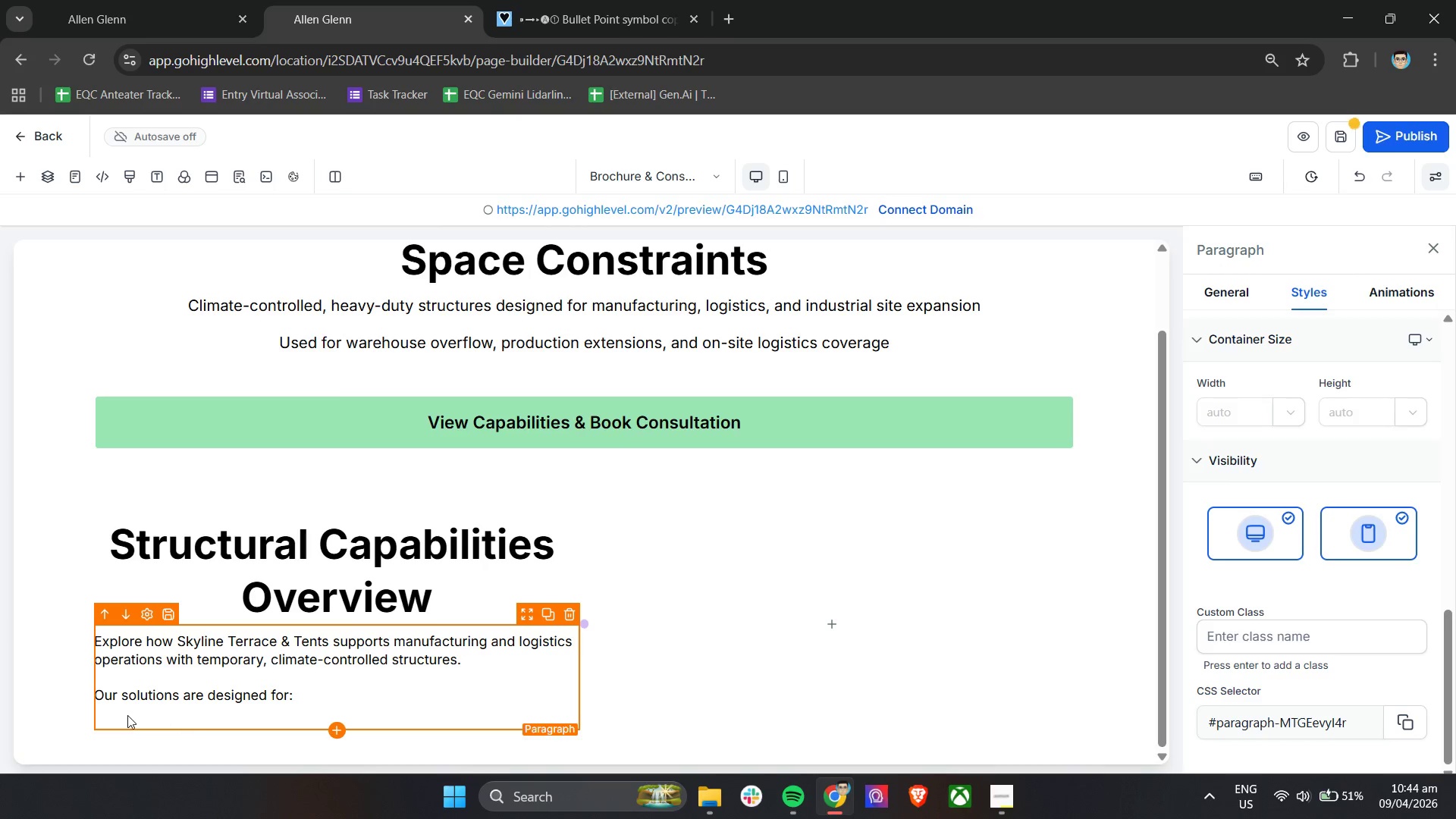 
left_click([127, 715])
 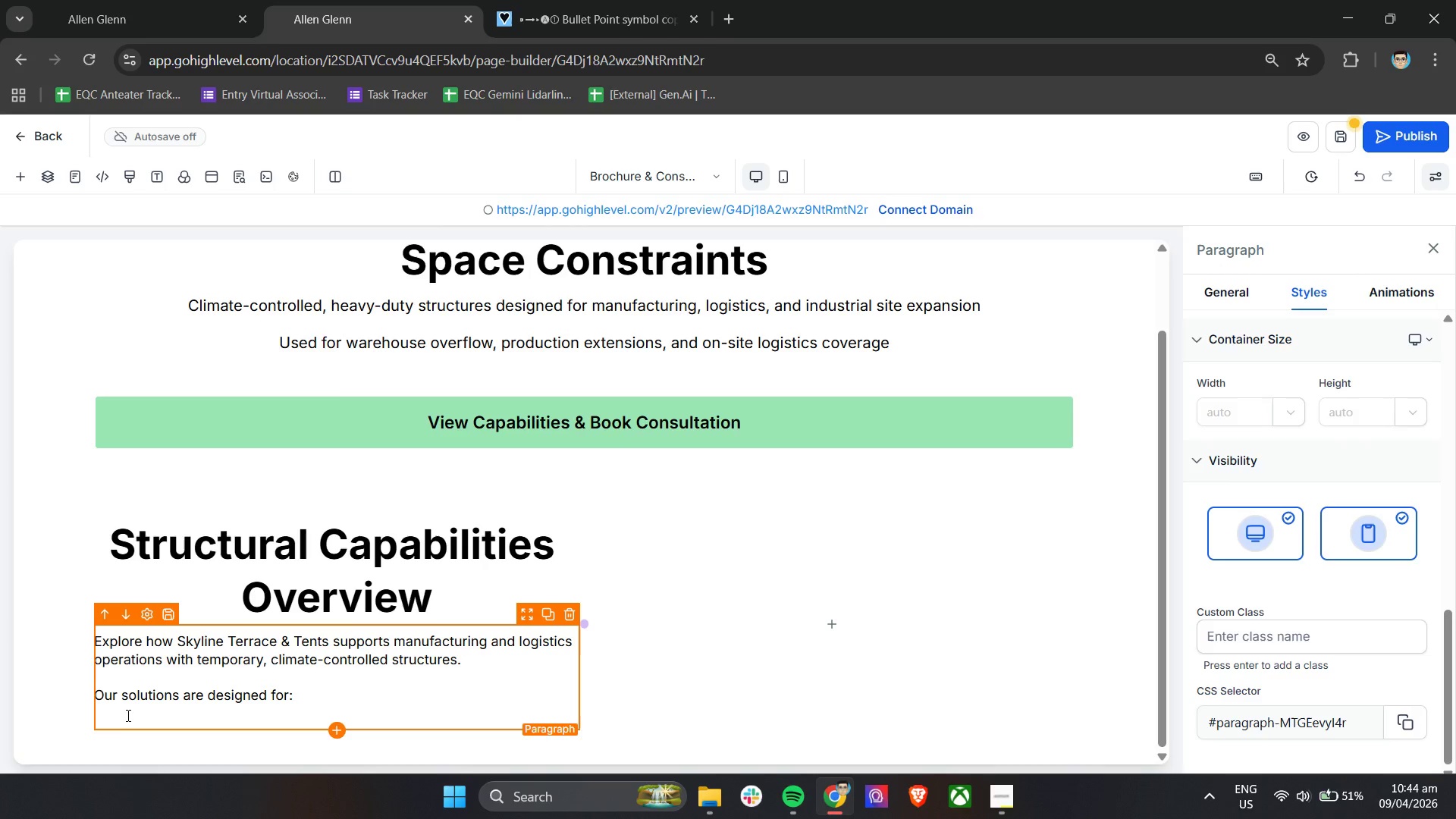 
key(Control+V)
 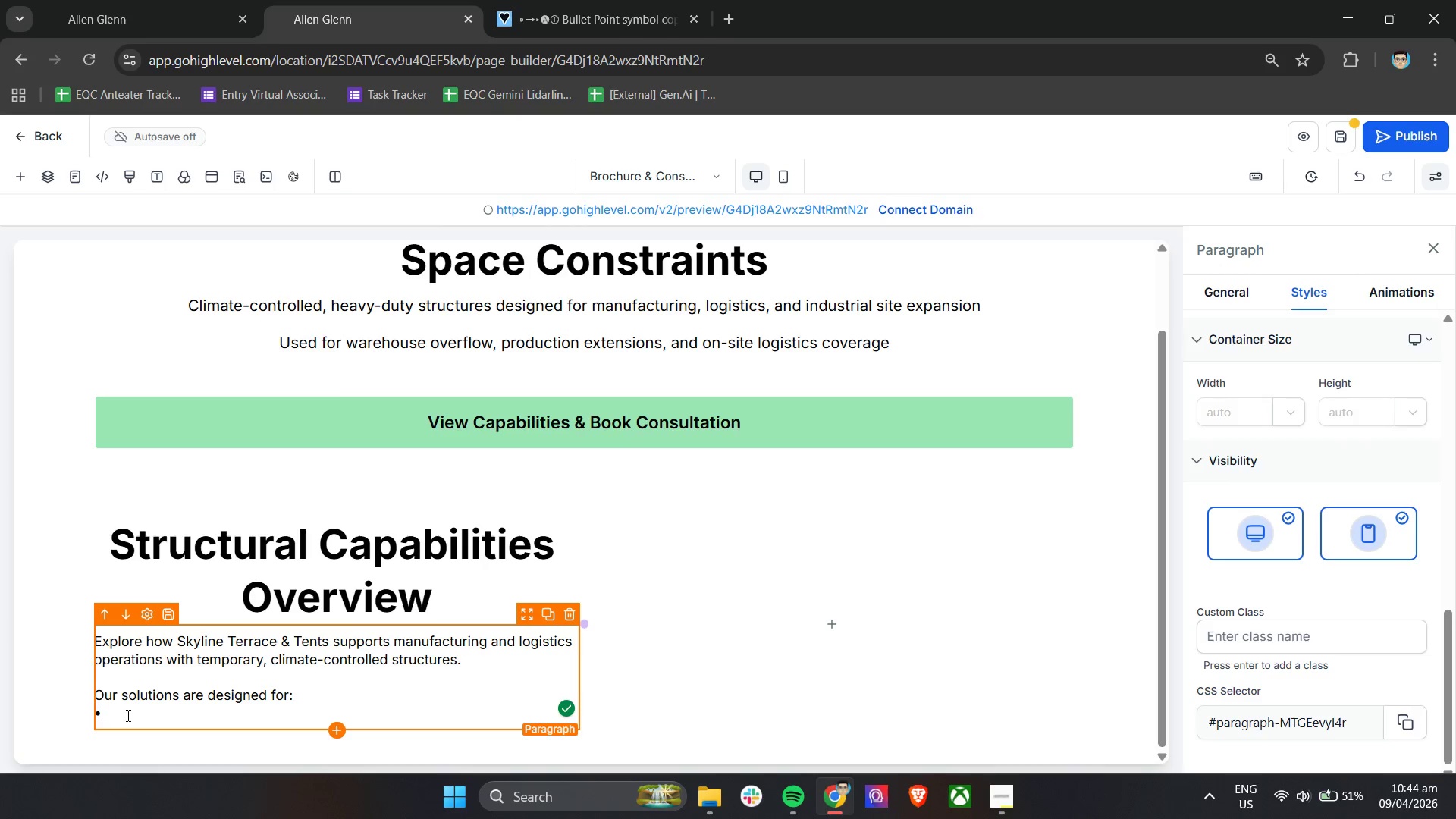 
key(Backspace)
 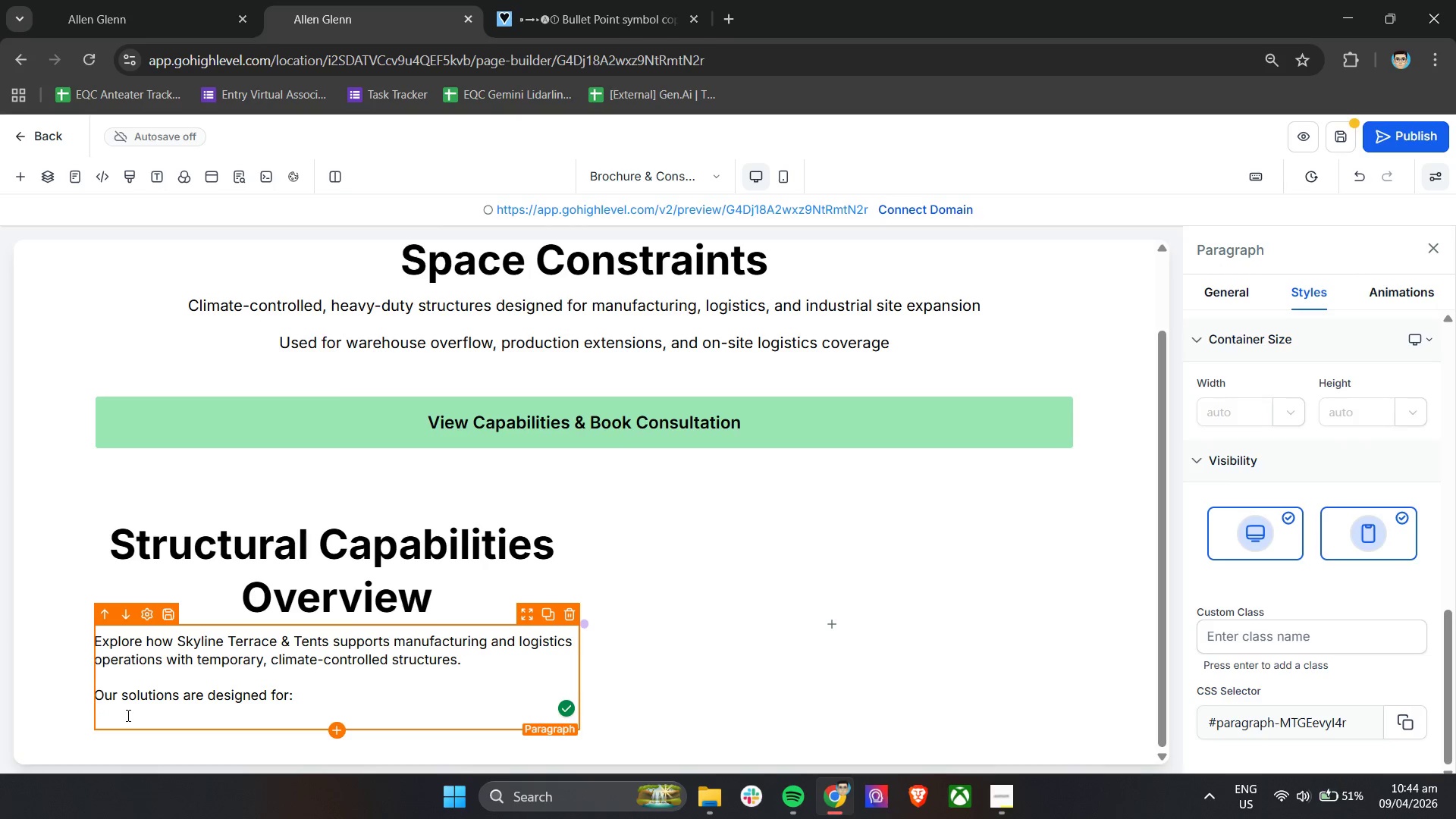 
key(Space)
 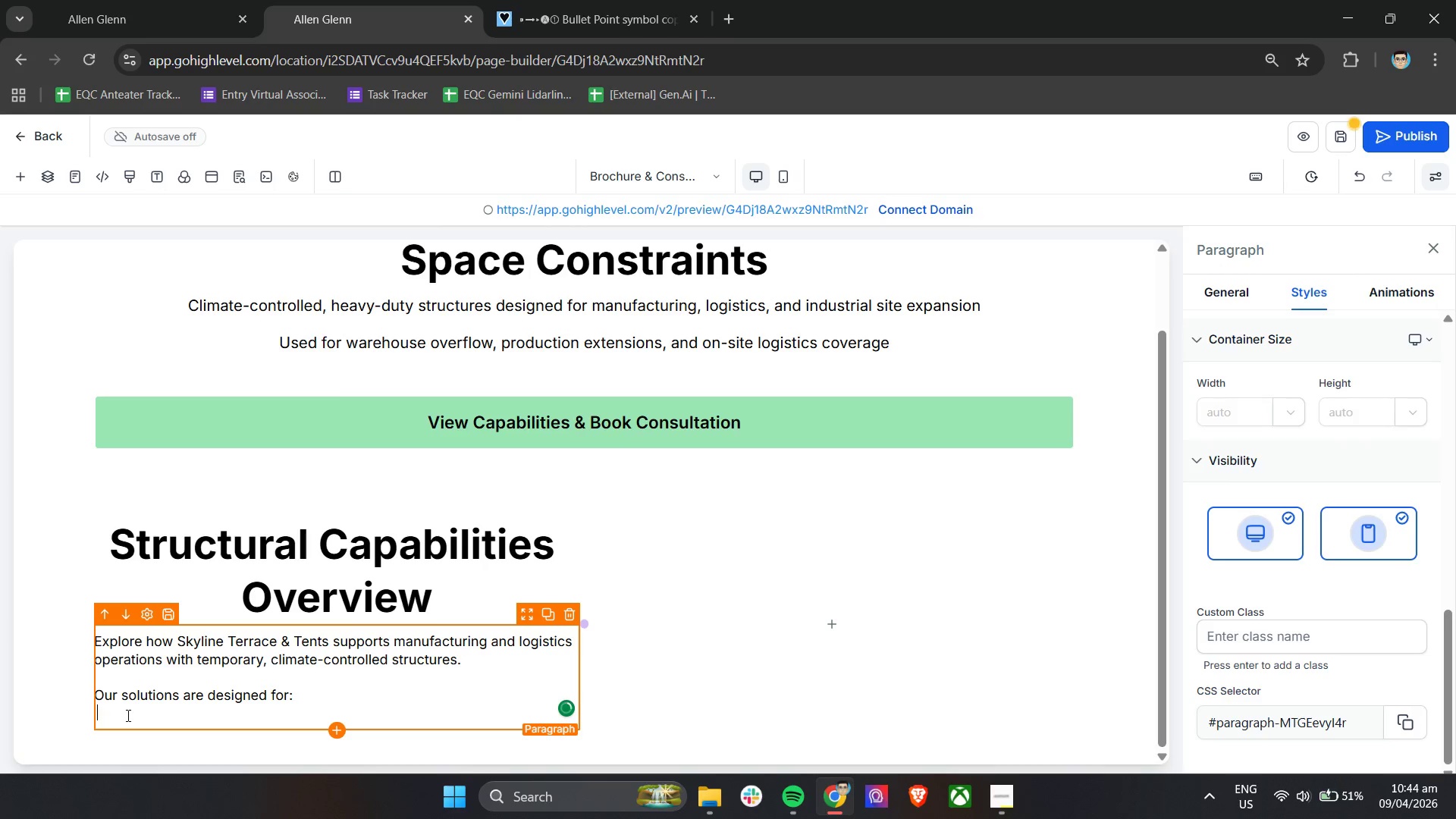 
key(Space)
 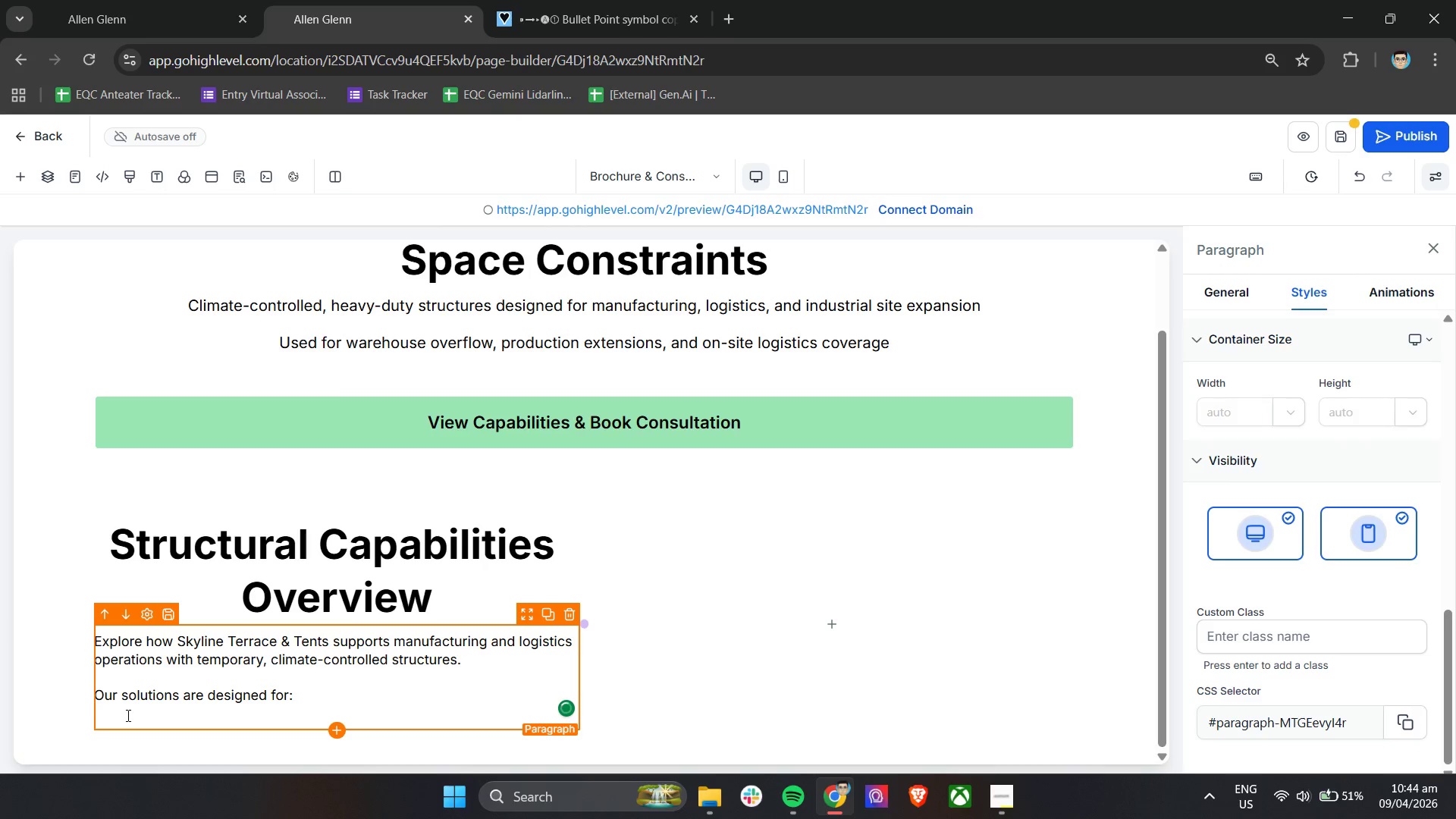 
key(Control+V)
 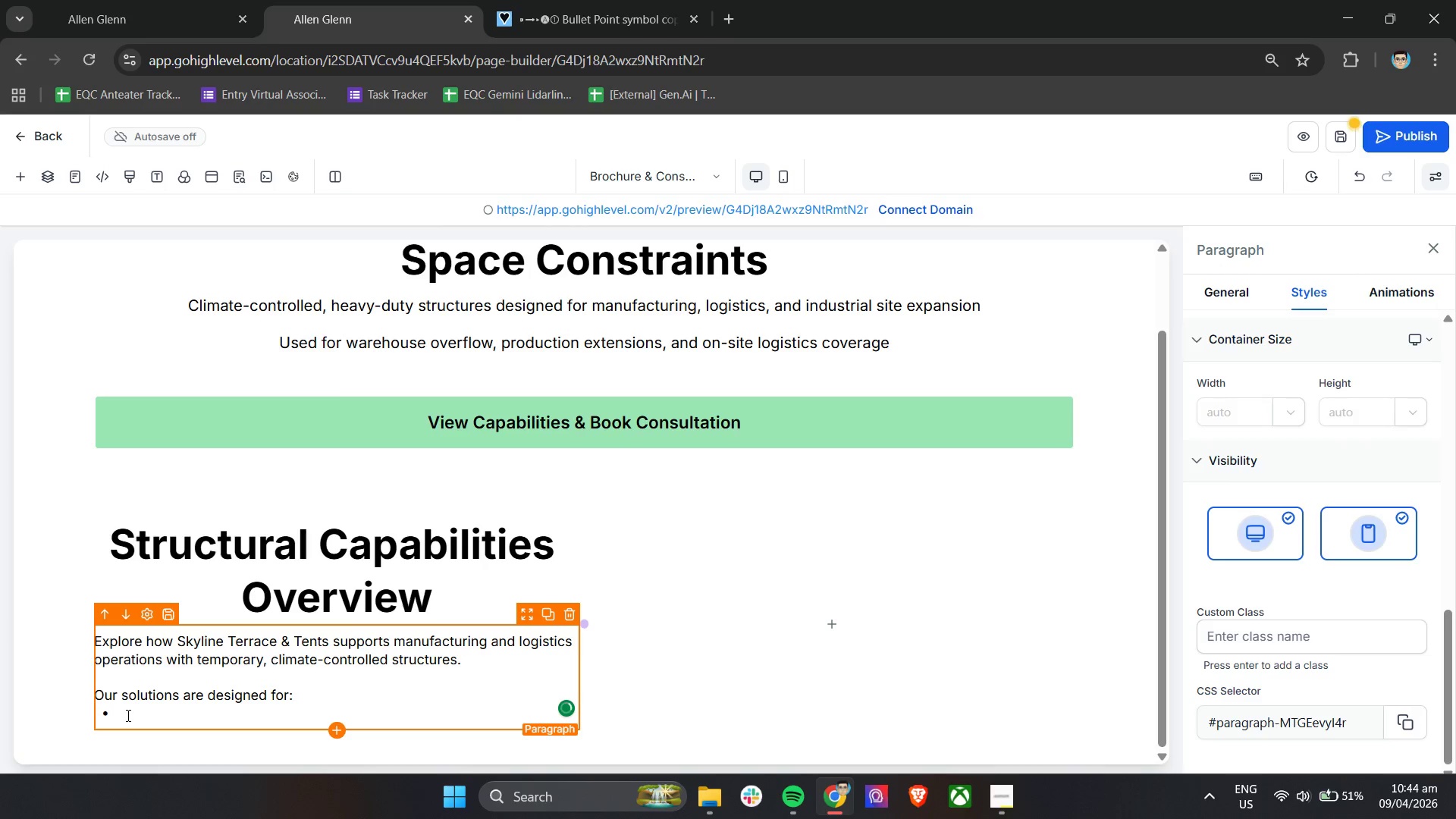 
type( Warehouse overfl)
key(Backspace)
type(low capacity)
 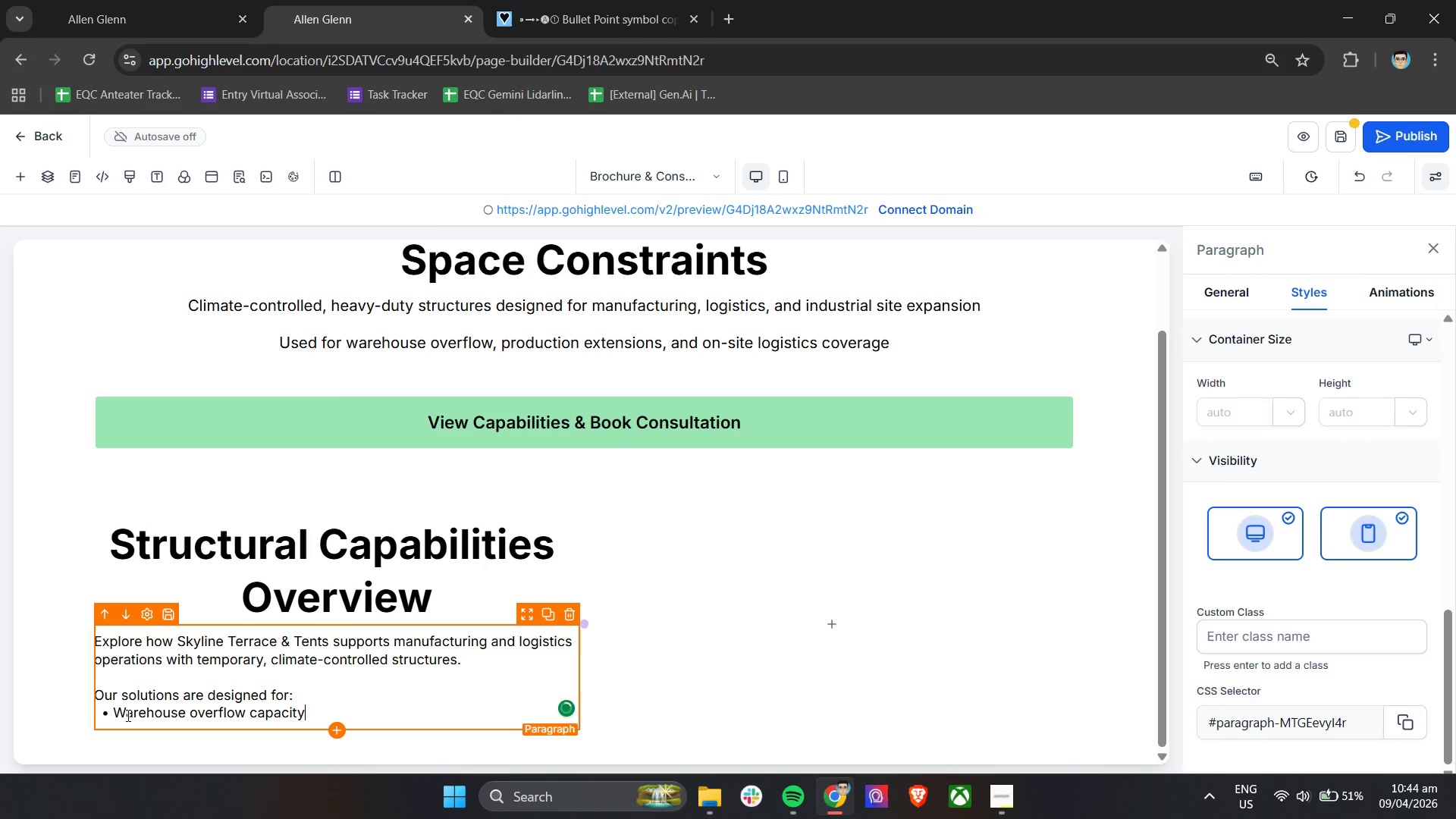 
key(Enter)
 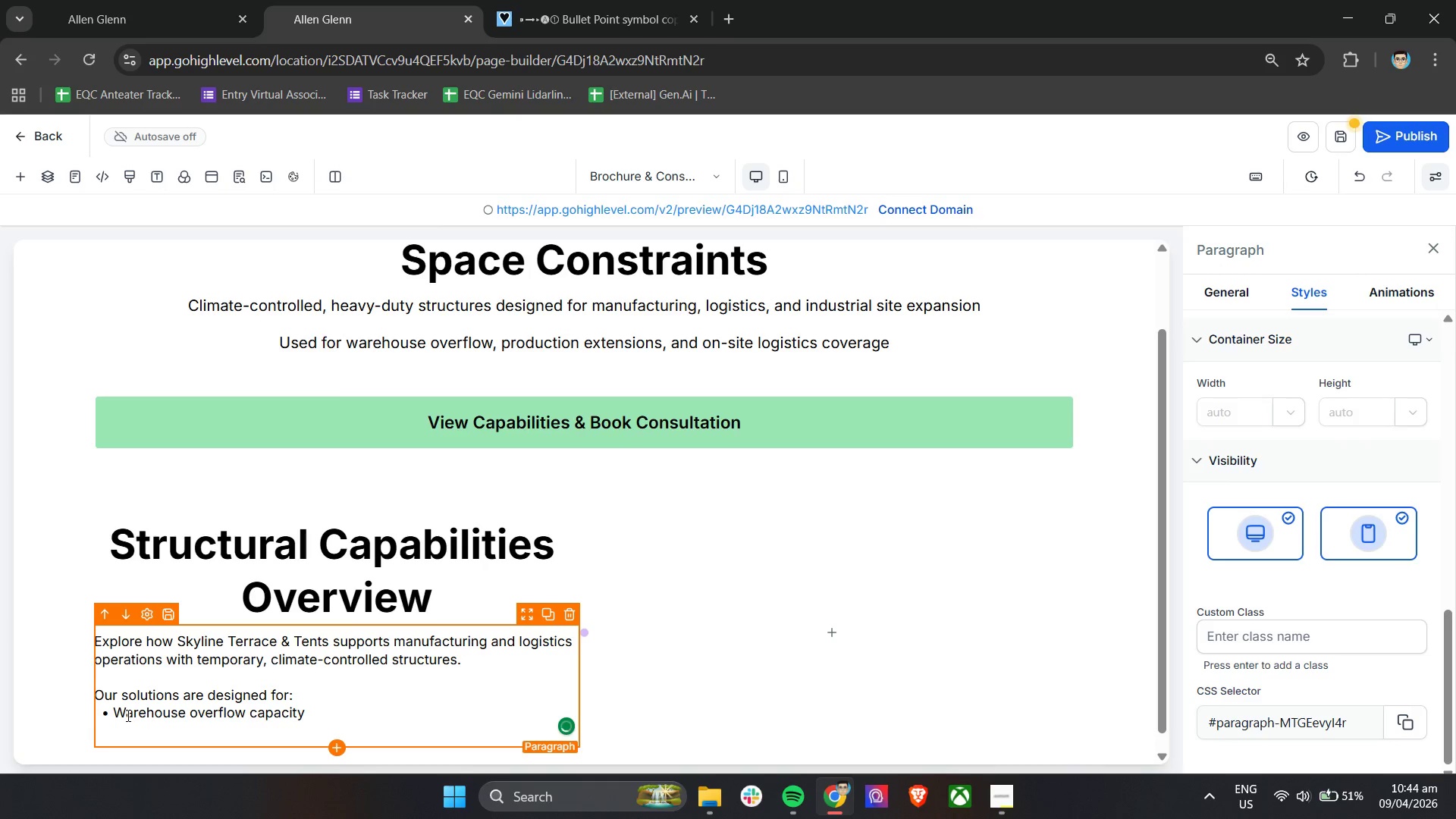 
key(Space)
 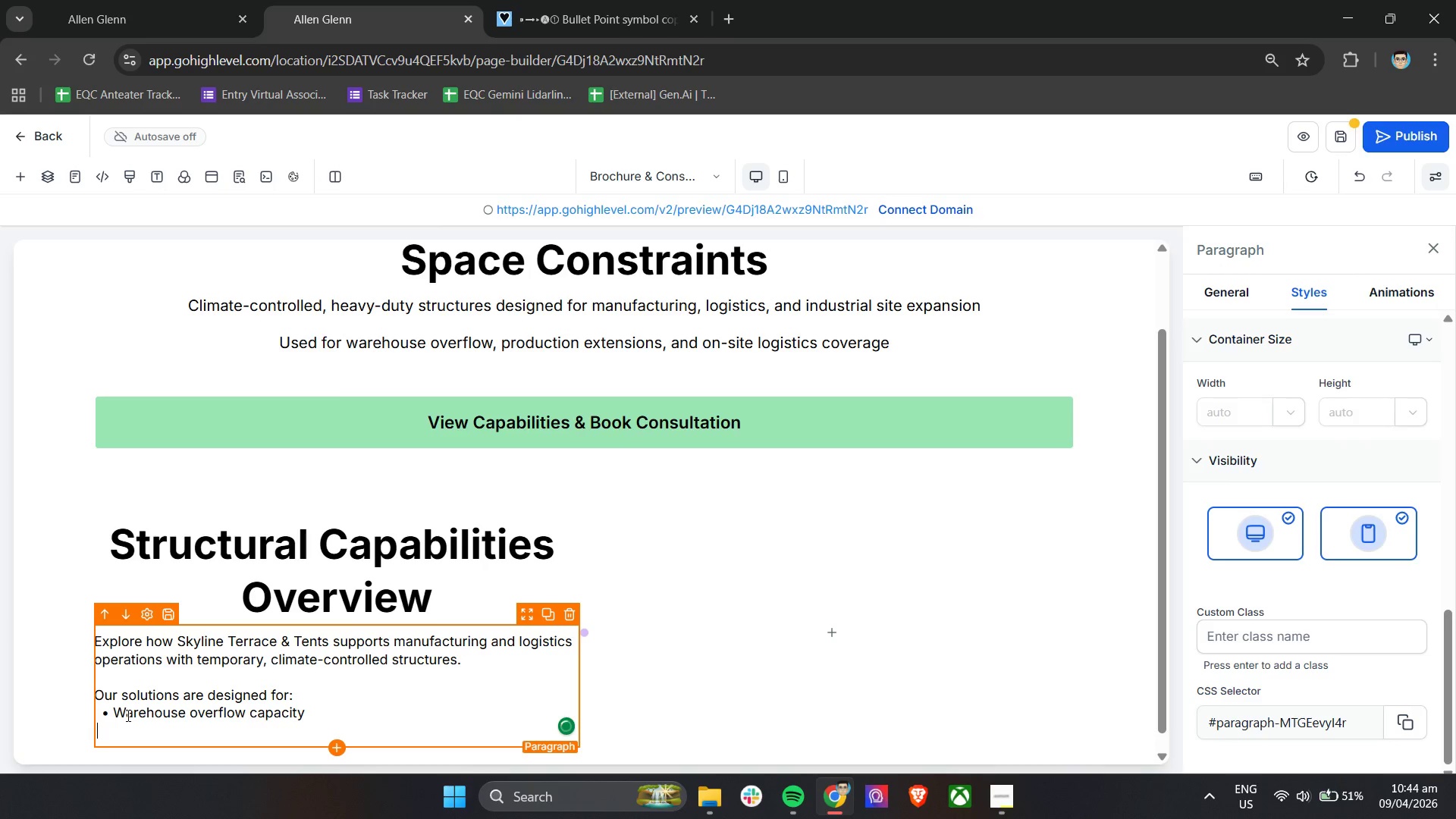 
key(Space)
 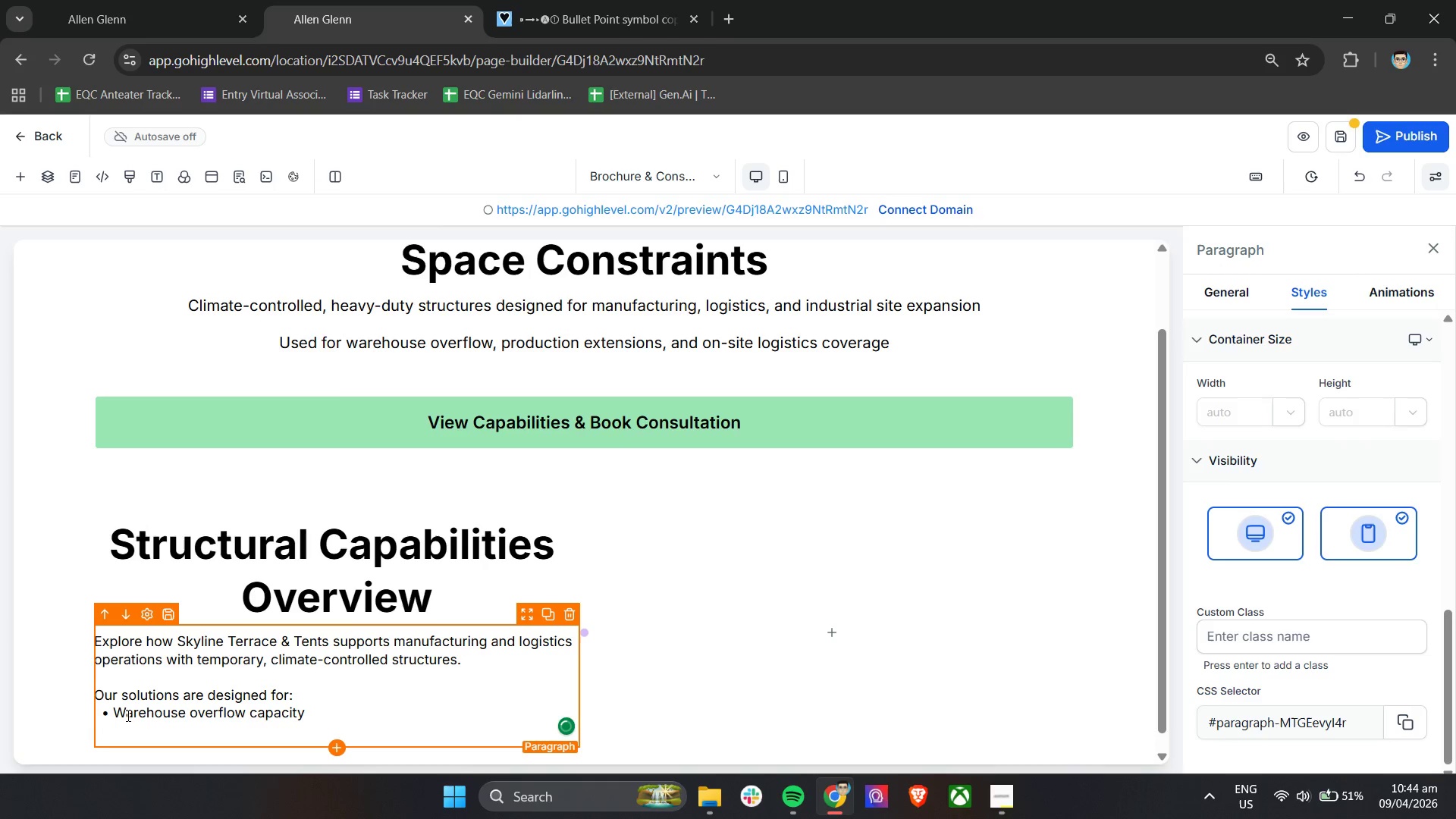 
key(Space)
 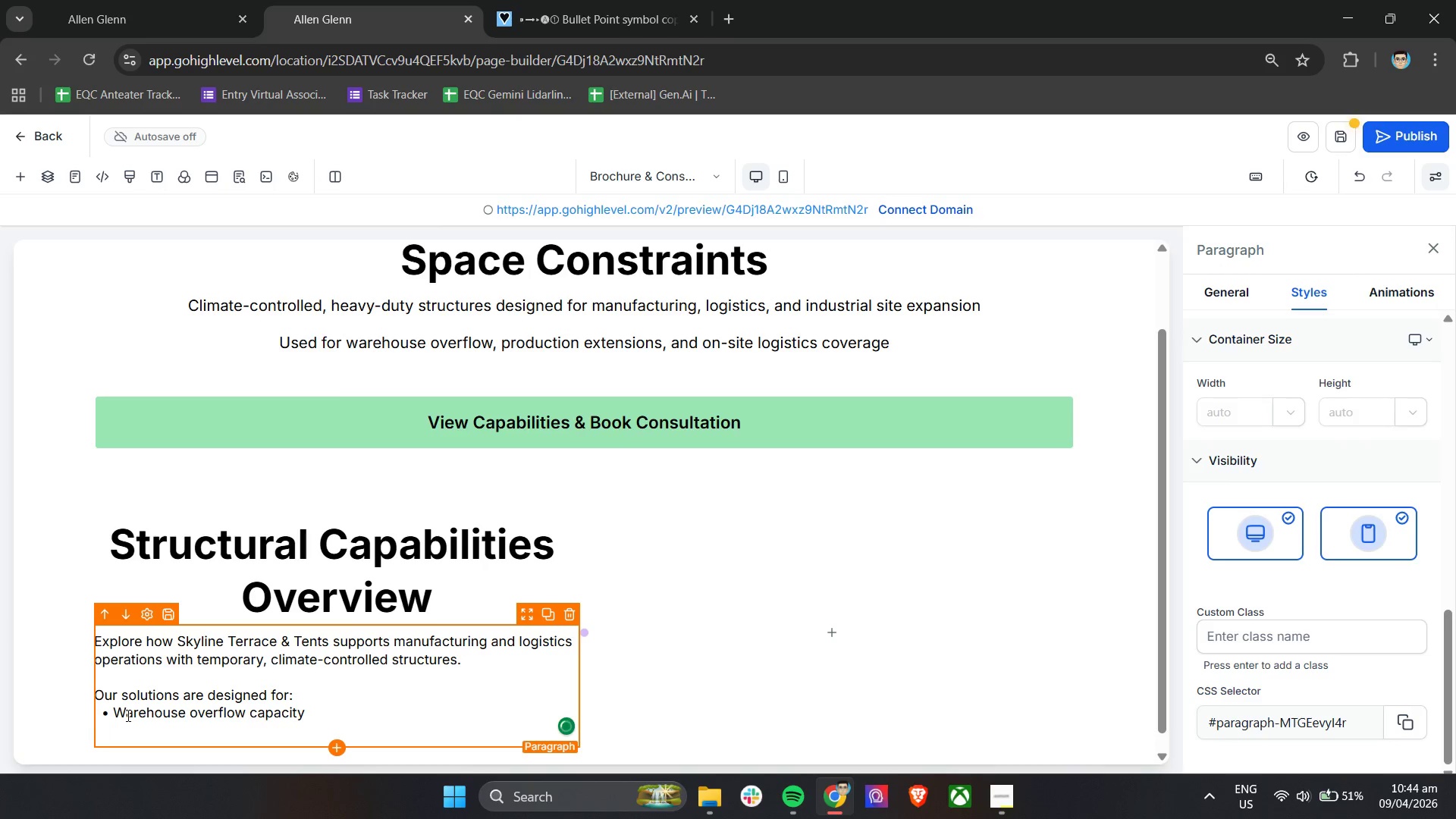 
key(Backspace)
 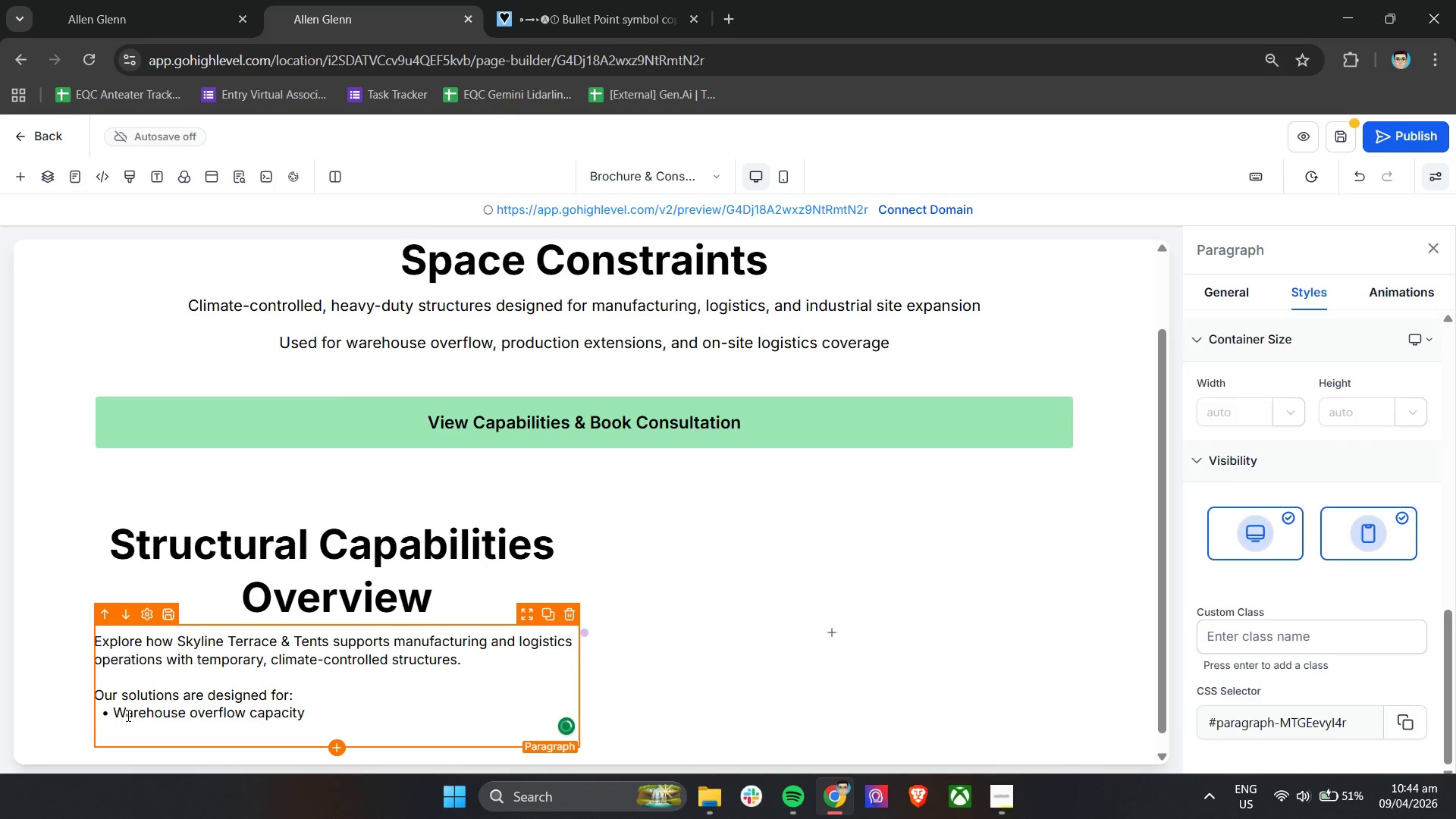 
key(Control+ControlLeft)
 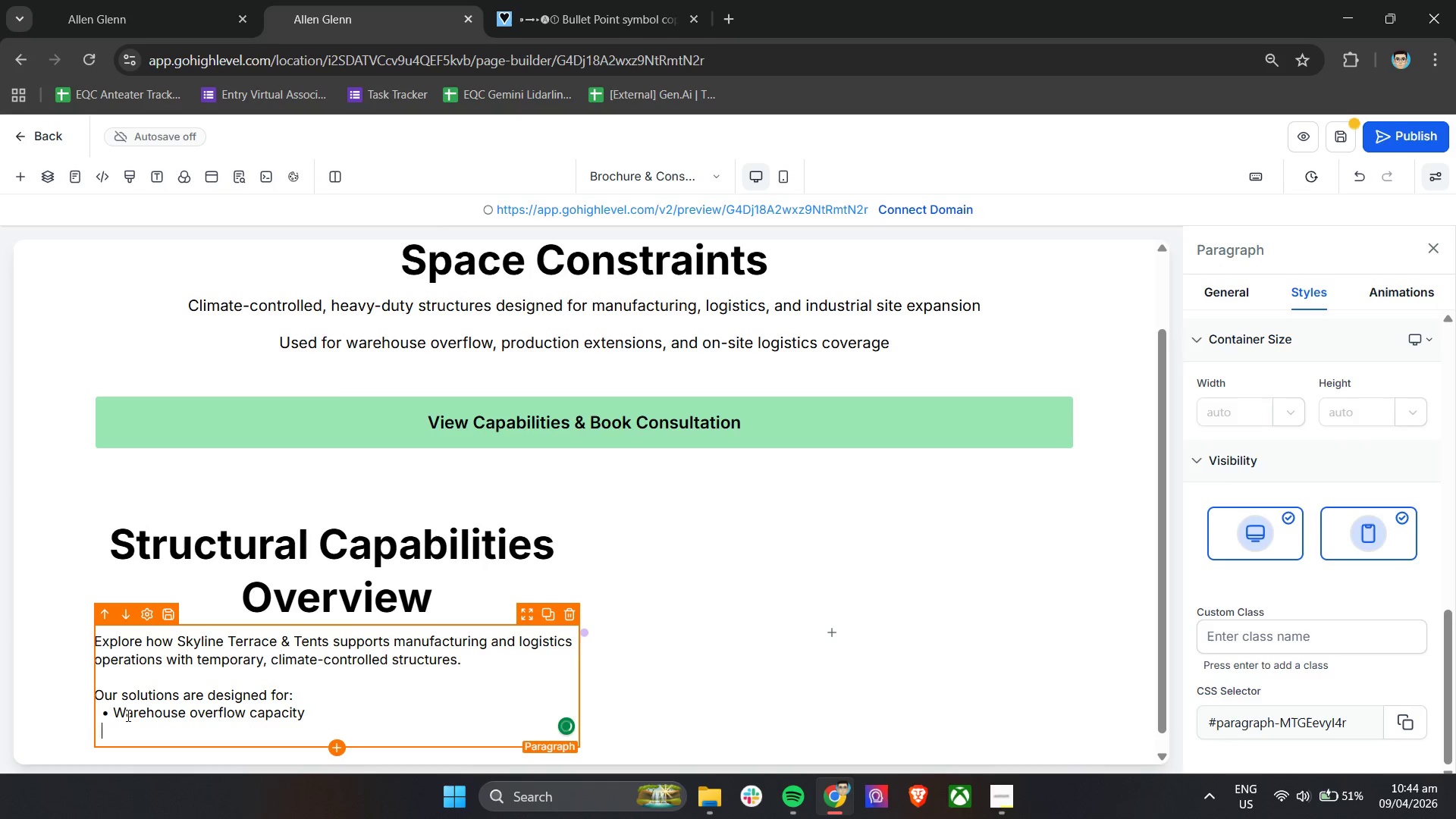 
key(Control+V)
 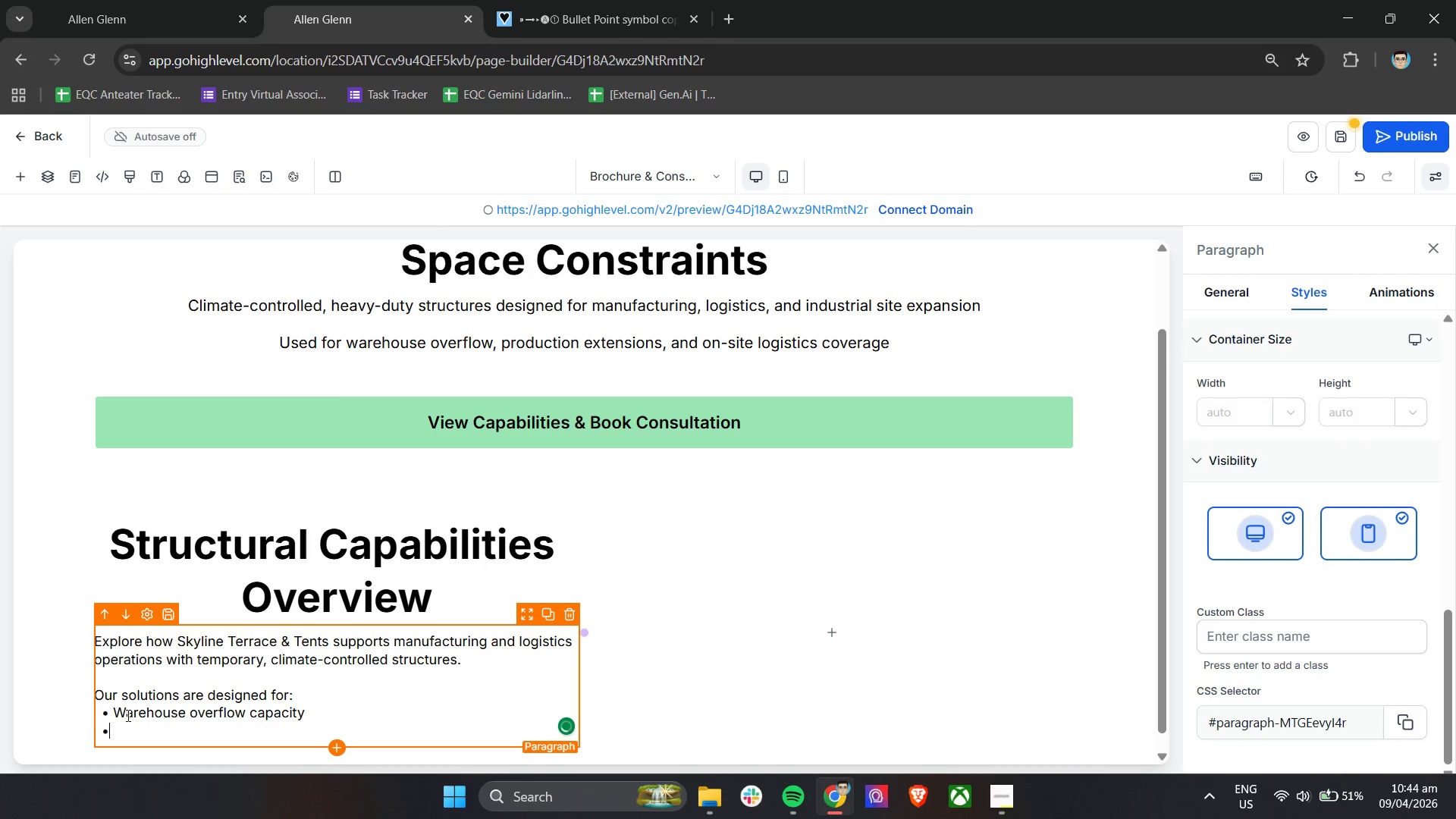 
type( Prodcutio)
key(Backspace)
key(Backspace)
key(Backspace)
key(Backspace)
key(Backspace)
type(uction line extention)
key(Backspace)
key(Backspace)
key(Backspace)
key(Backspace)
type(sions)
 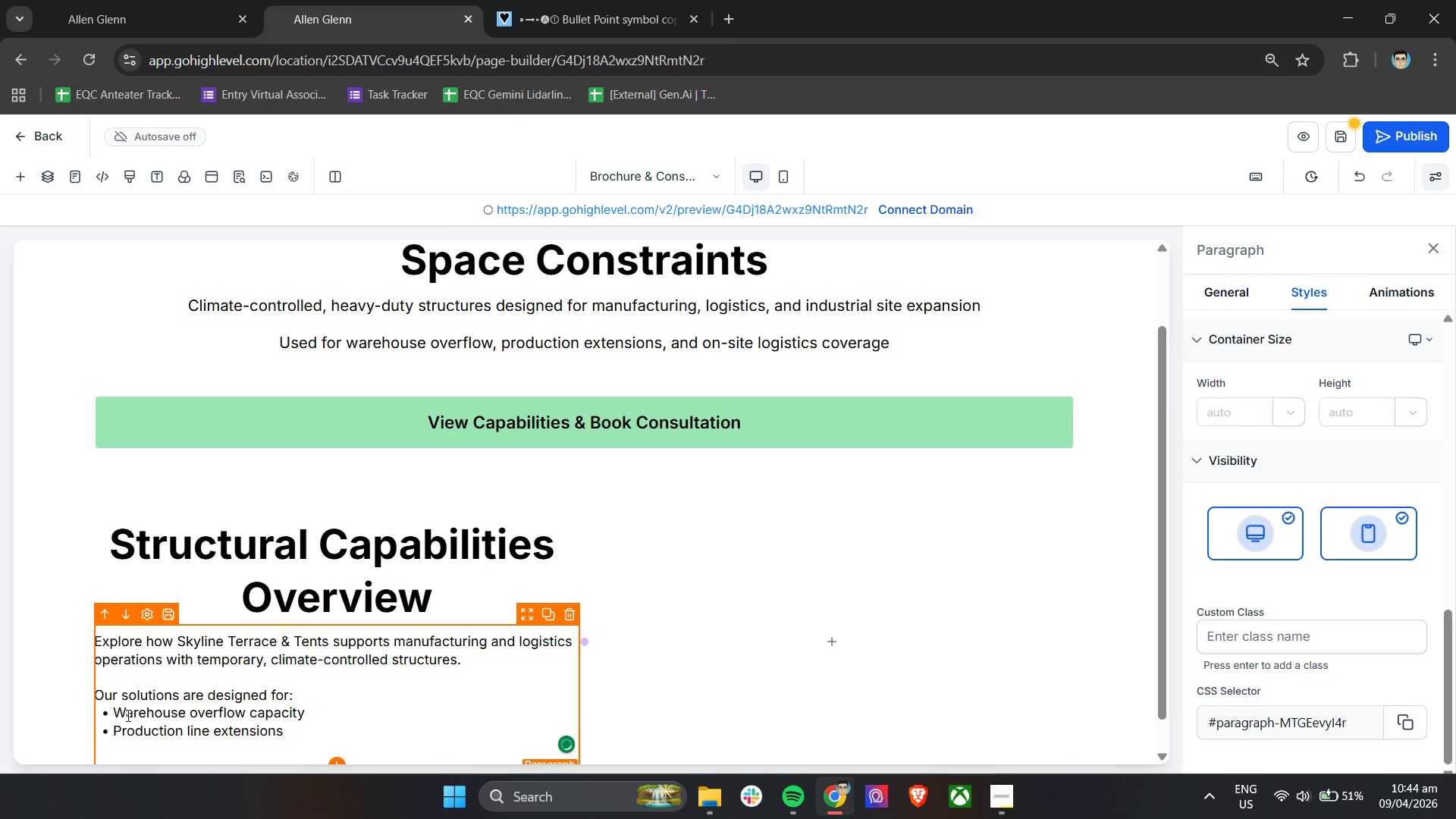 
 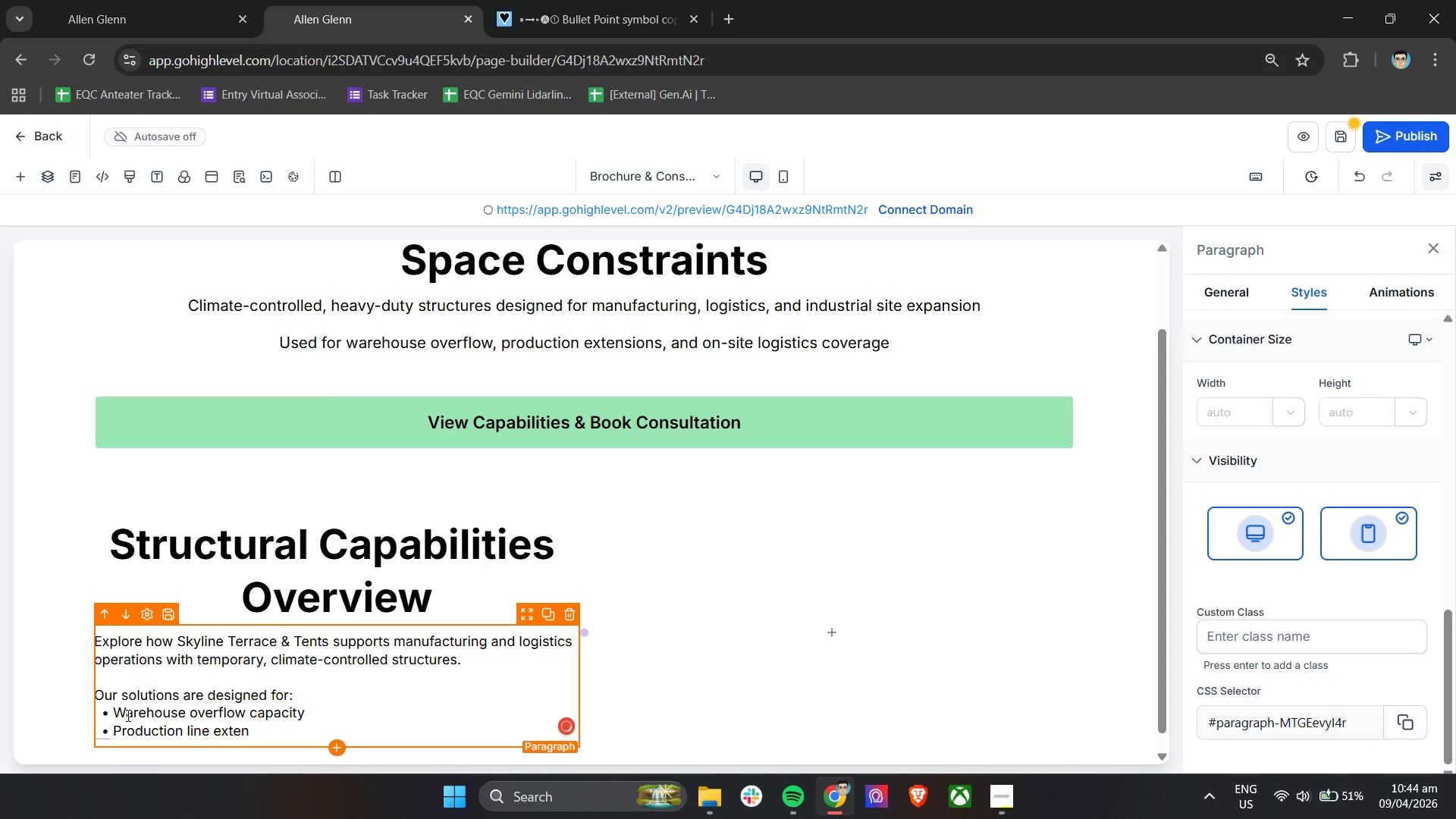 
key(Enter)
 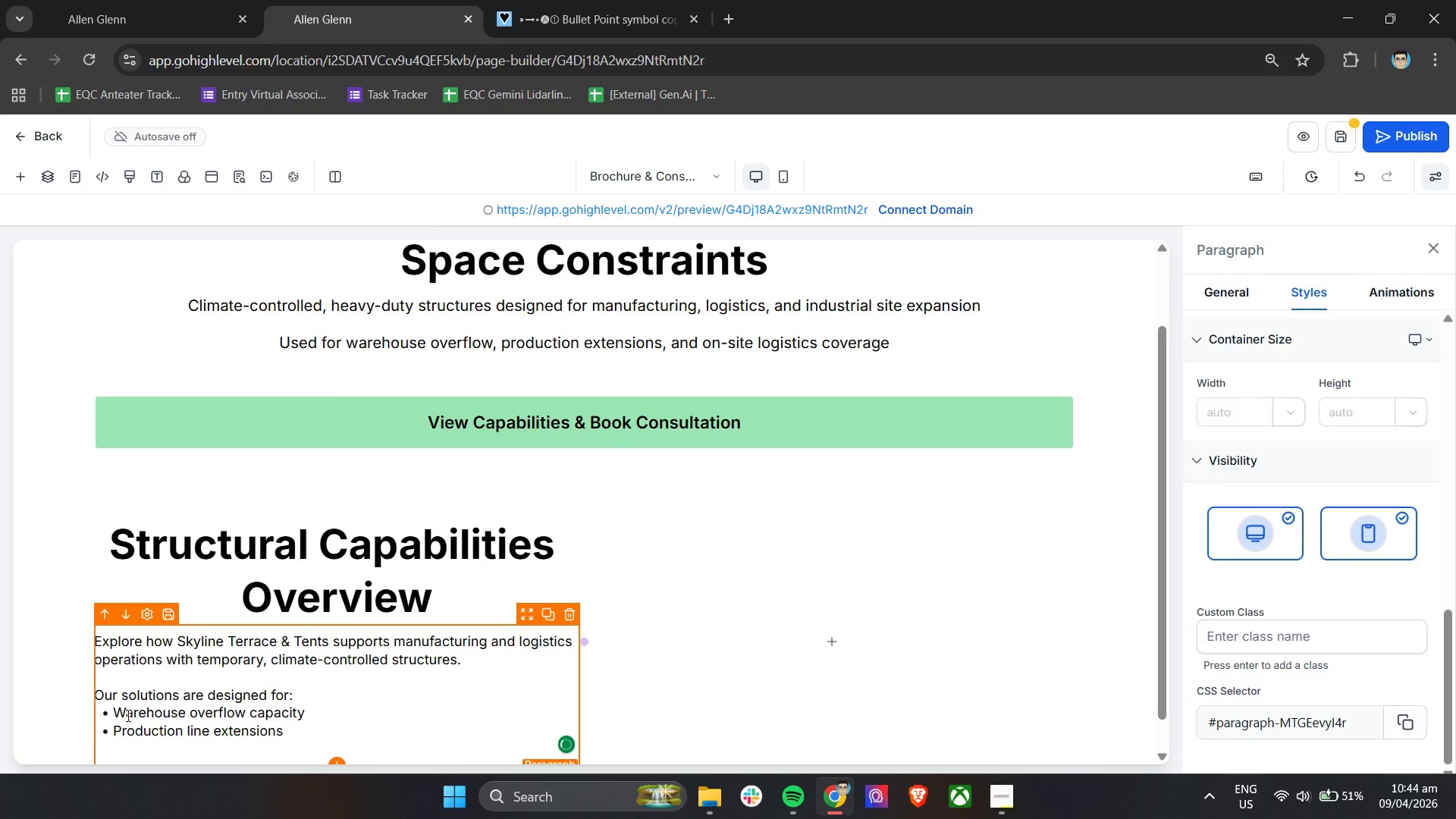 
key(Space)
 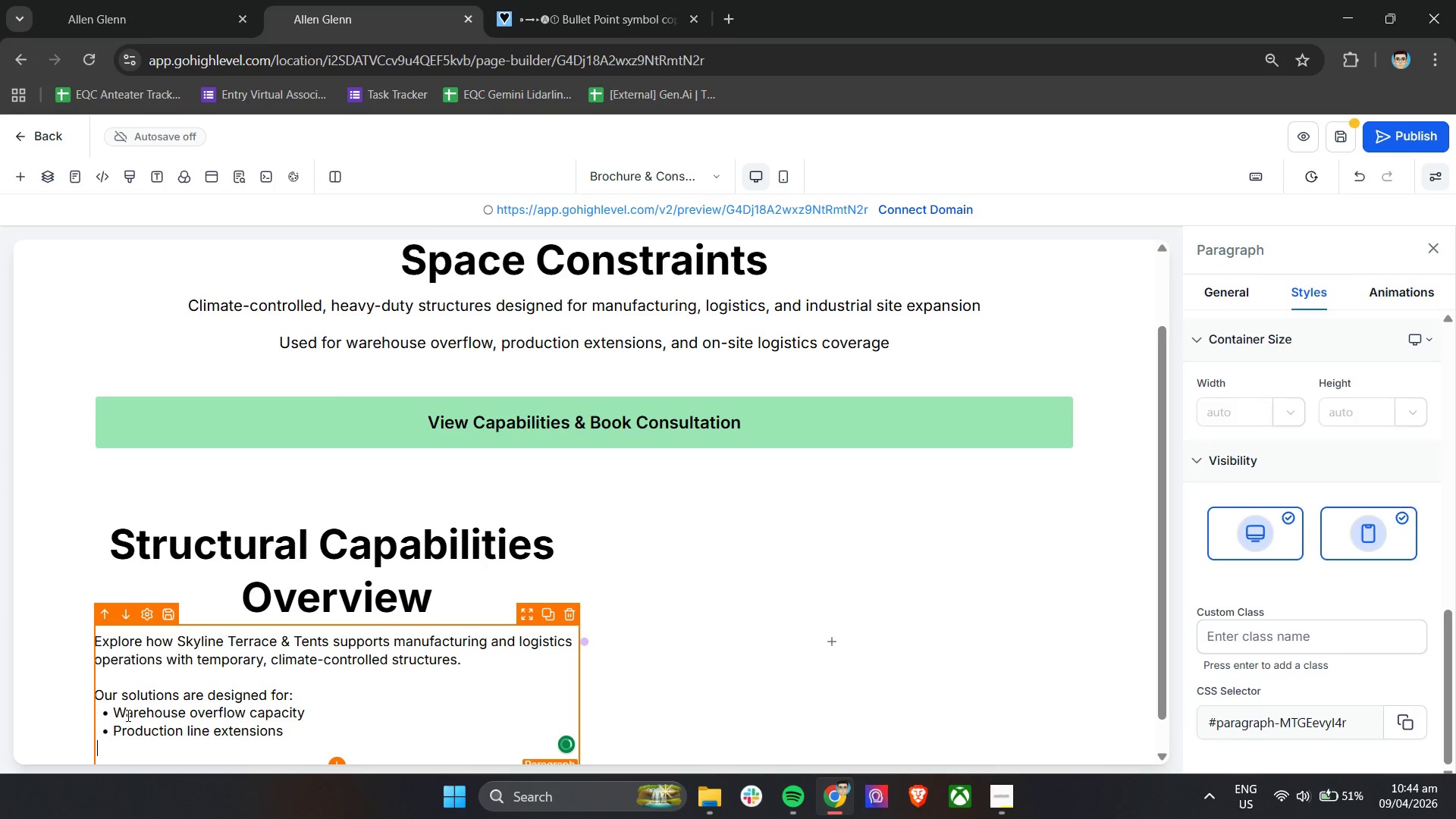 
key(Space)
 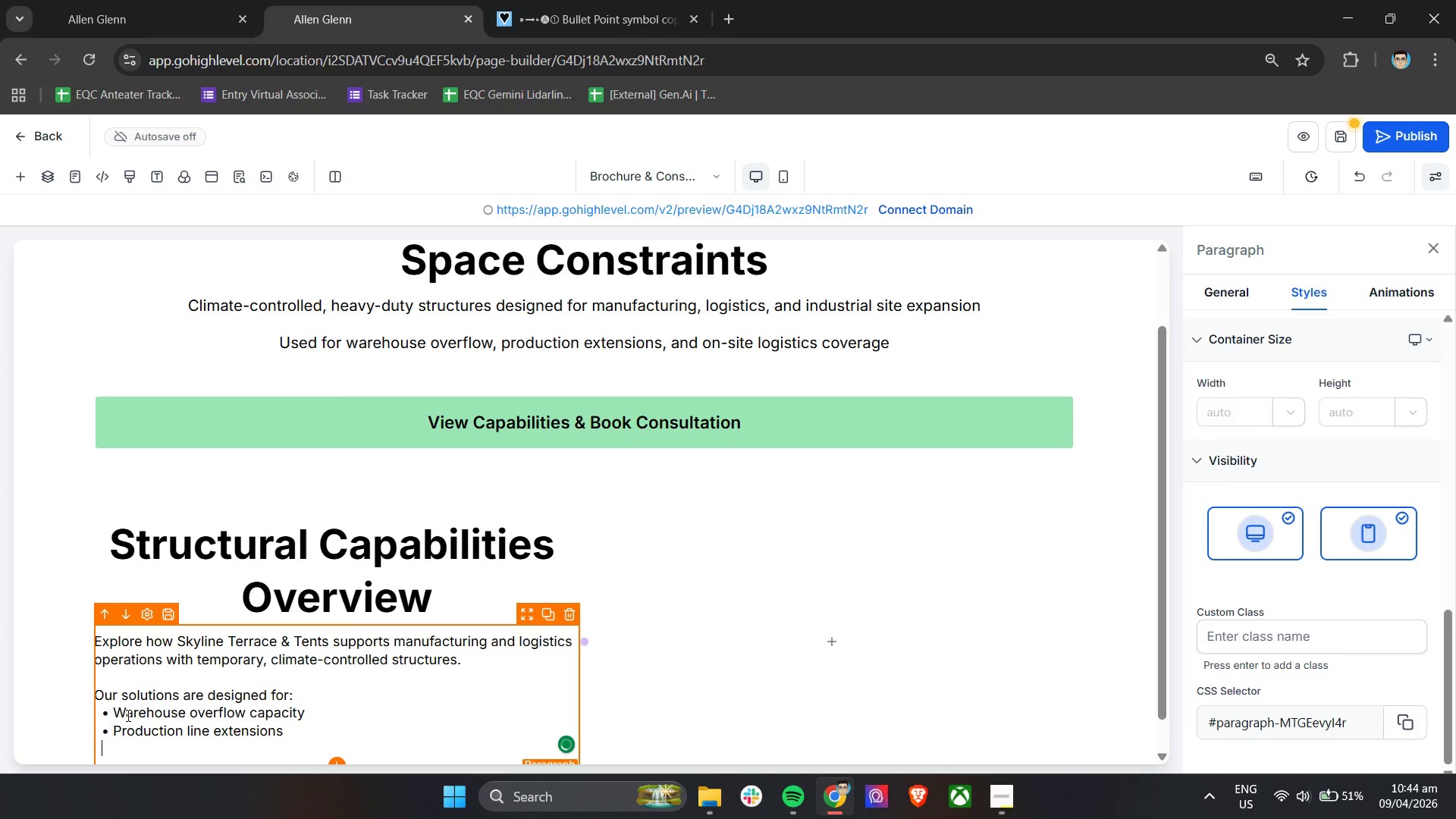 
key(Space)
 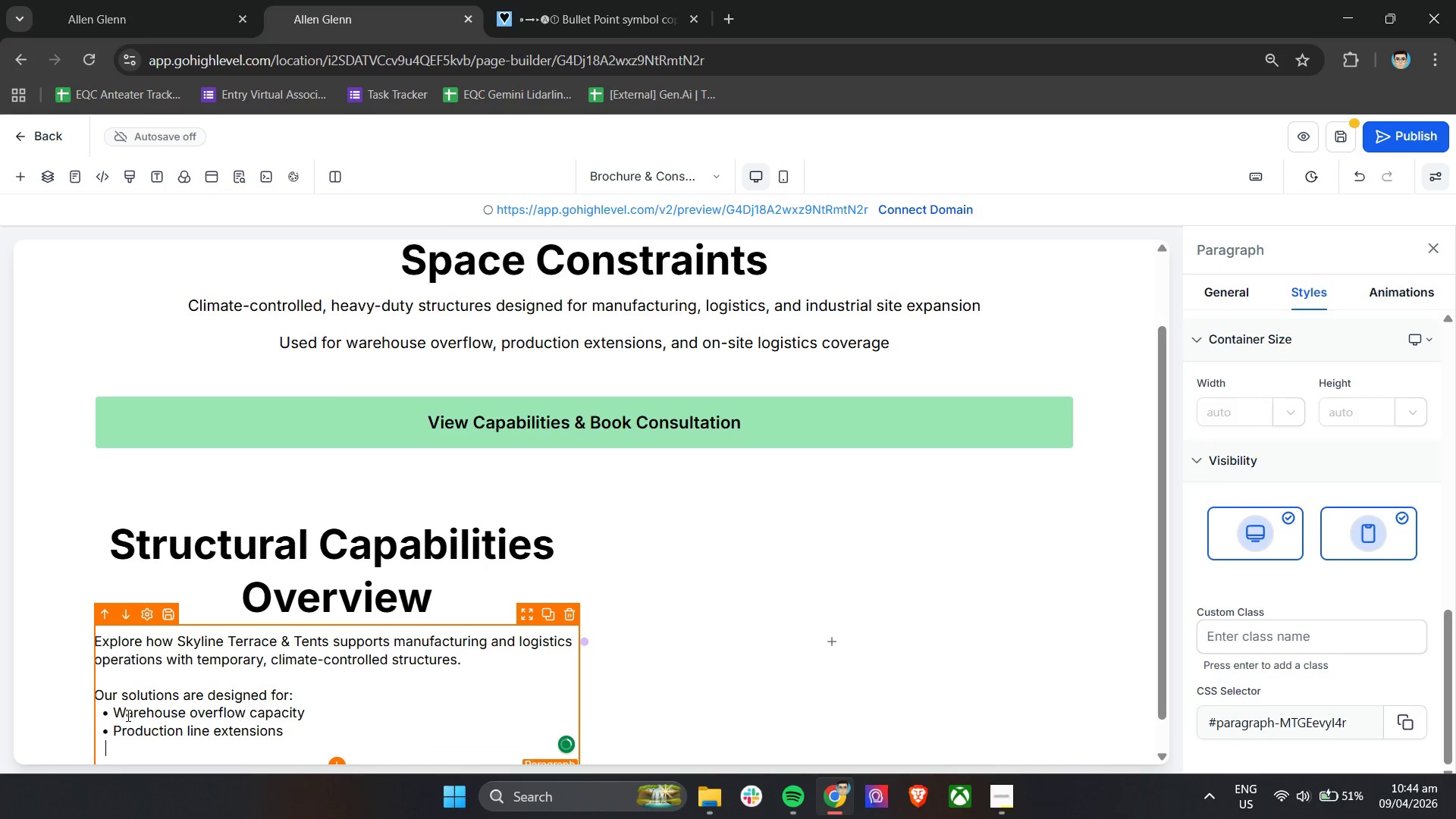 
key(Backspace)
 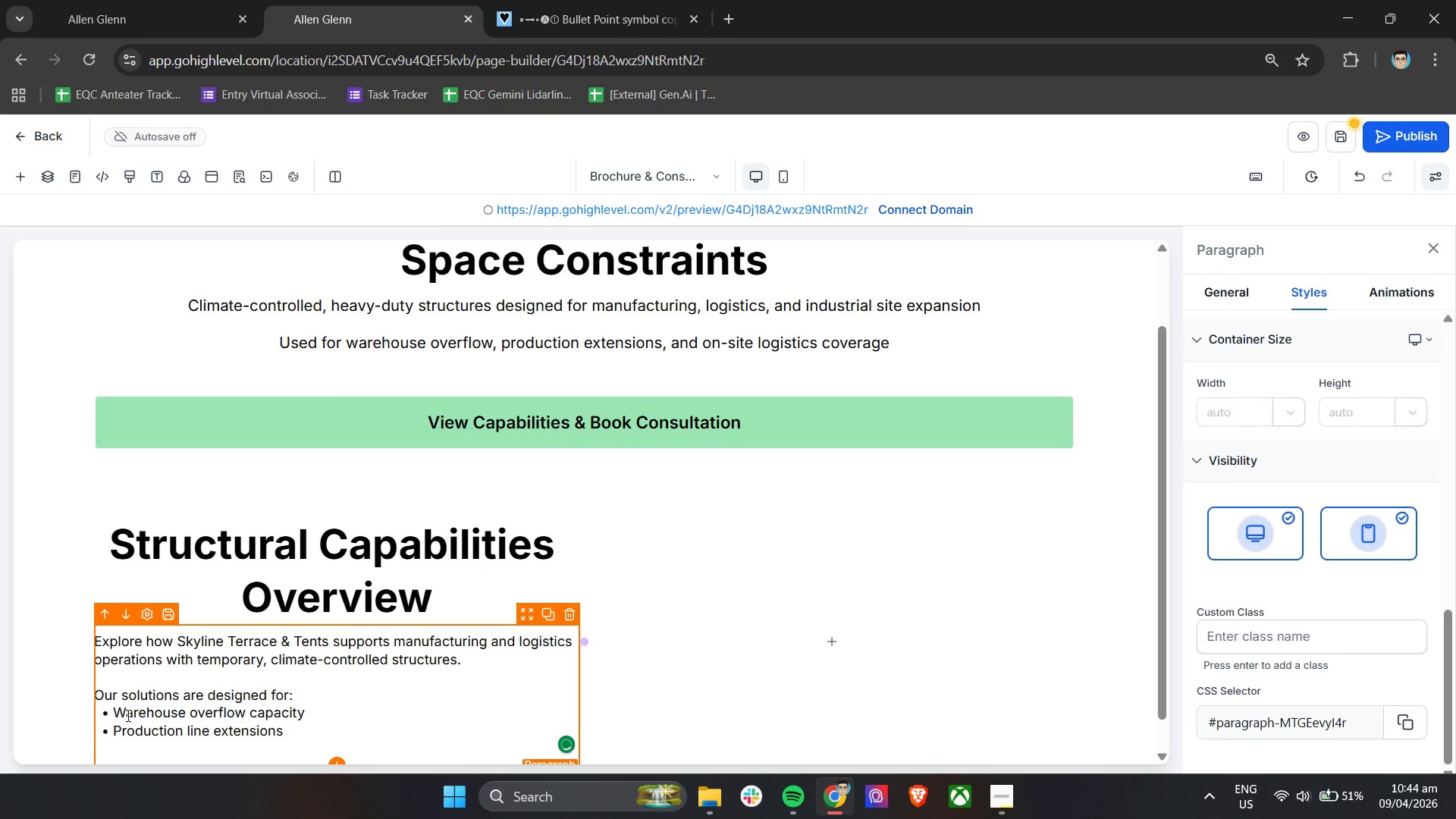 
key(Control+V)
 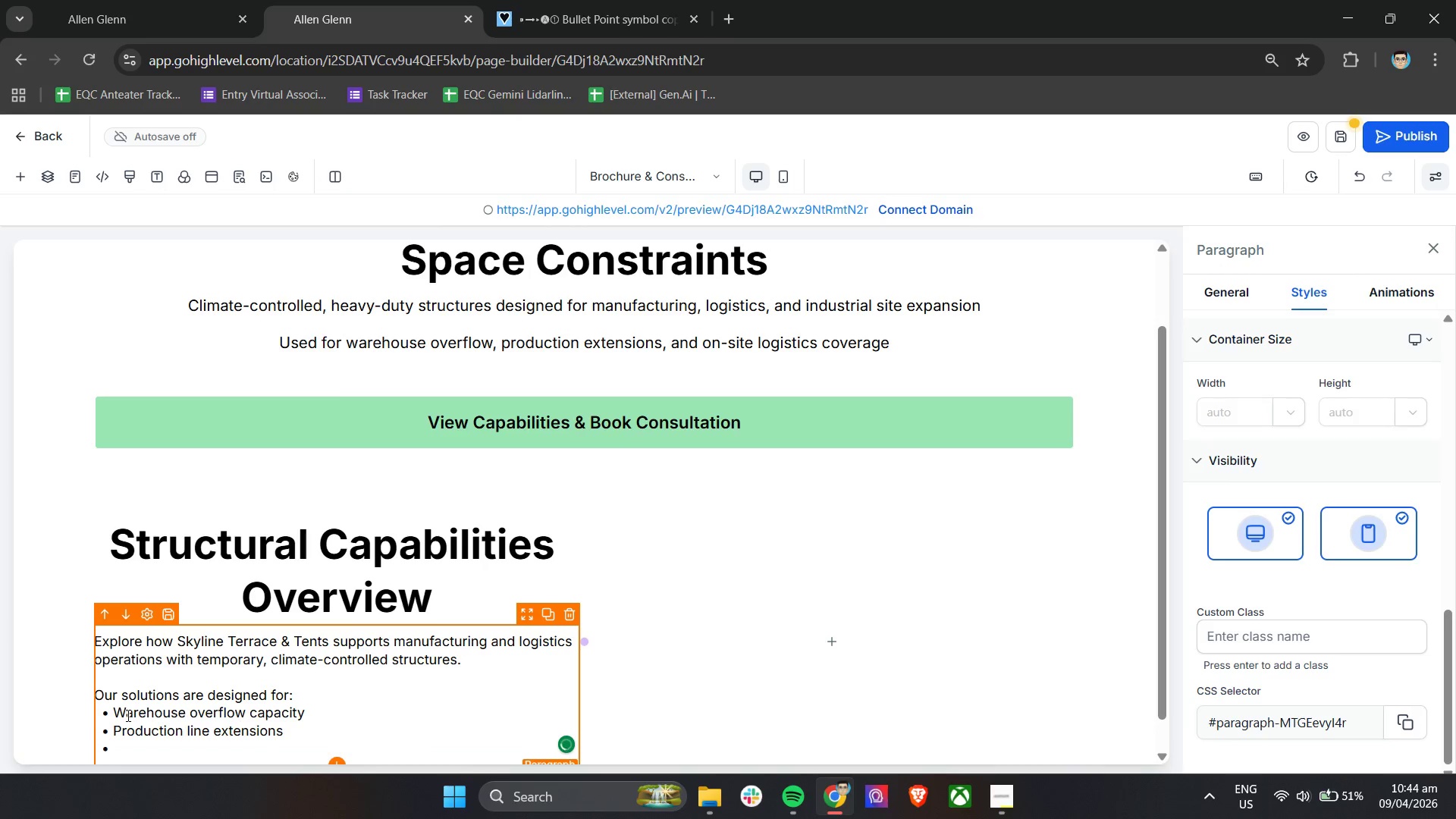 
scroll: coordinate [0, 654], scroll_direction: down, amount: 7.0
 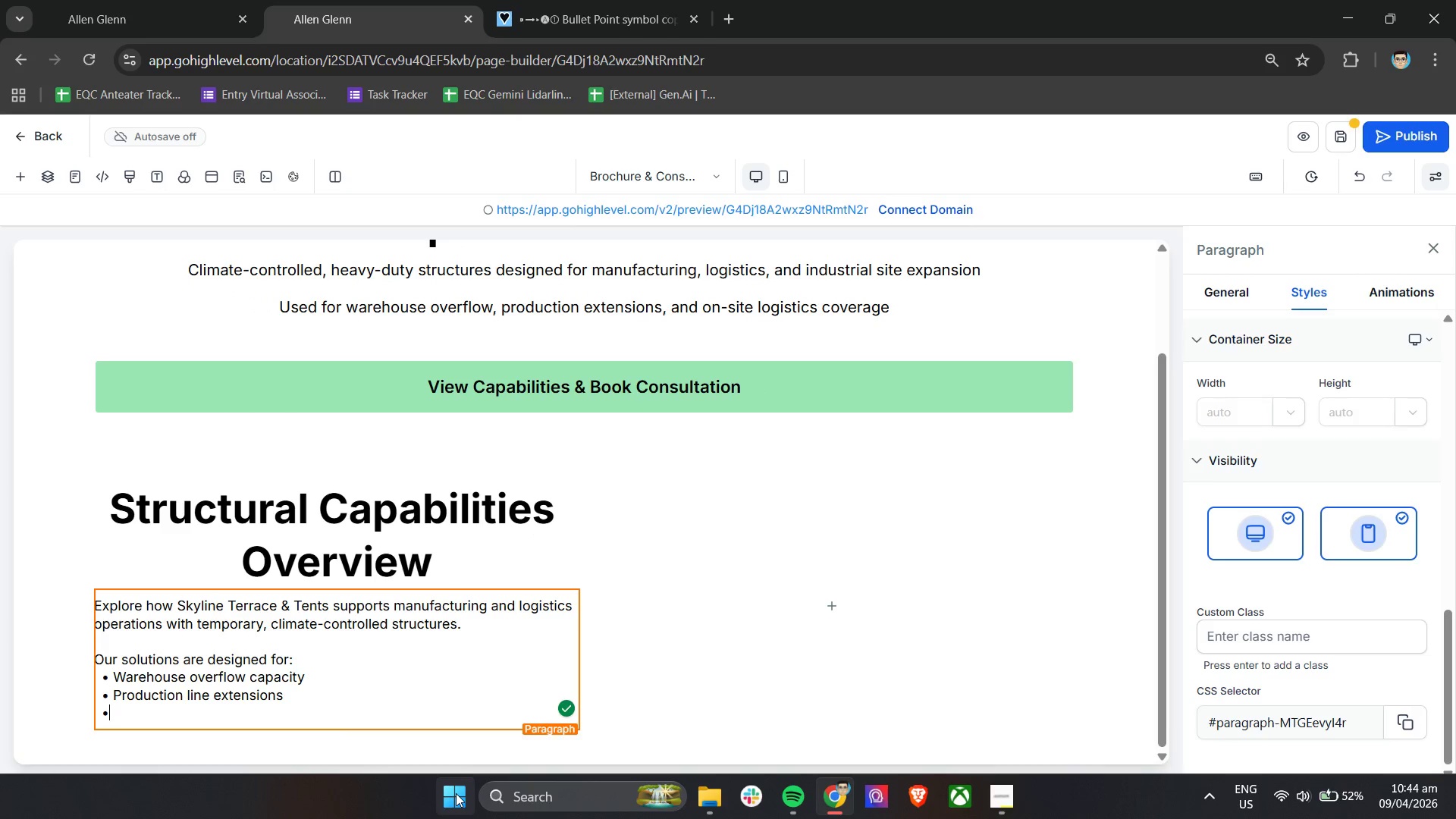 
type( Temporary covered logisc)
key(Backspace)
type(tics zones)
 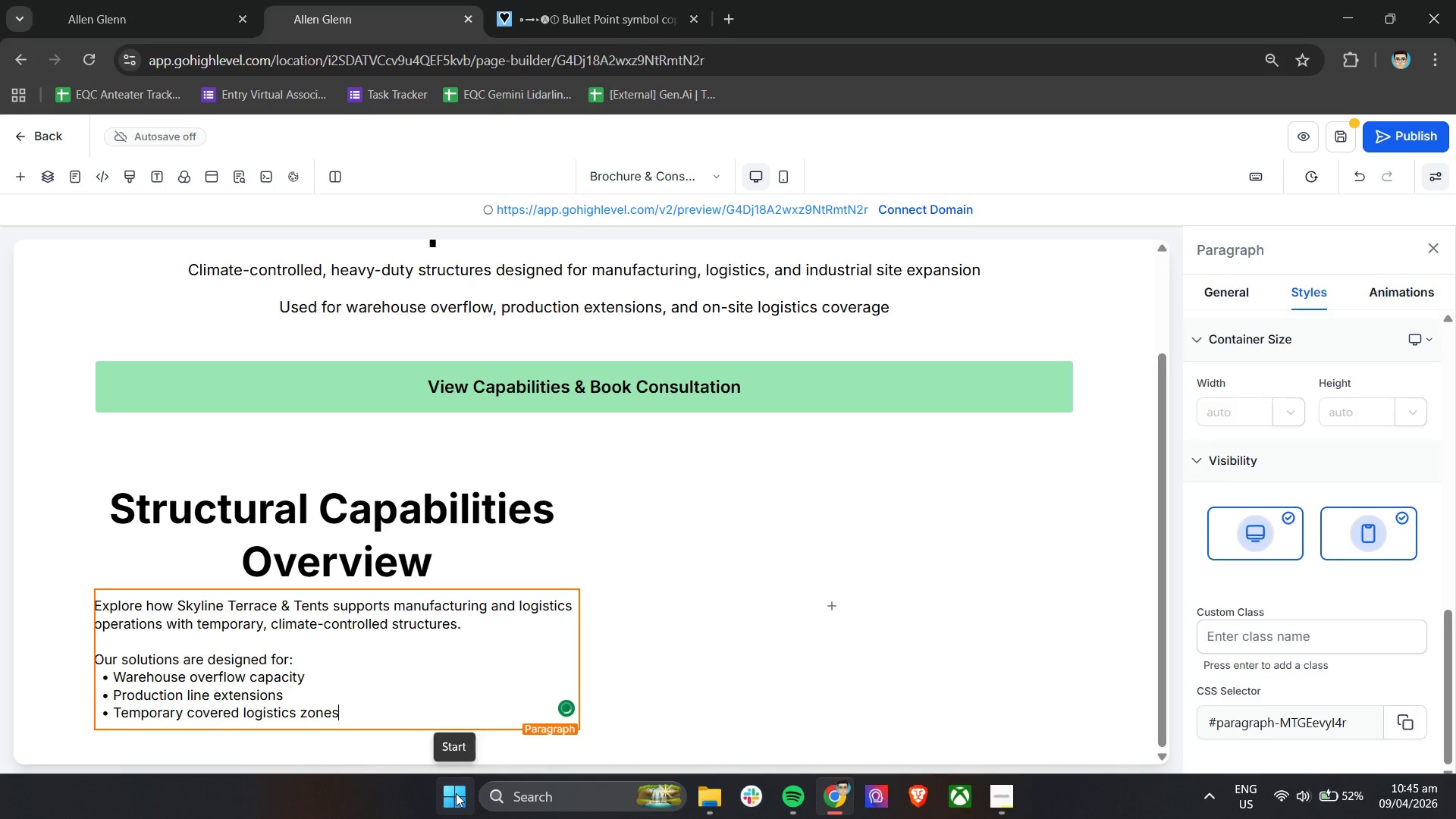 
key(Enter)
 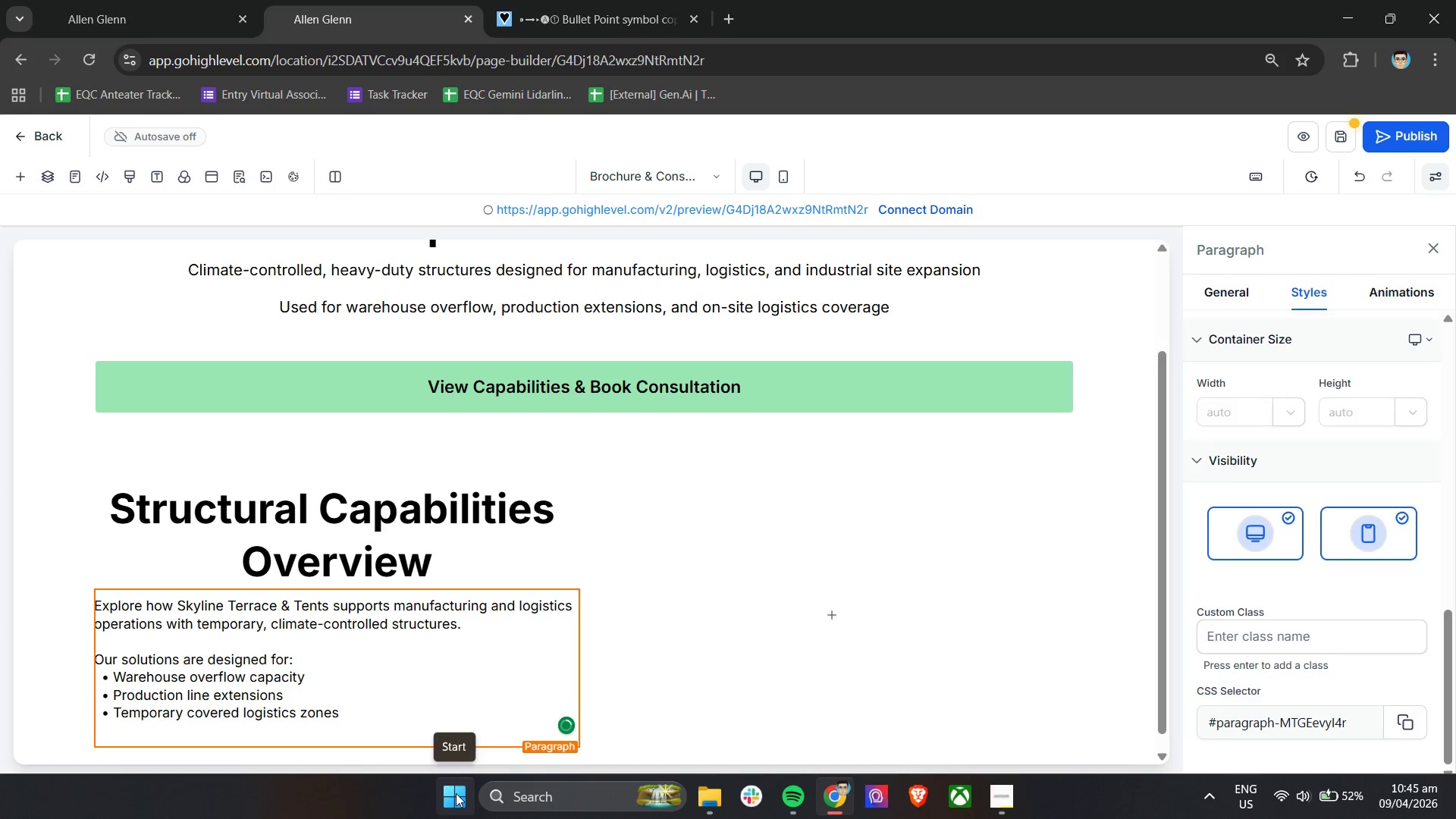 
key(Space)
 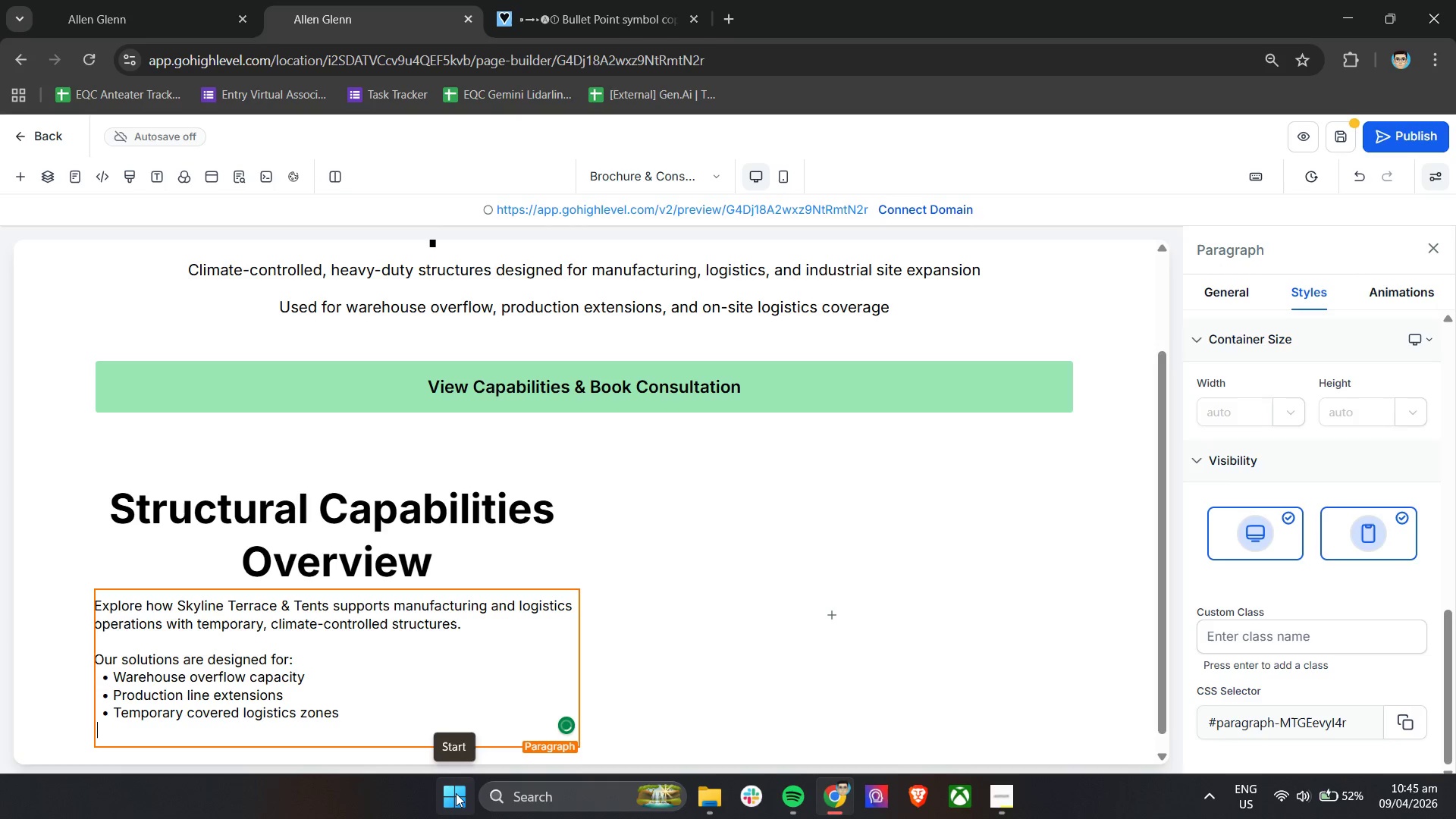 
key(Space)
 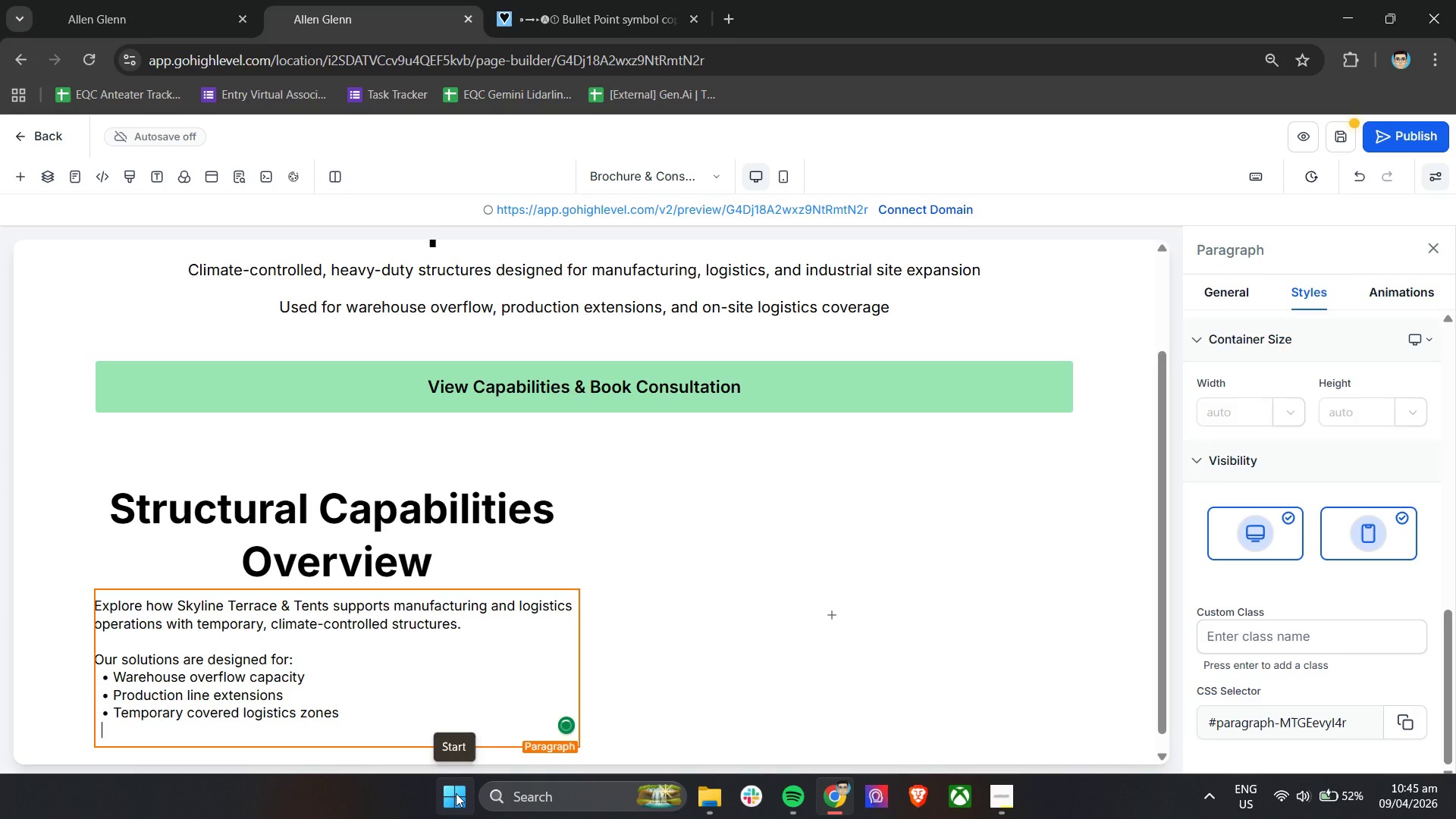 
key(Control+V)
 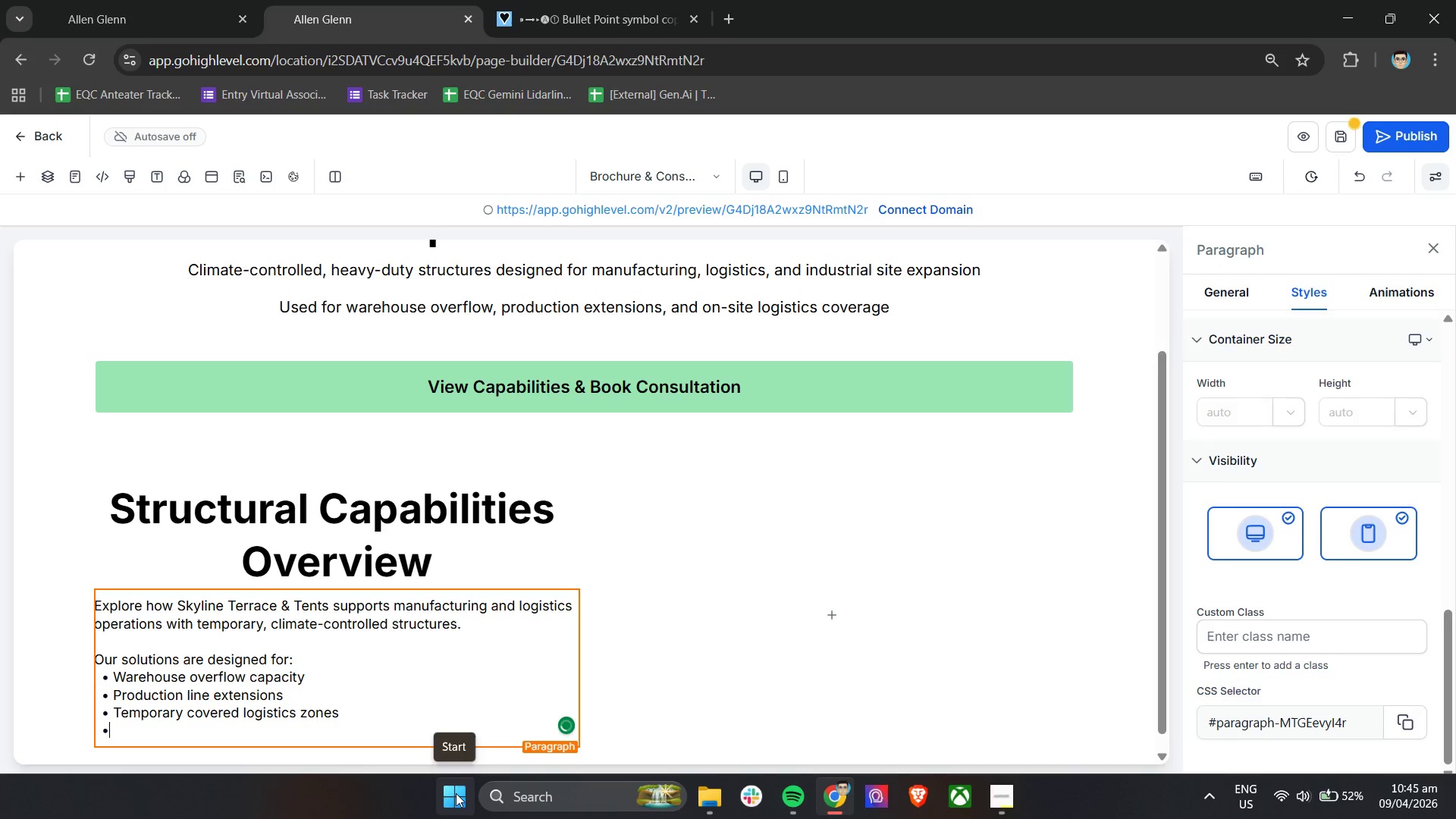 
type( On-sit operational fel)
key(Backspace)
key(Backspace)
type(lexibility)
 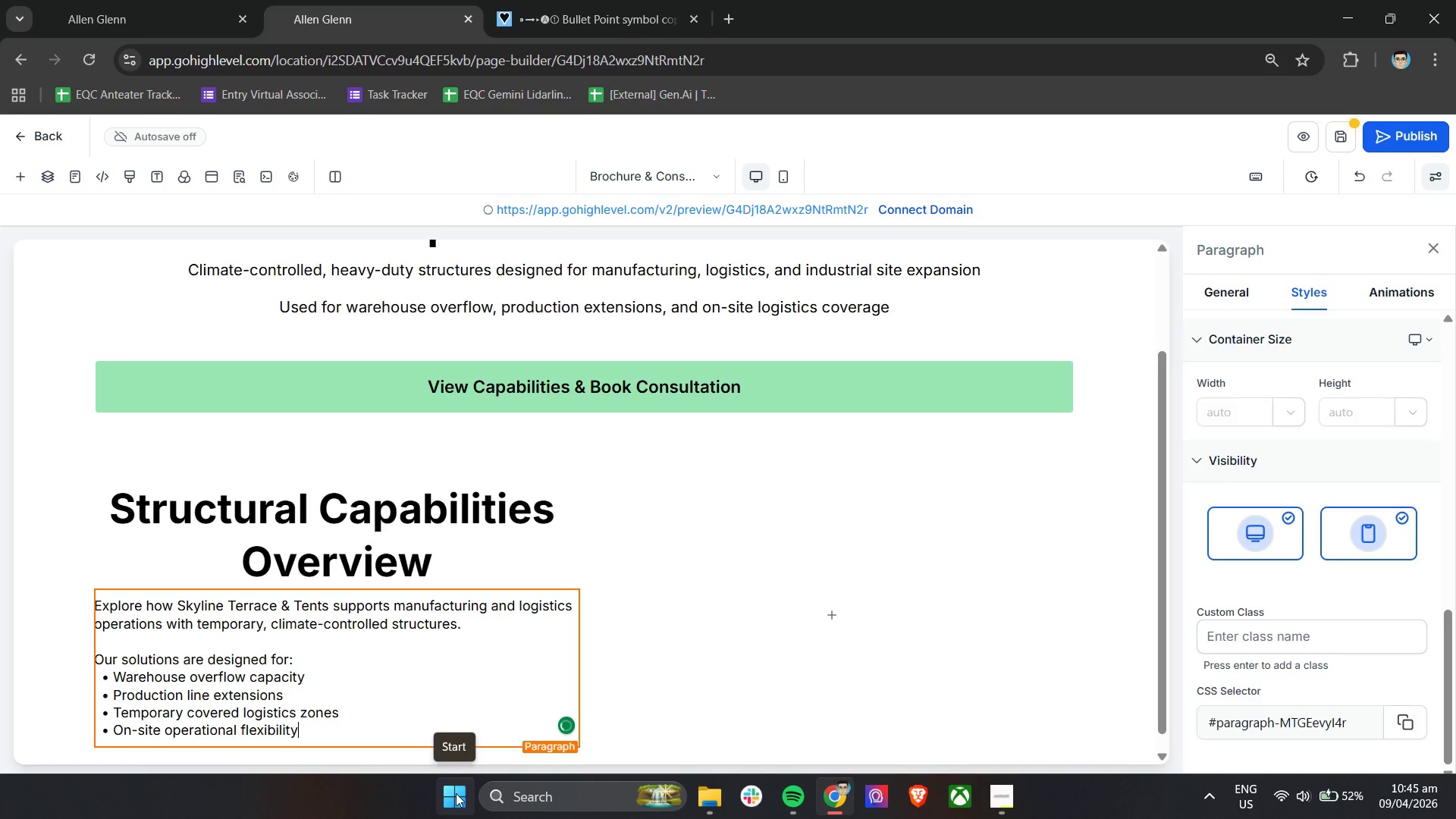 
key(Enter)
 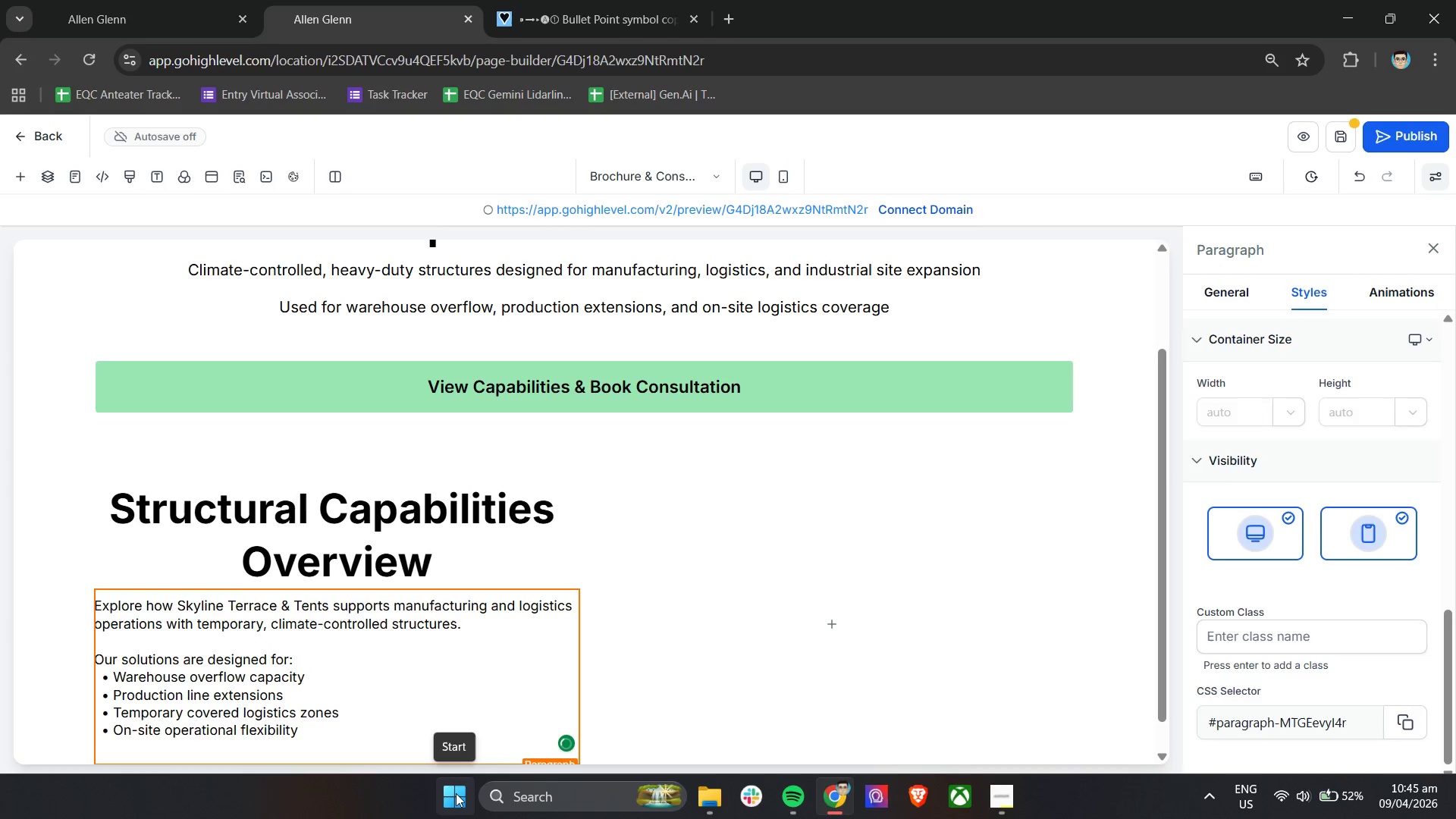 
key(Enter)
 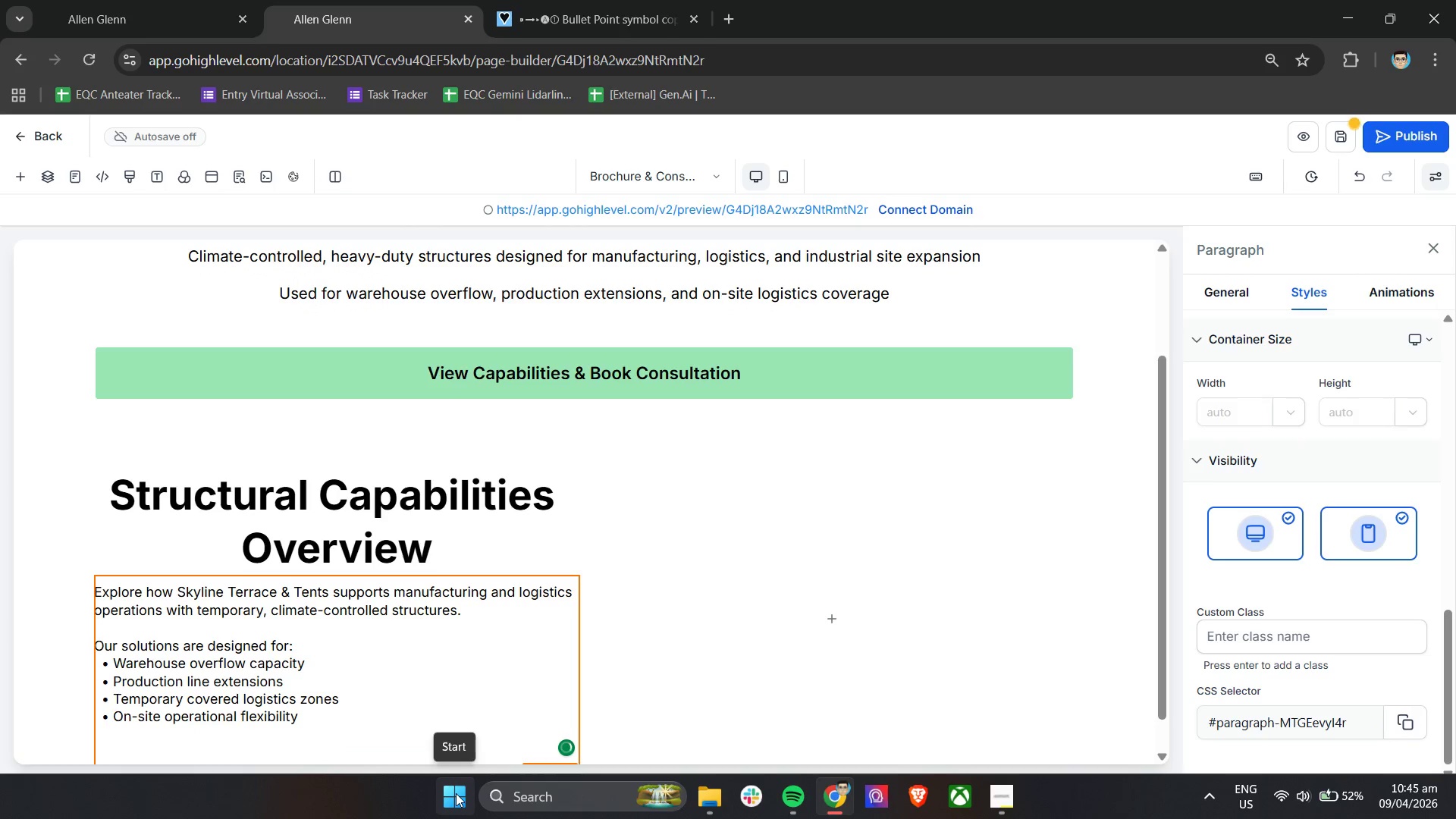 
type(Dpw)
key(Backspace)
key(Backspace)
type(ownload or review the brochure to understand spe)
 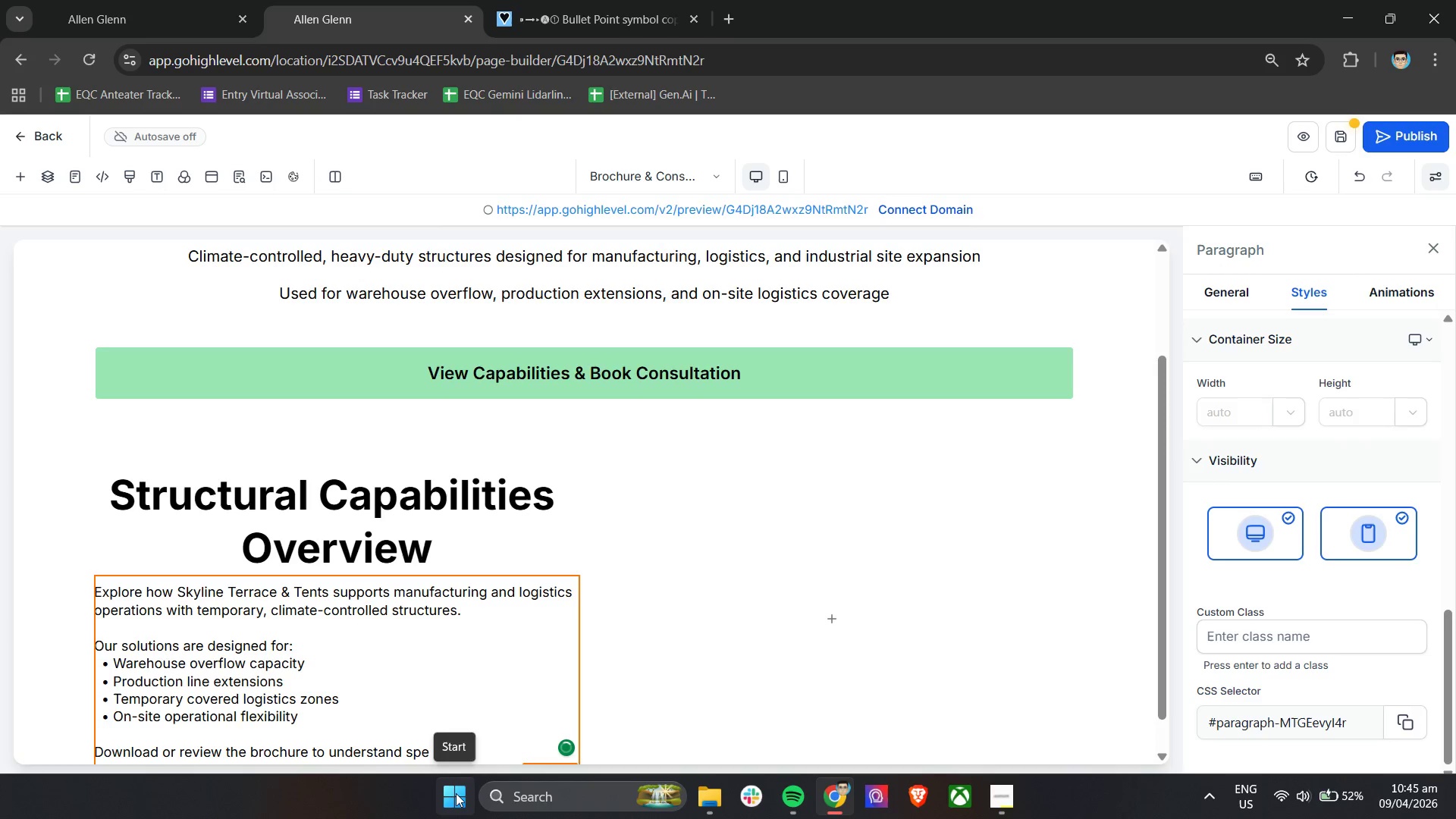 
scroll: coordinate [651, 644], scroll_direction: down, amount: 4.0
 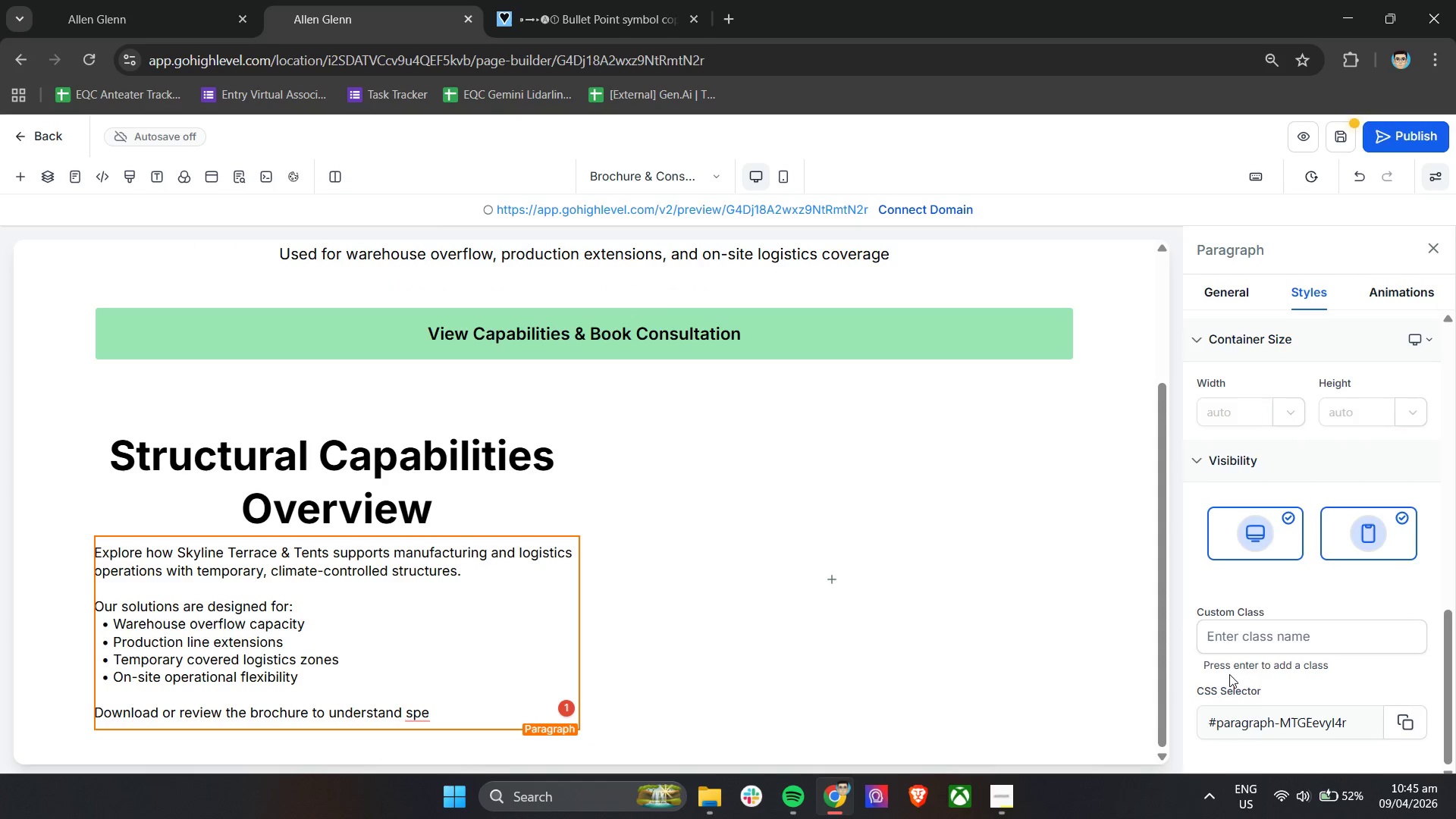 
type(cifications, confih)
key(Backspace)
type(gurations, and deployment timelines.)
 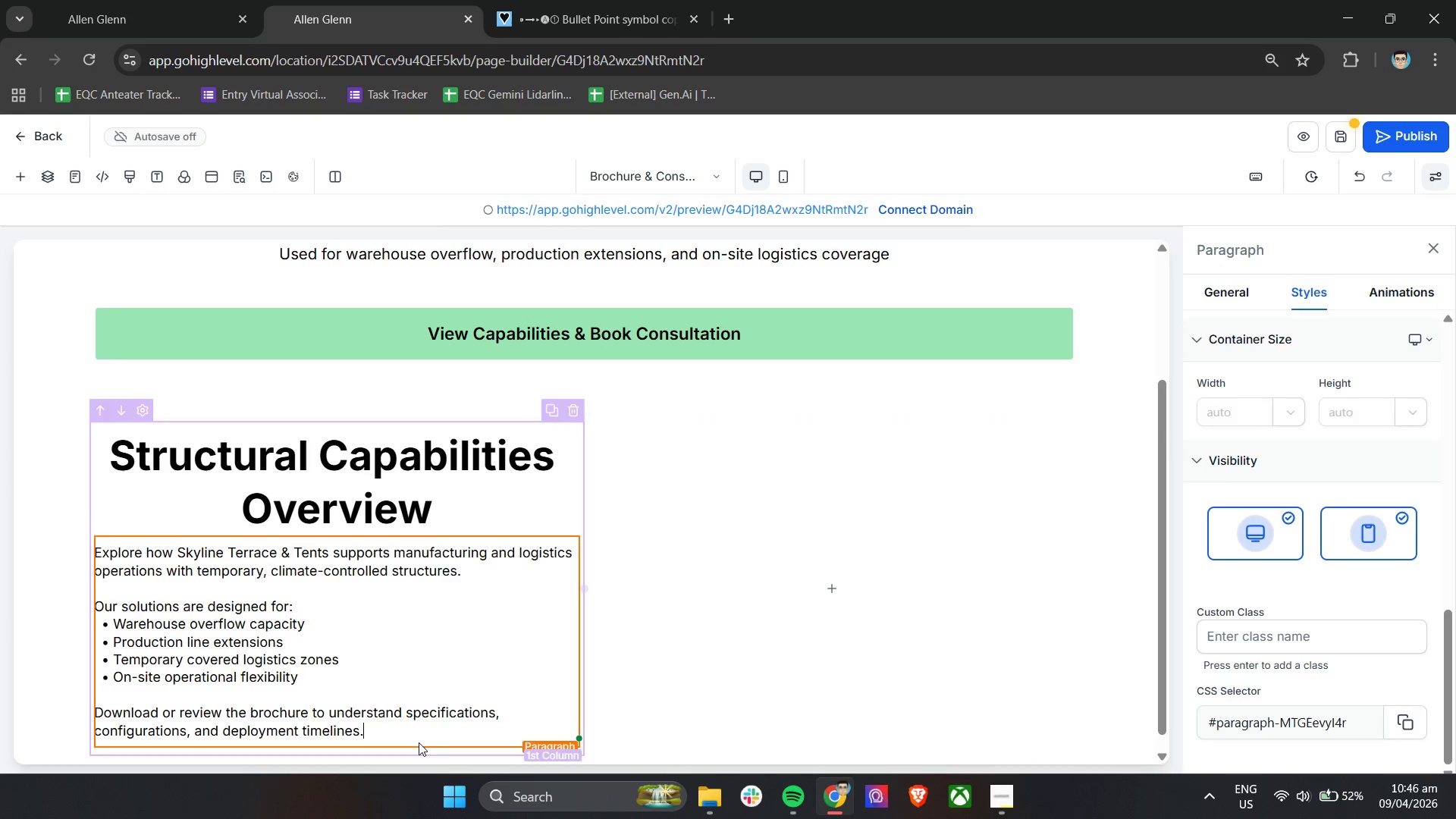 
left_click([723, 664])
 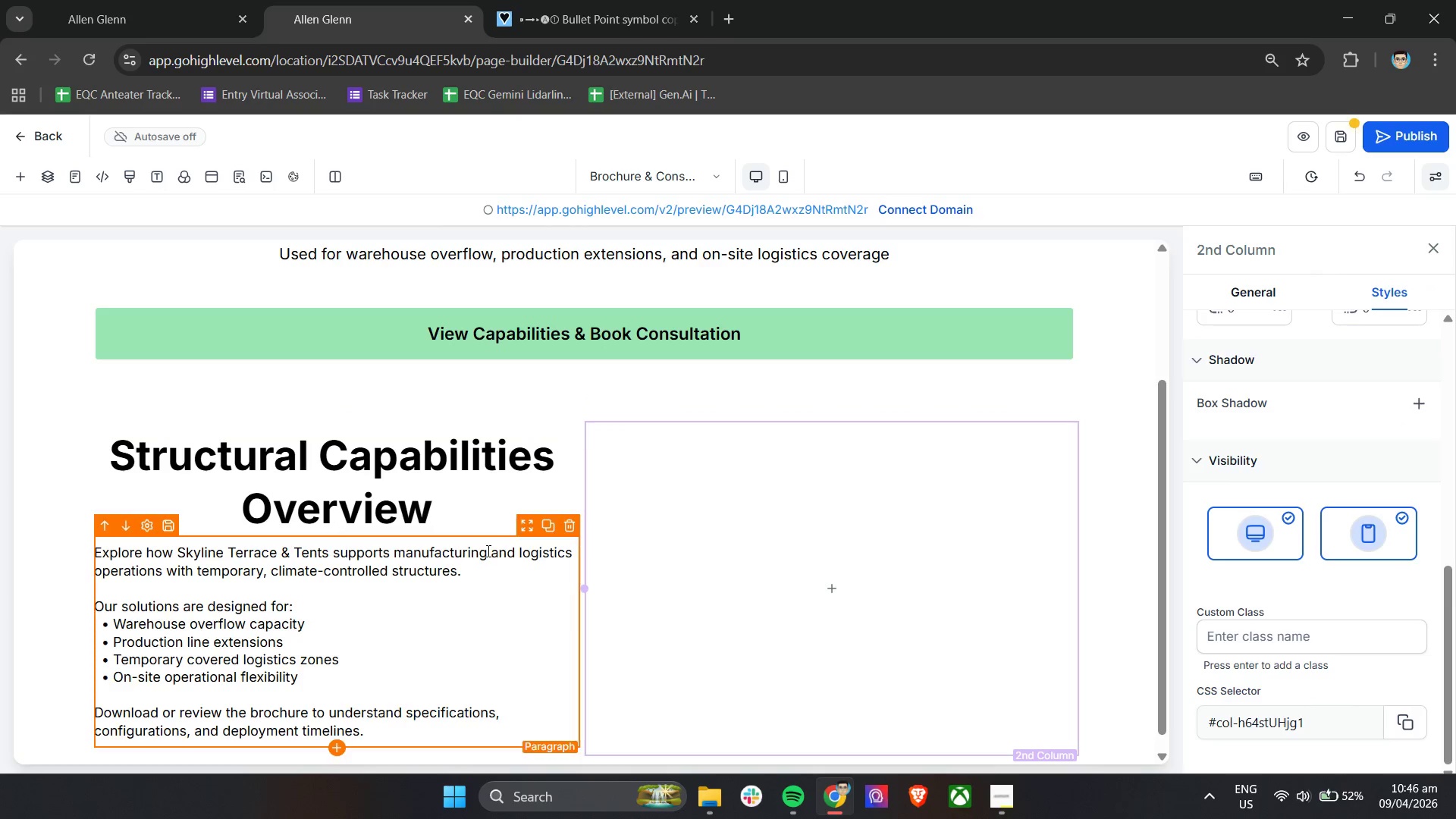 
scroll: coordinate [420, 571], scroll_direction: down, amount: 8.0
 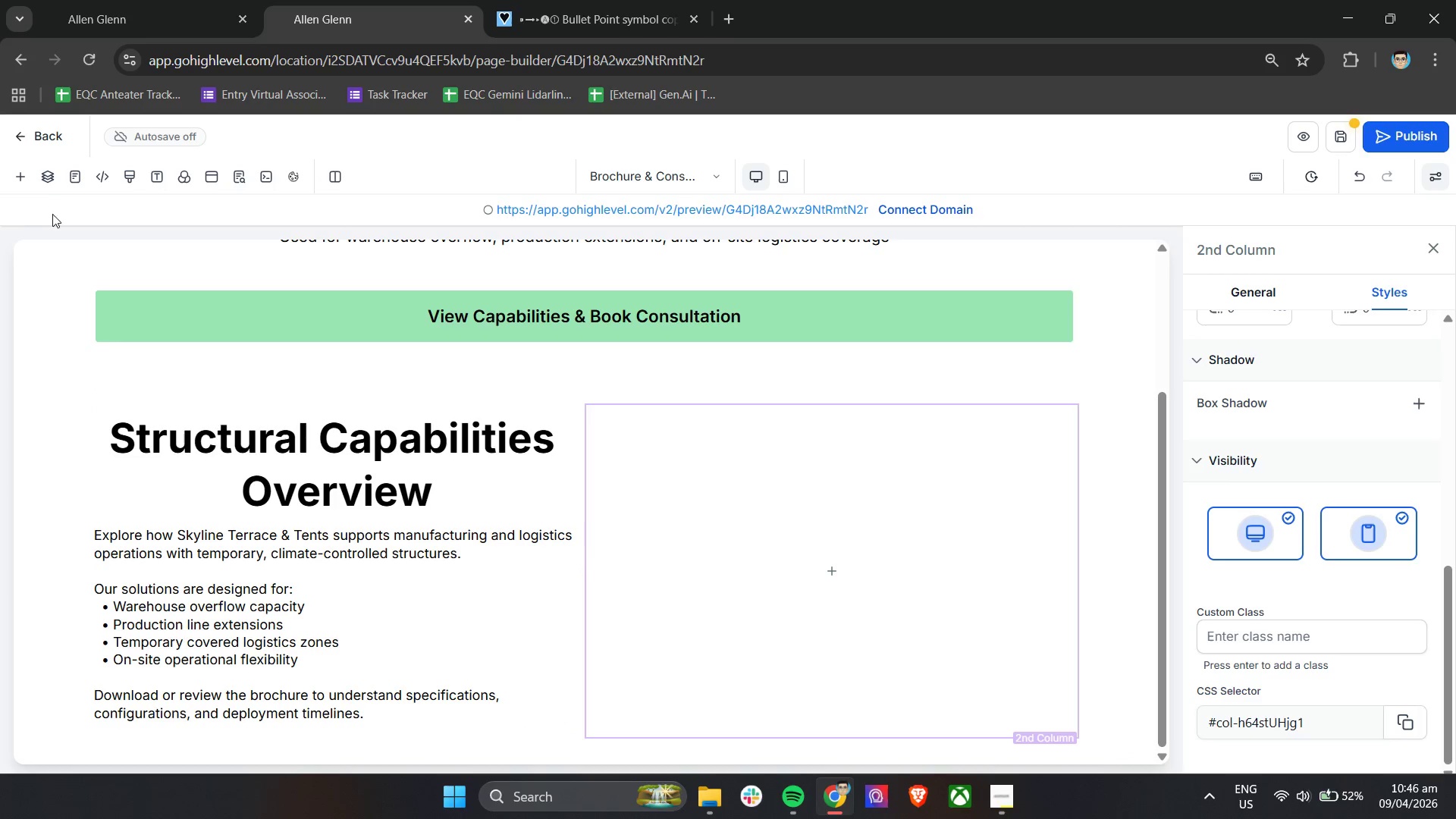 
left_click([11, 168])
 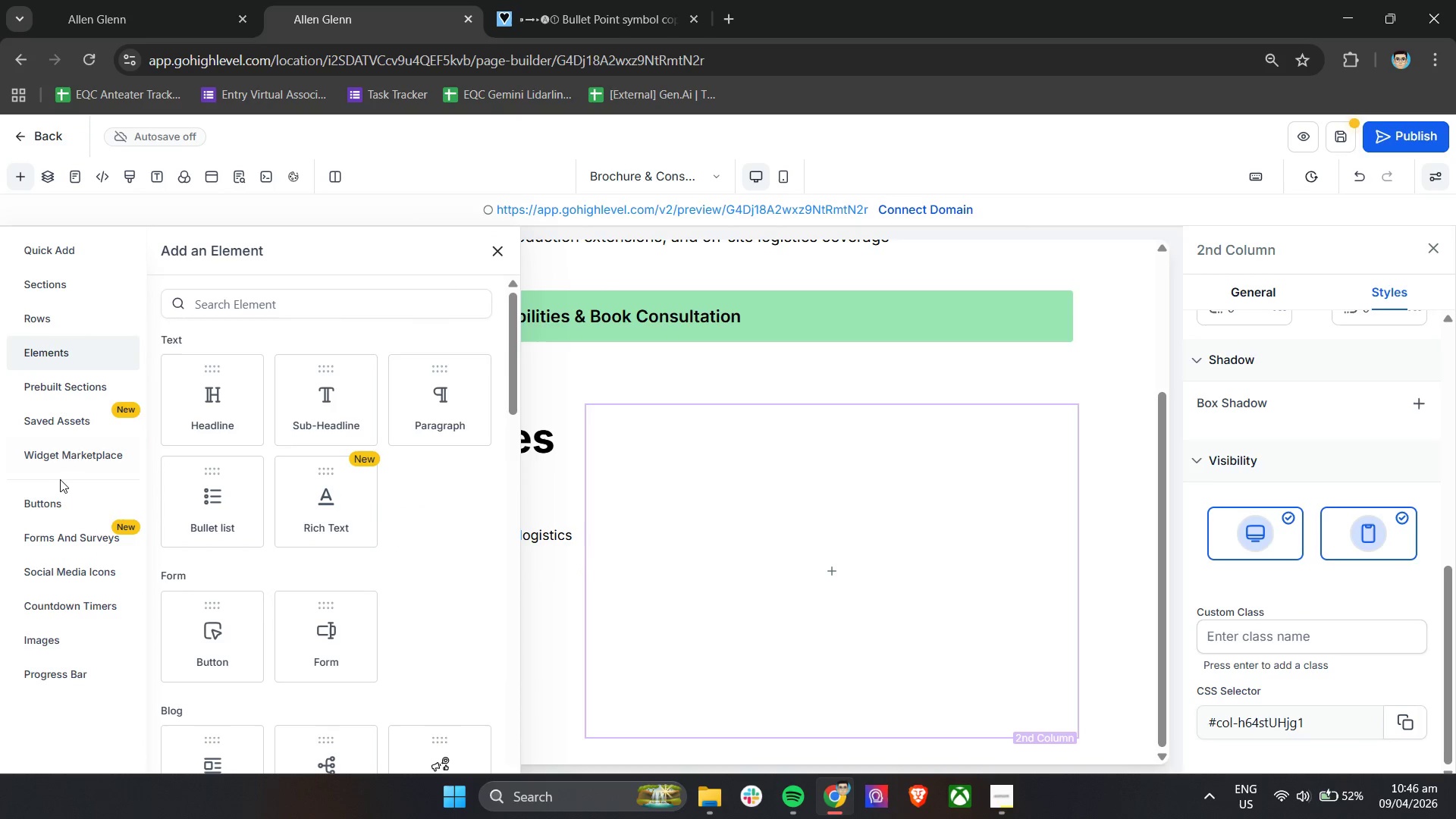 
left_click([63, 504])
 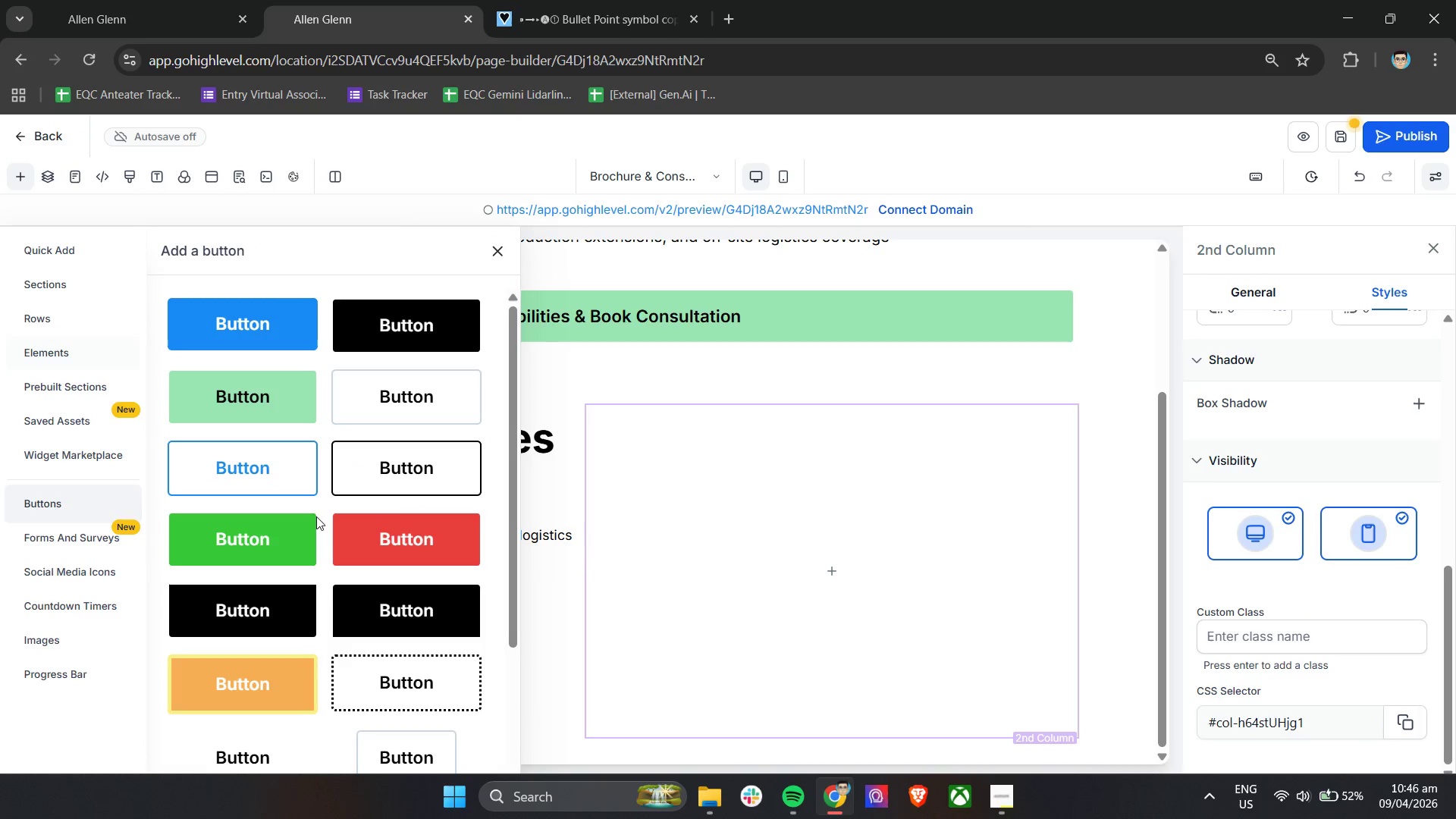 
scroll: coordinate [463, 544], scroll_direction: none, amount: 0.0
 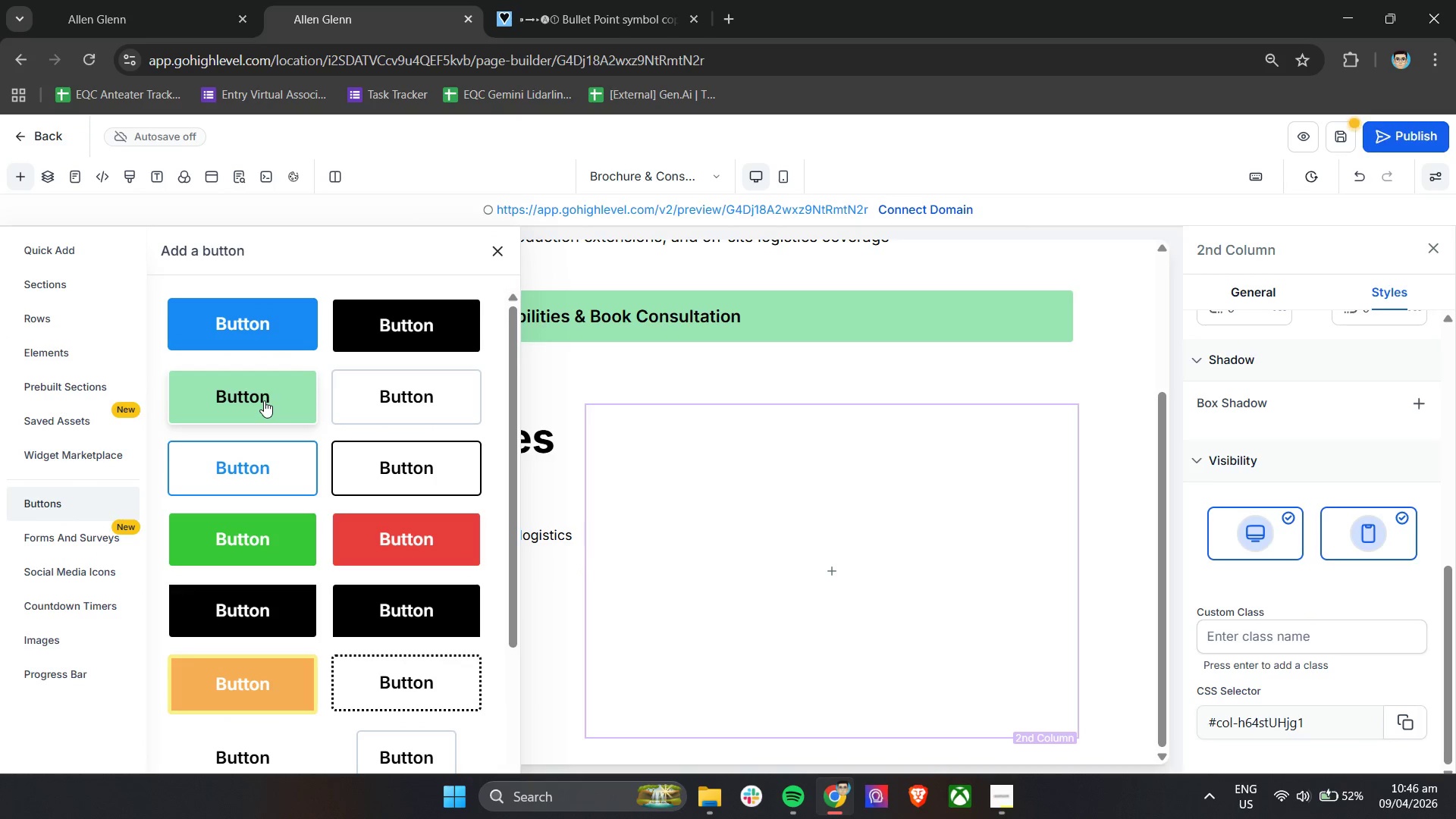 
left_click_drag(start_coordinate=[264, 400], to_coordinate=[325, 713])
 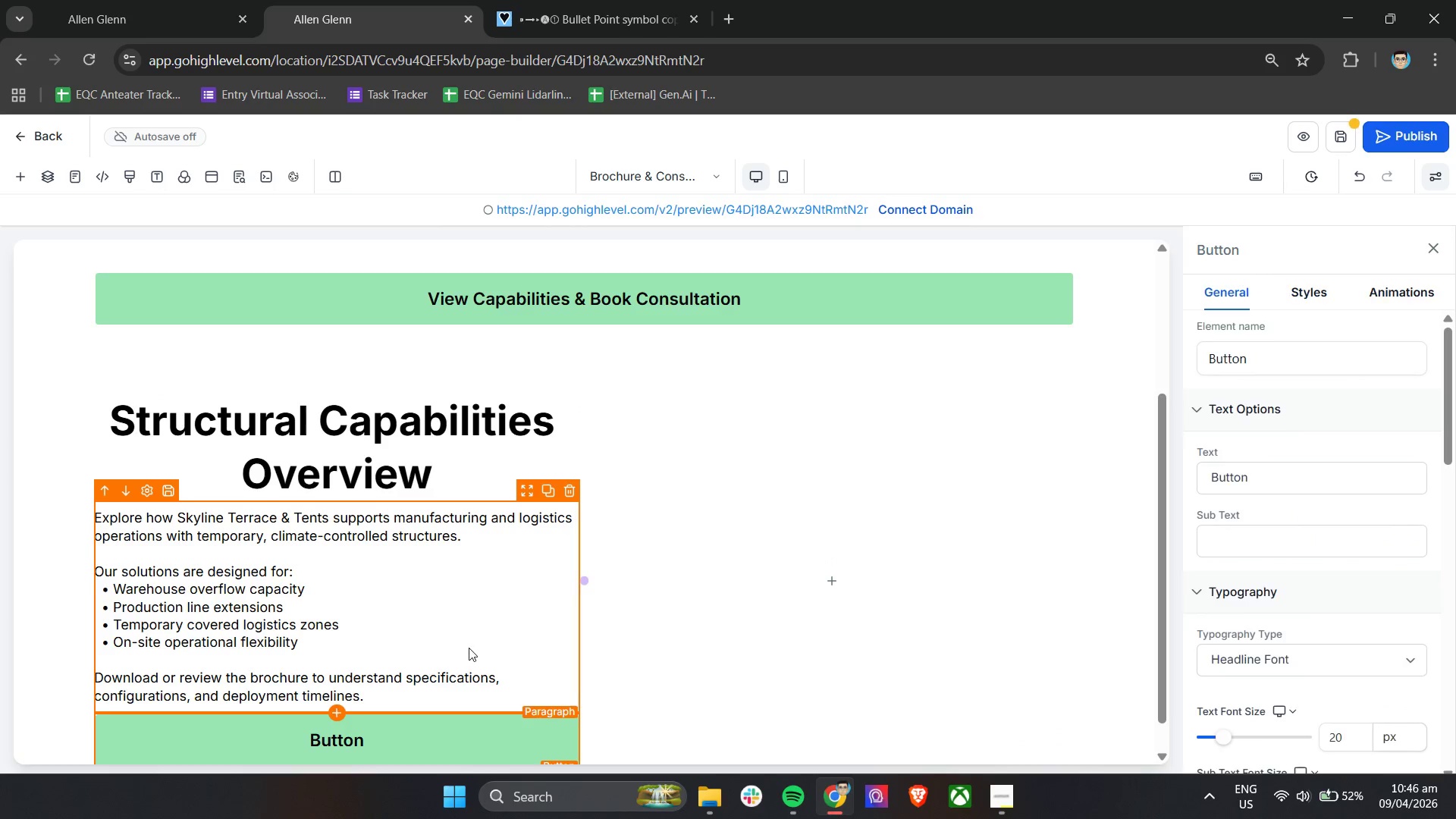 
scroll: coordinate [469, 648], scroll_direction: down, amount: 7.0
 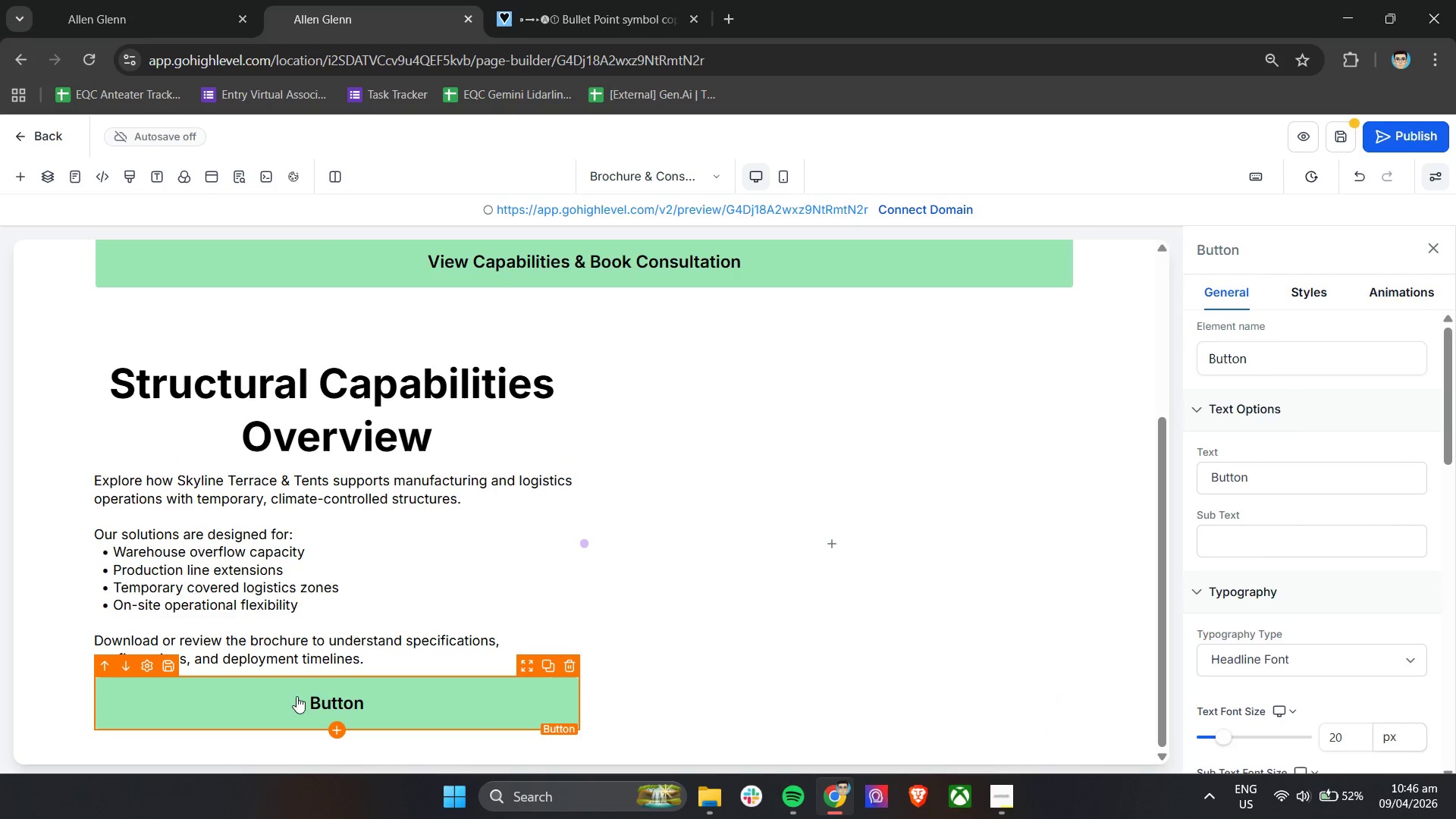 
left_click([328, 699])
 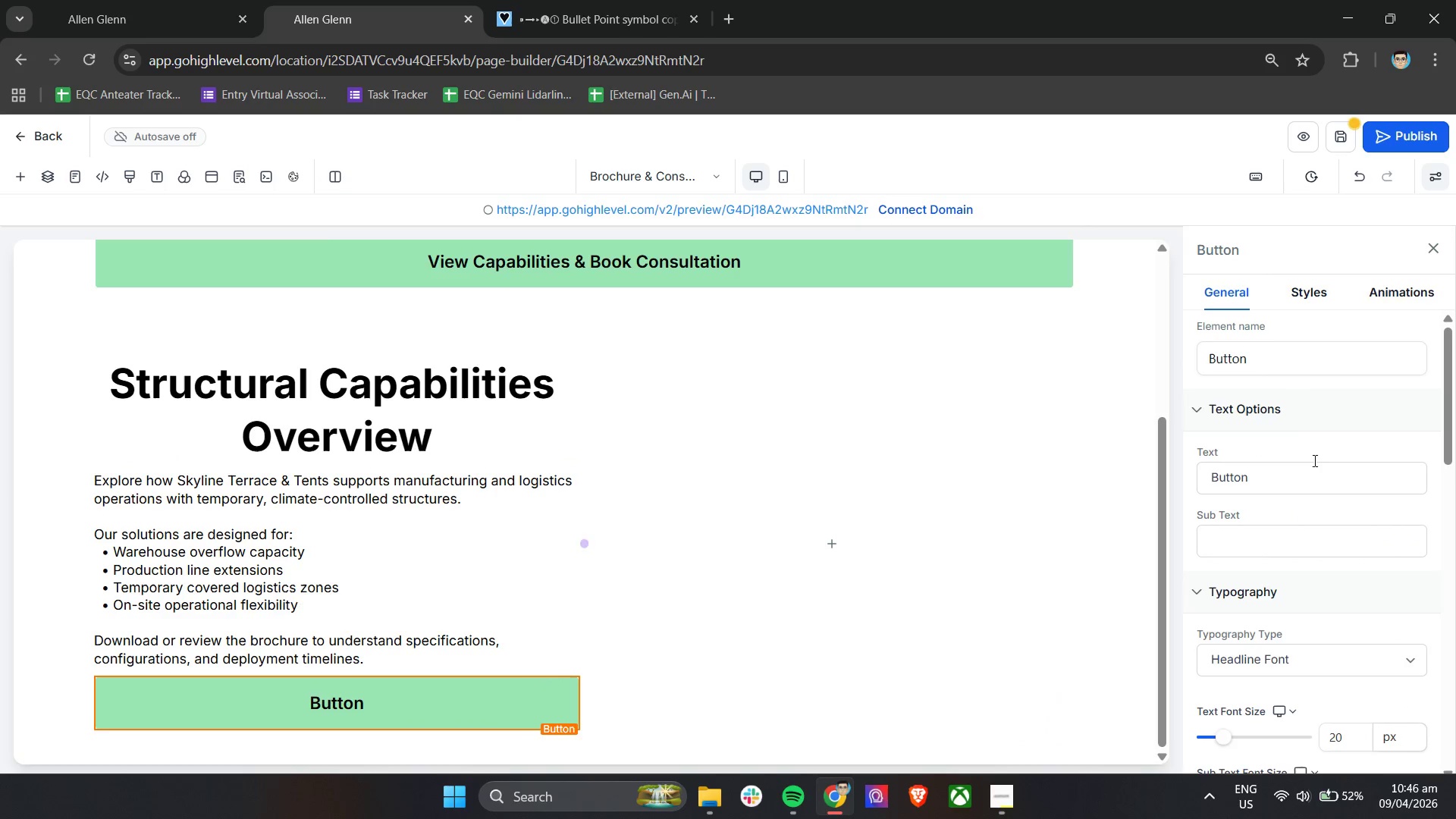 
left_click_drag(start_coordinate=[1298, 488], to_coordinate=[1169, 491])
 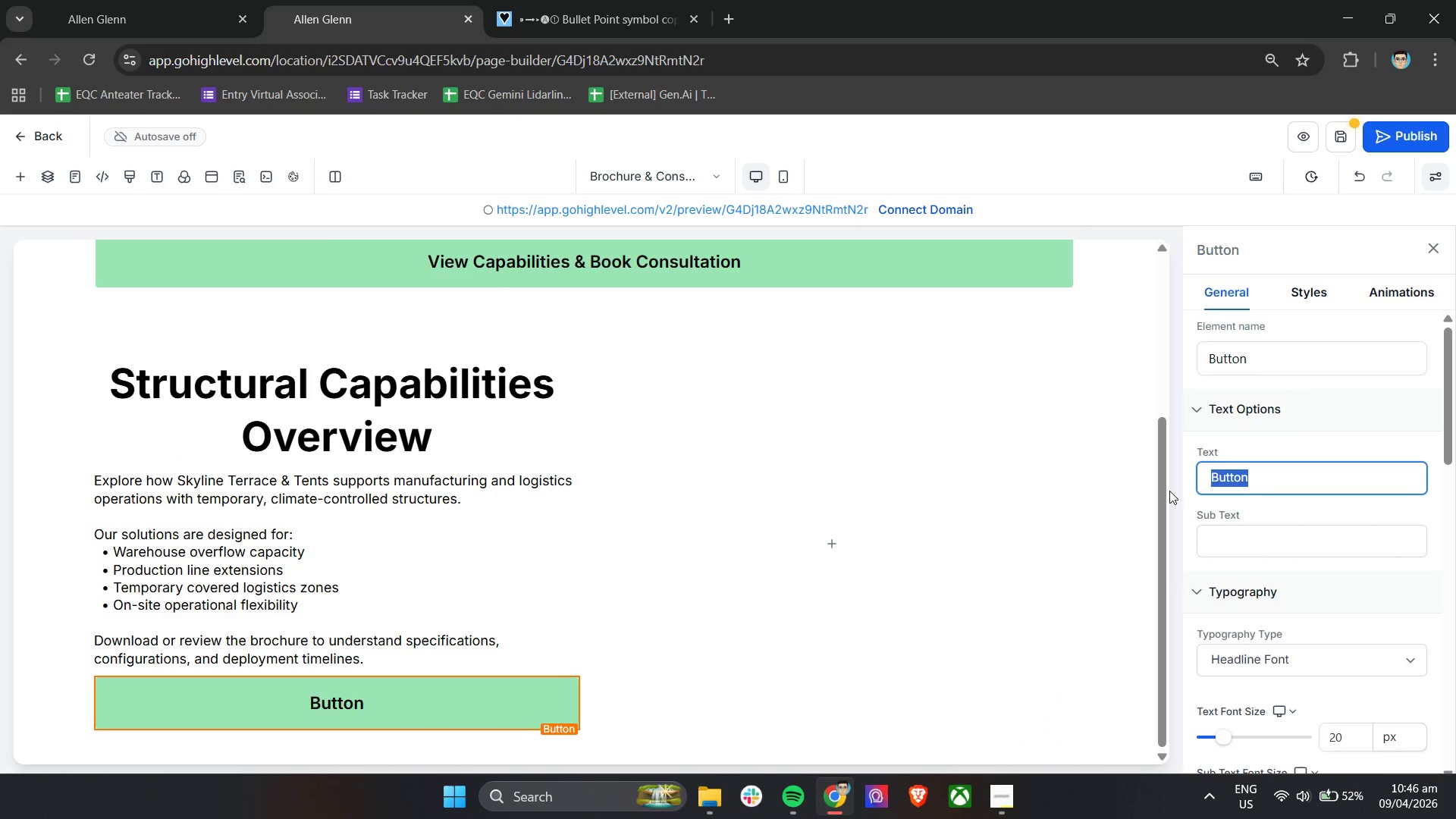 
type(Donwlod Brochure)
 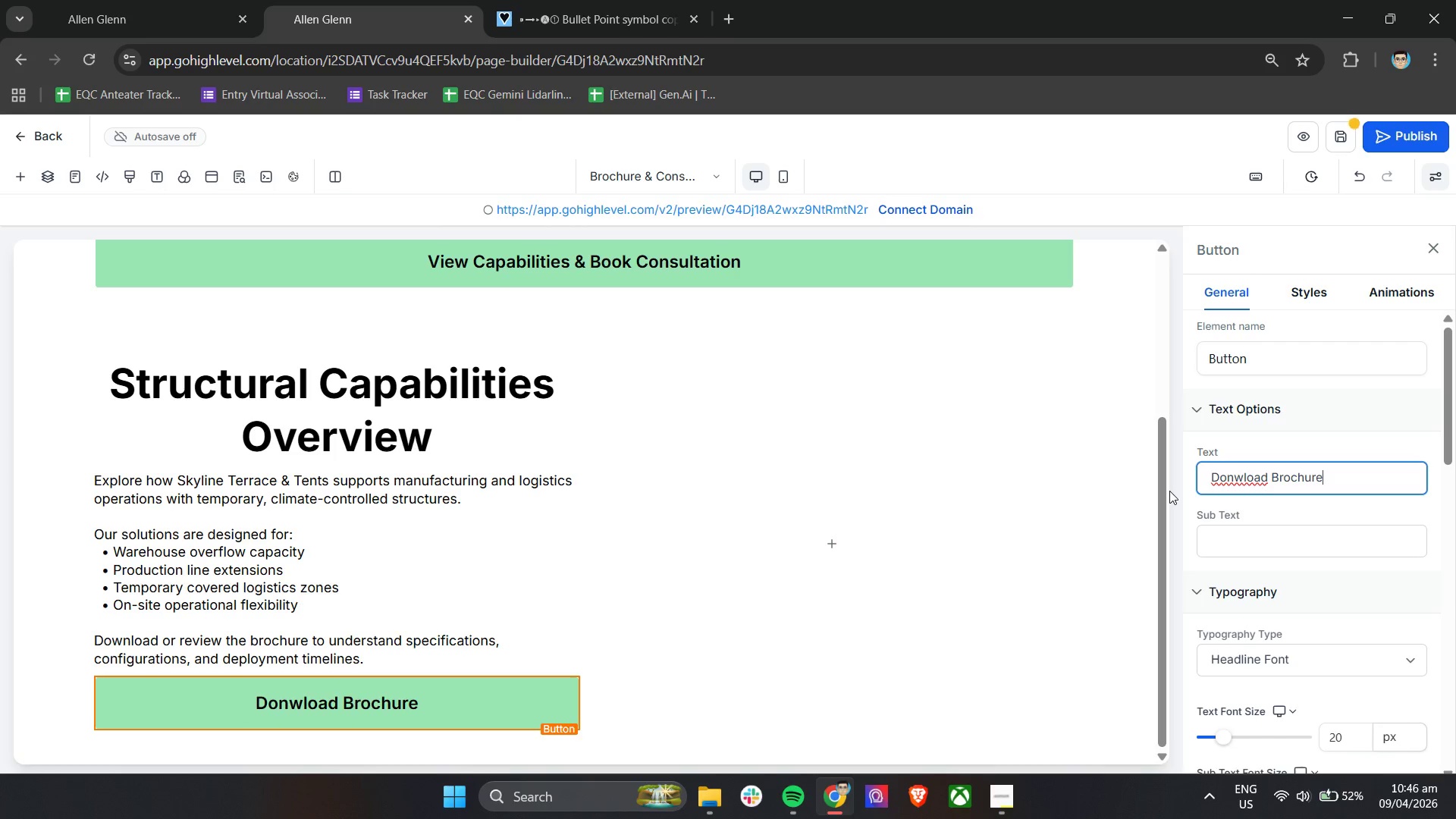 
hold_key(key=A, duration=0.31)
 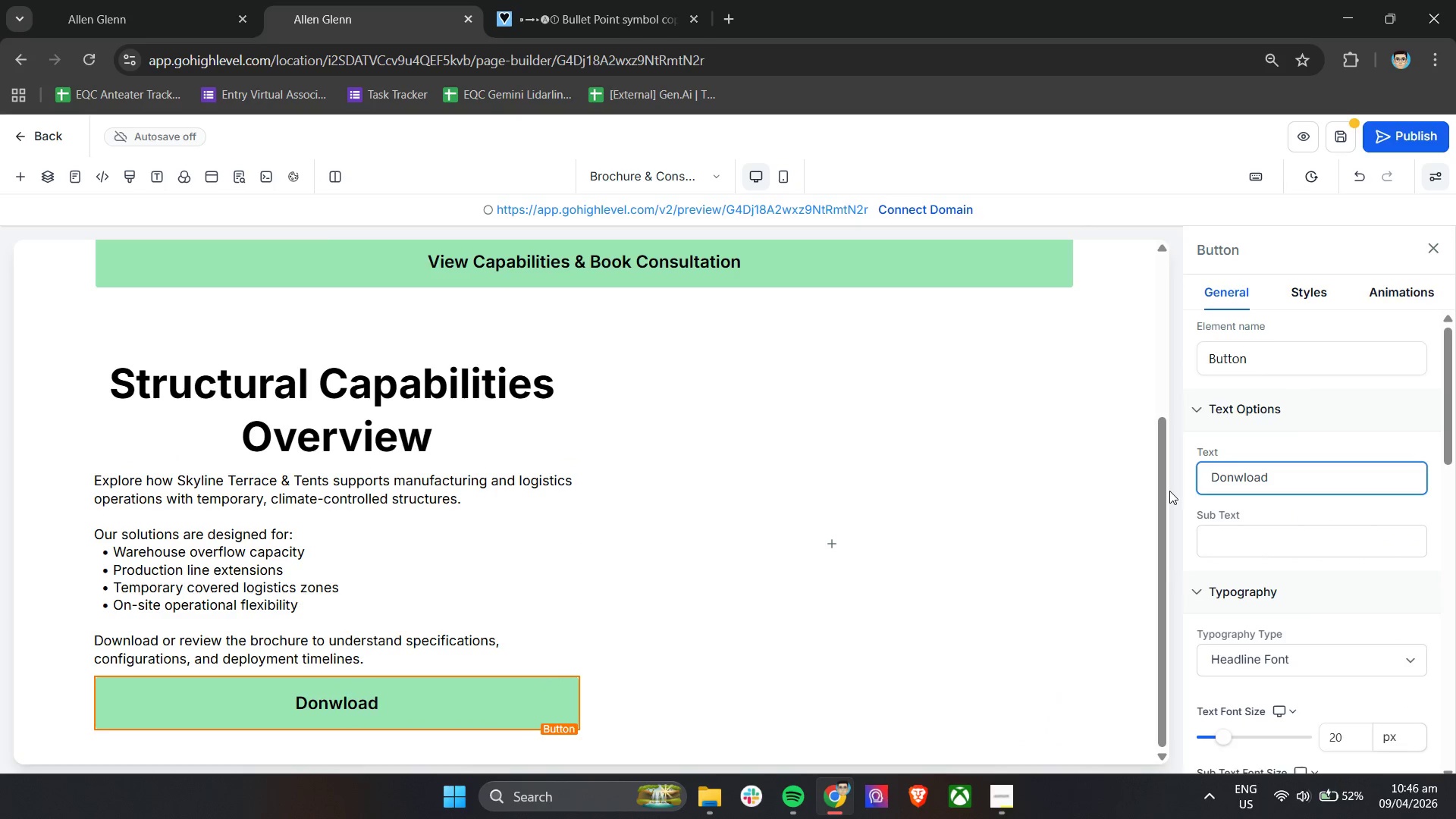 
left_click([1167, 518])
 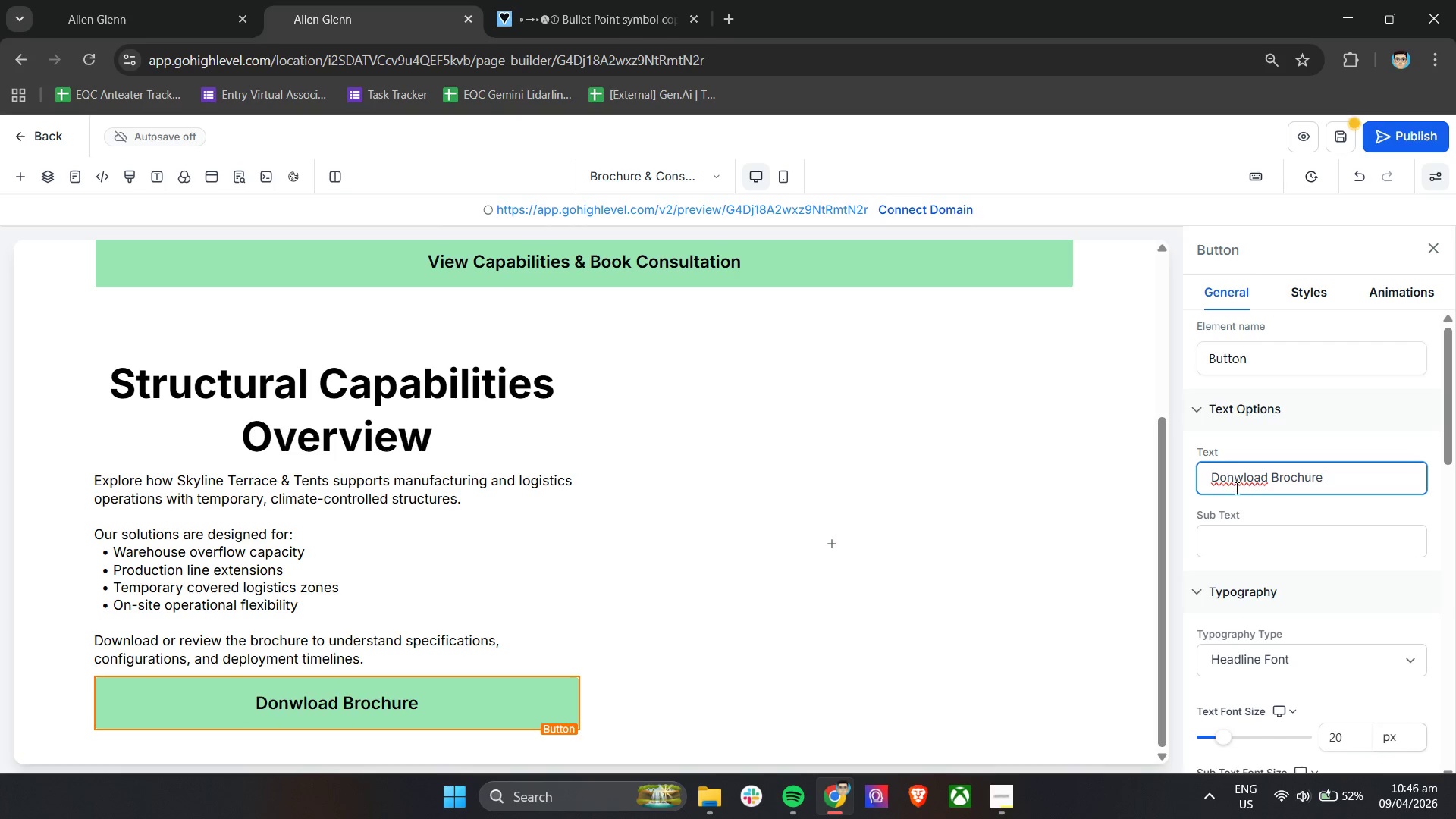 
left_click([1237, 483])
 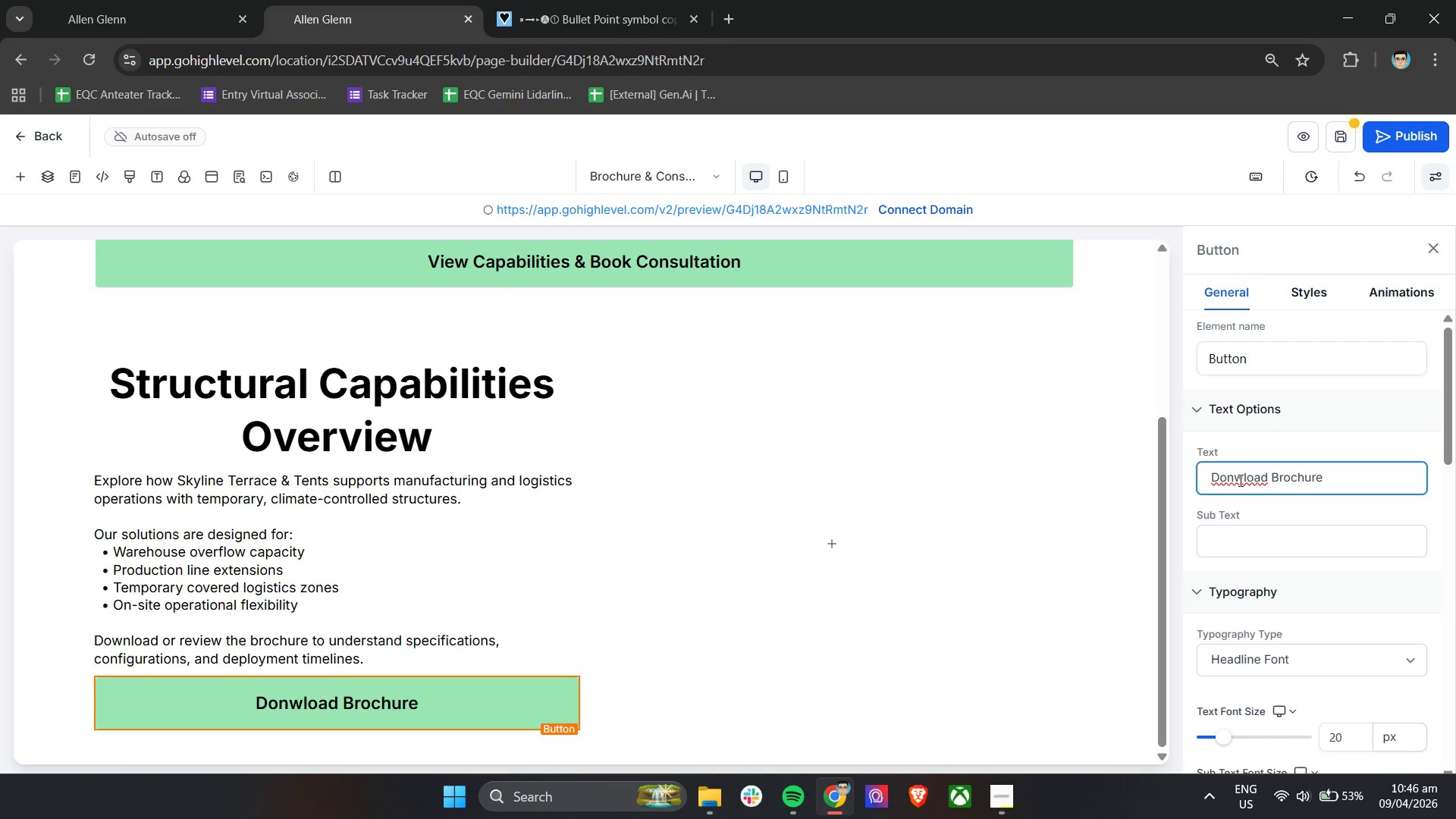 
key(ArrowRight)
 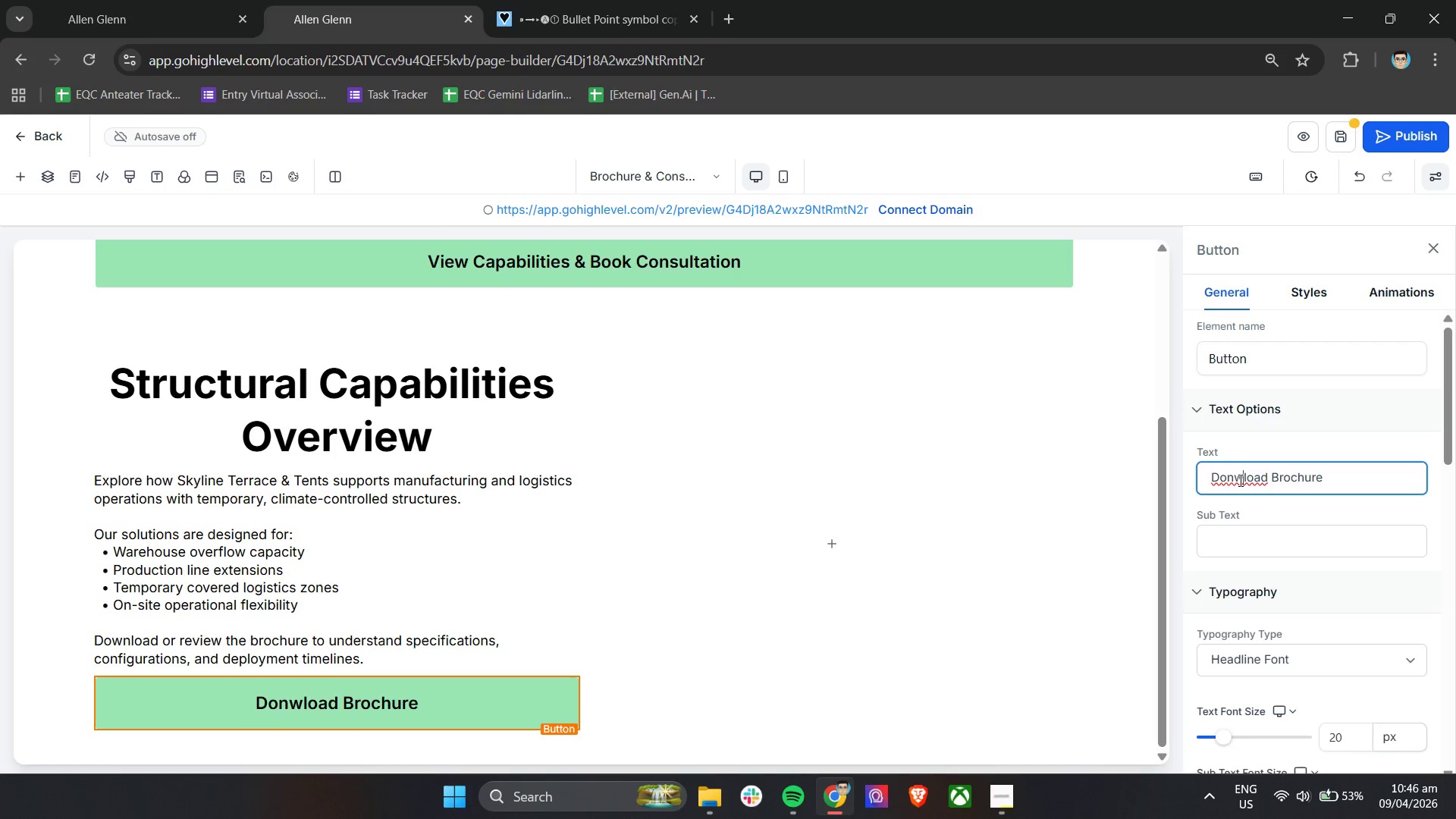 
key(Backspace)
key(Backspace)
type(wn)
 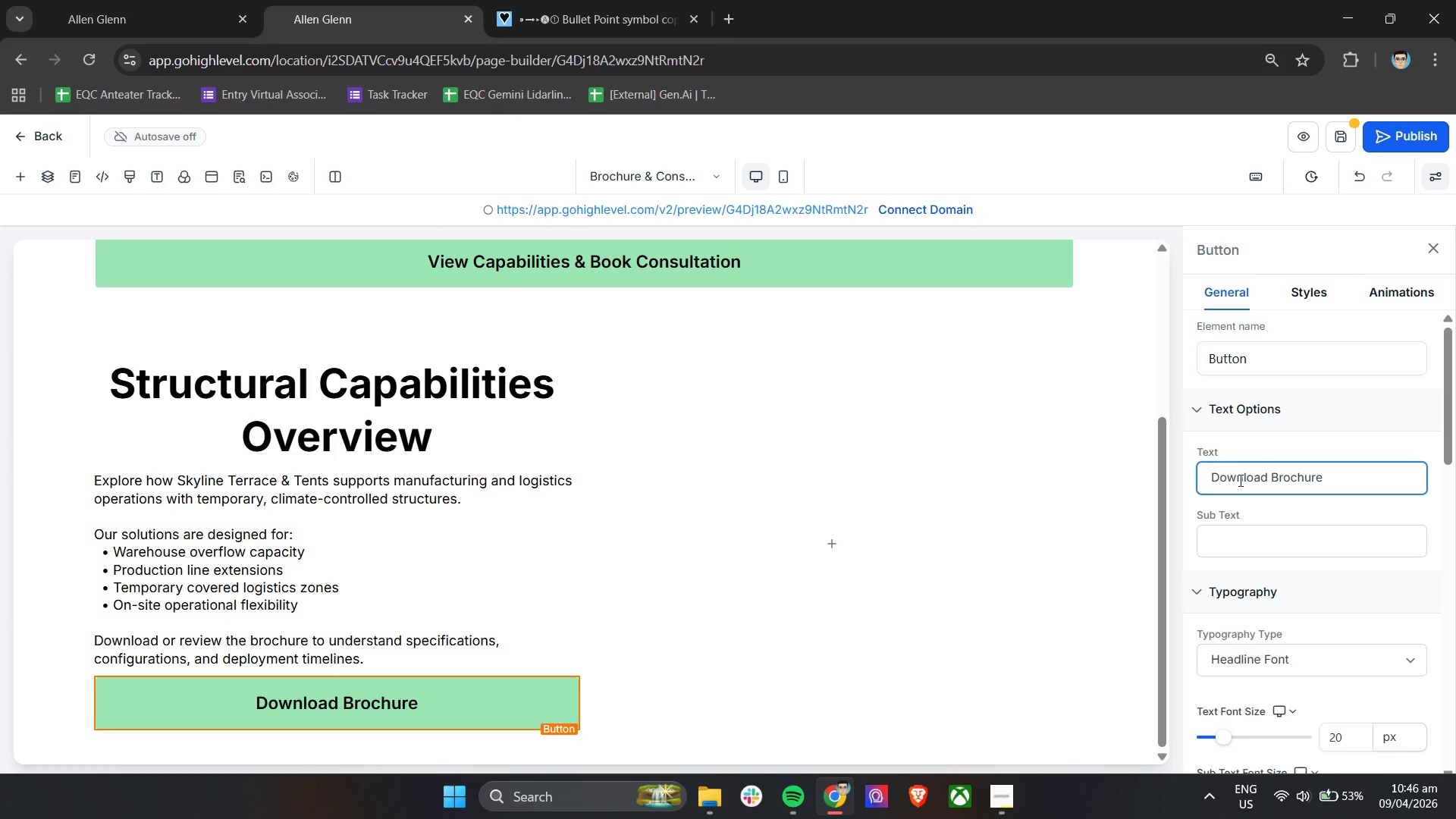 
left_click([1006, 535])
 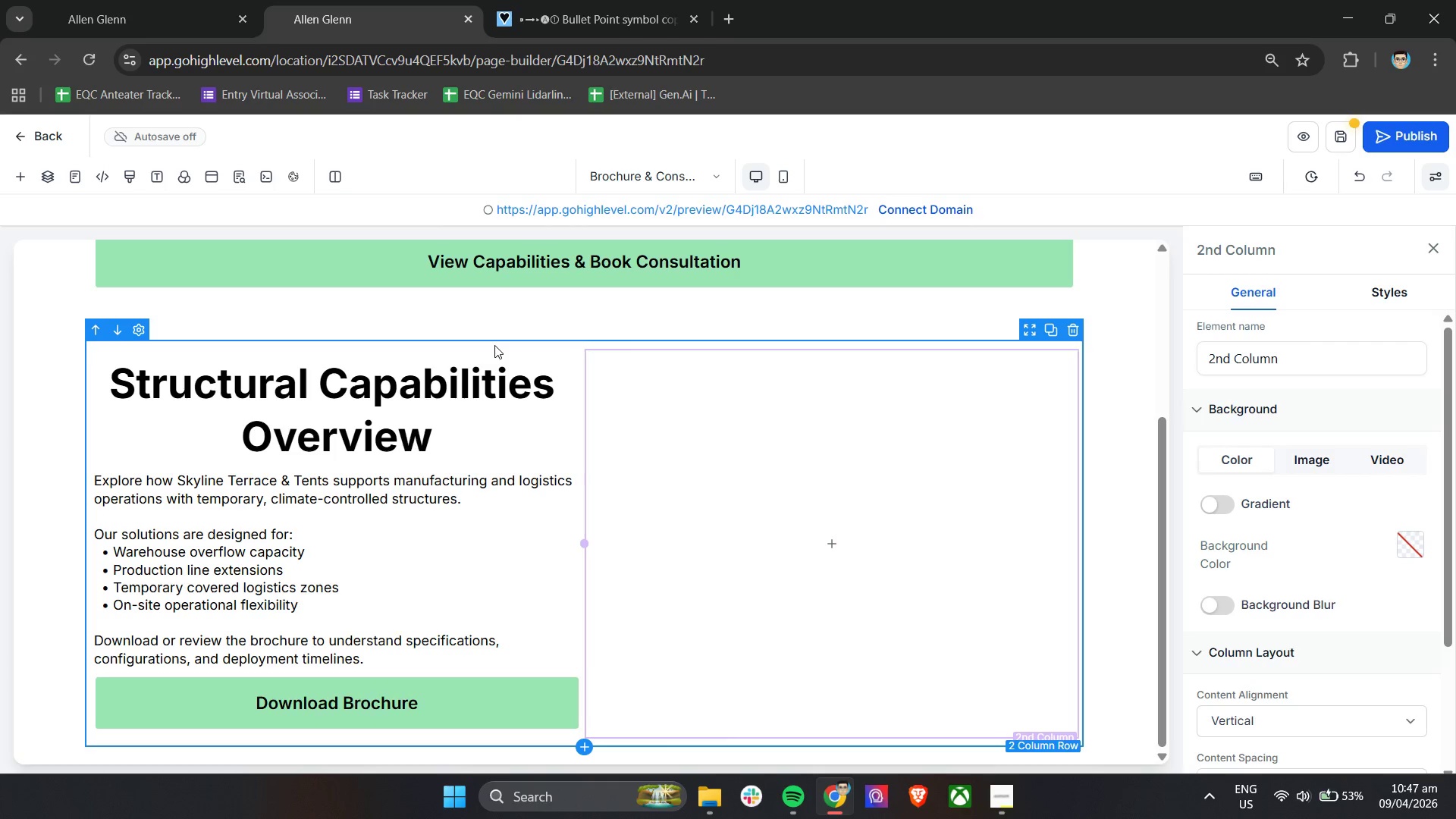 
wait(20.36)
 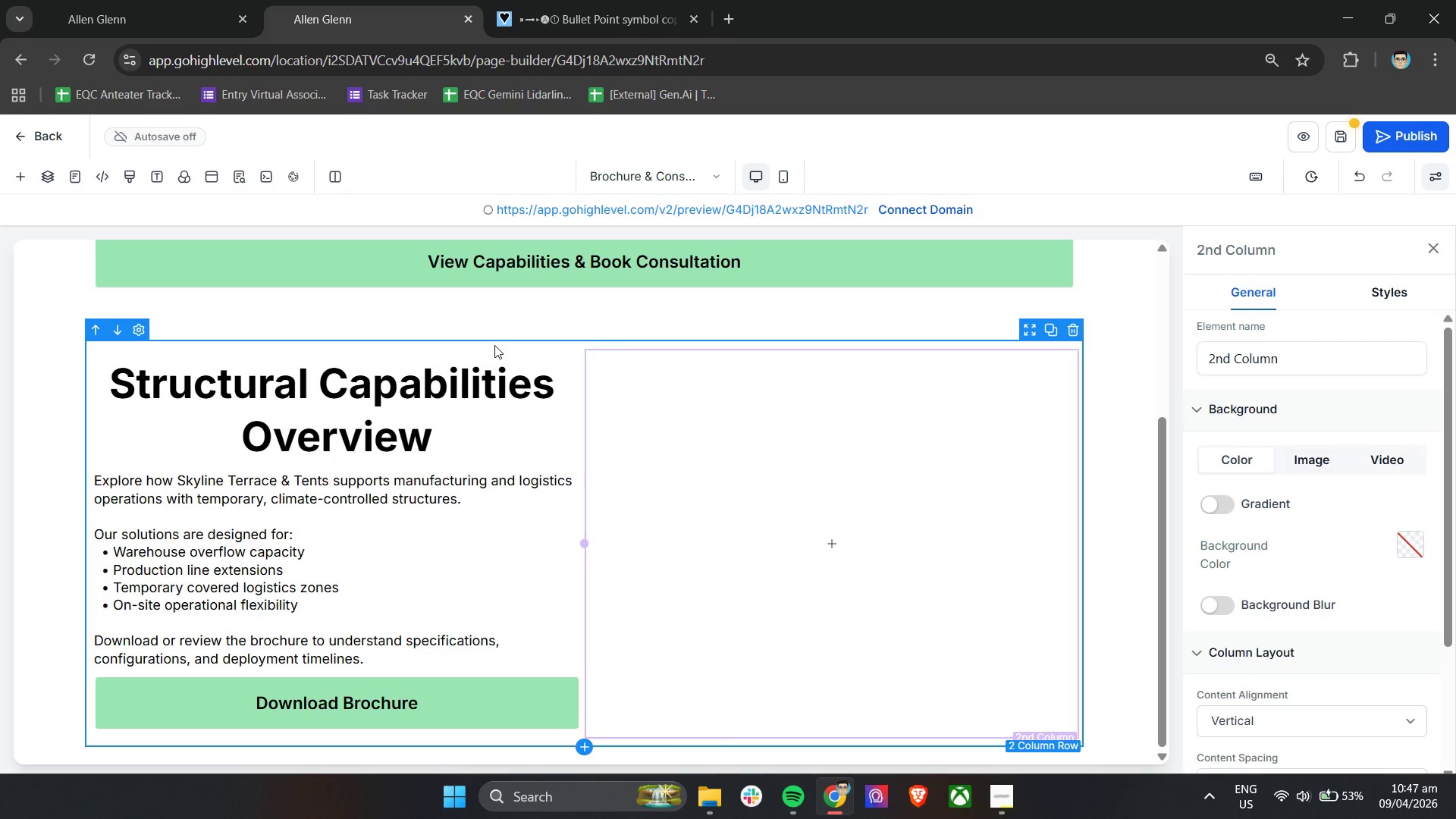 
double_click([607, 67])
 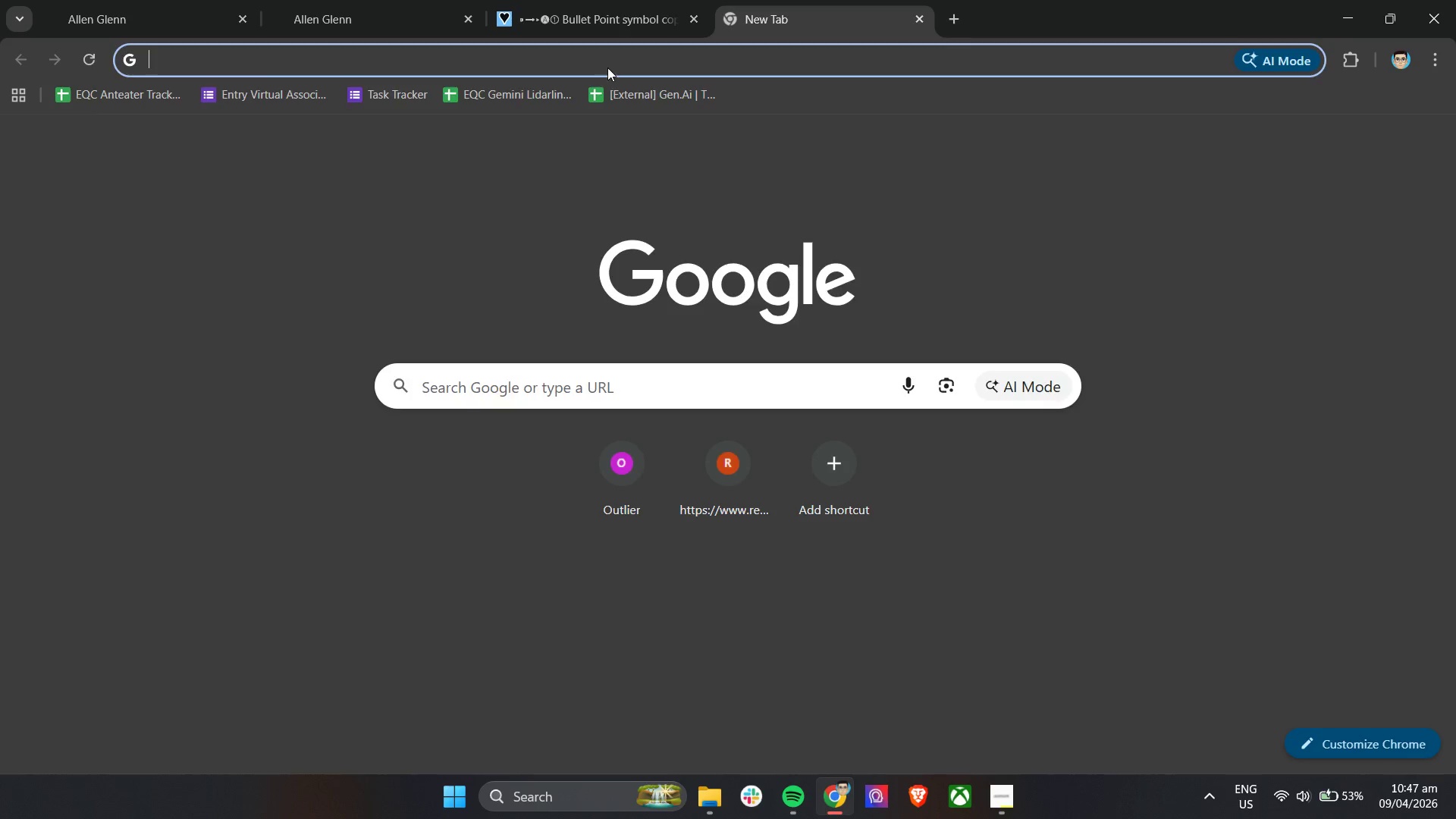 
triple_click([607, 67])
 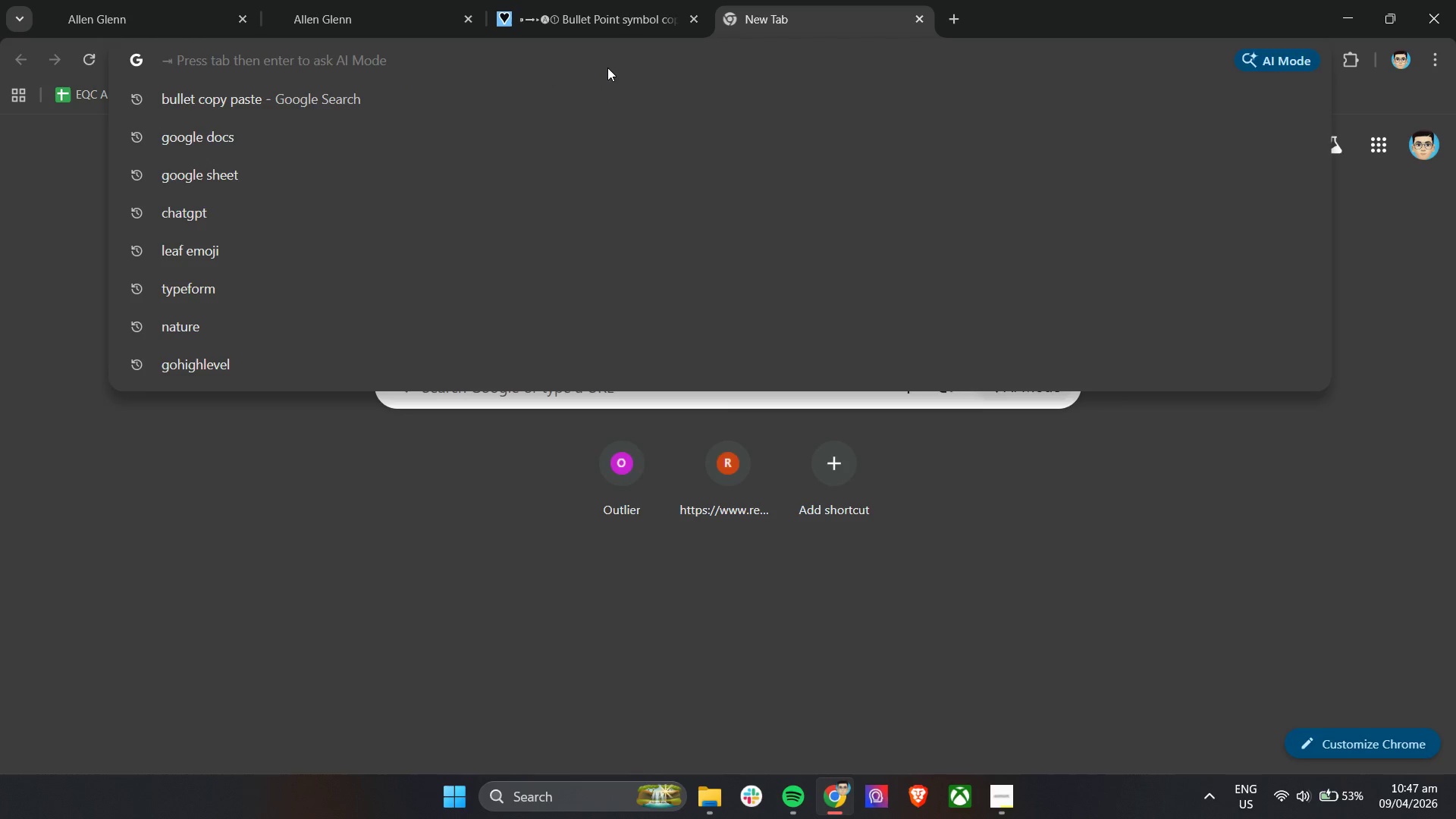 
type(industrial ware)
 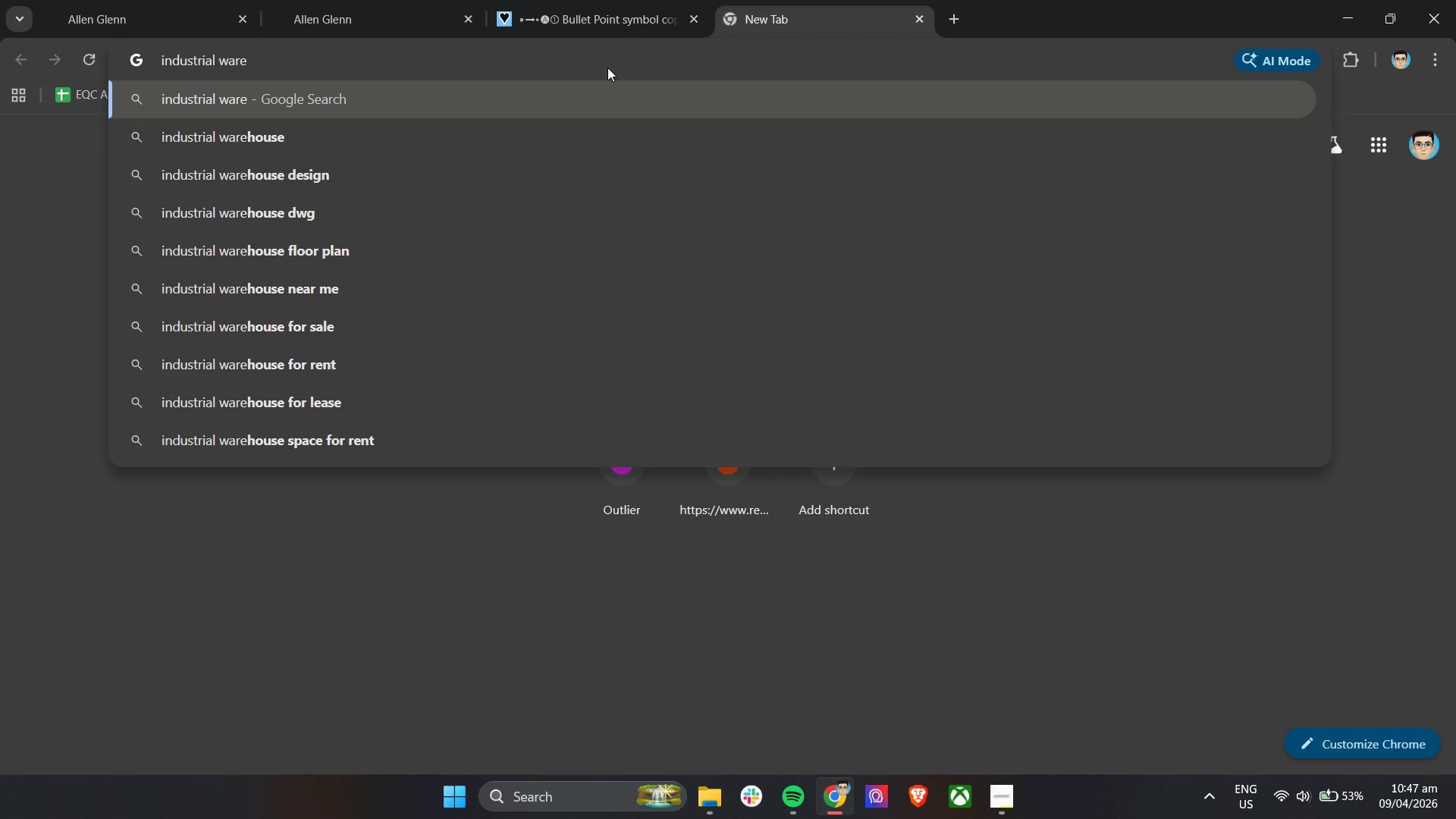 
key(ArrowDown)
 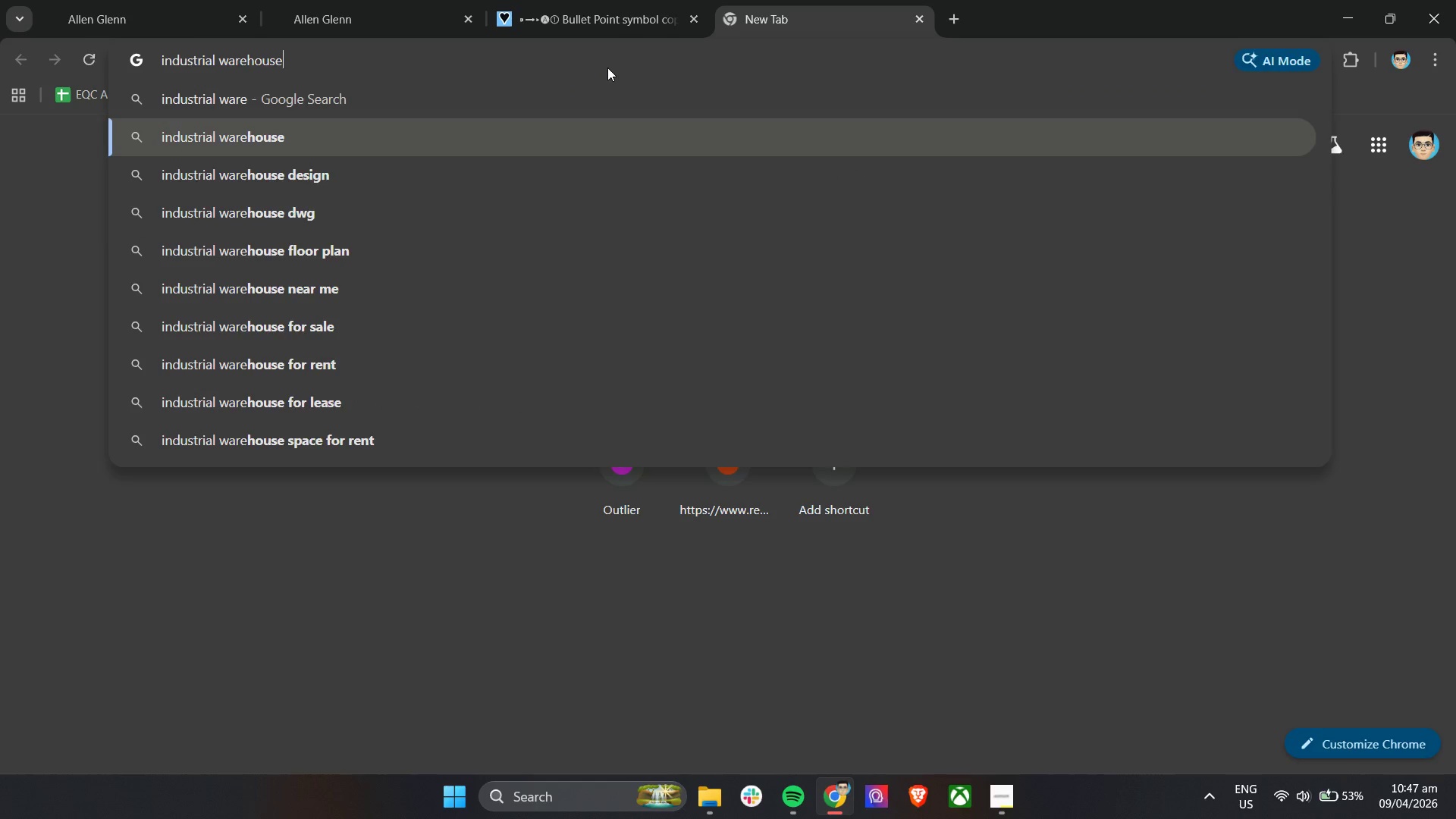 
key(Enter)
 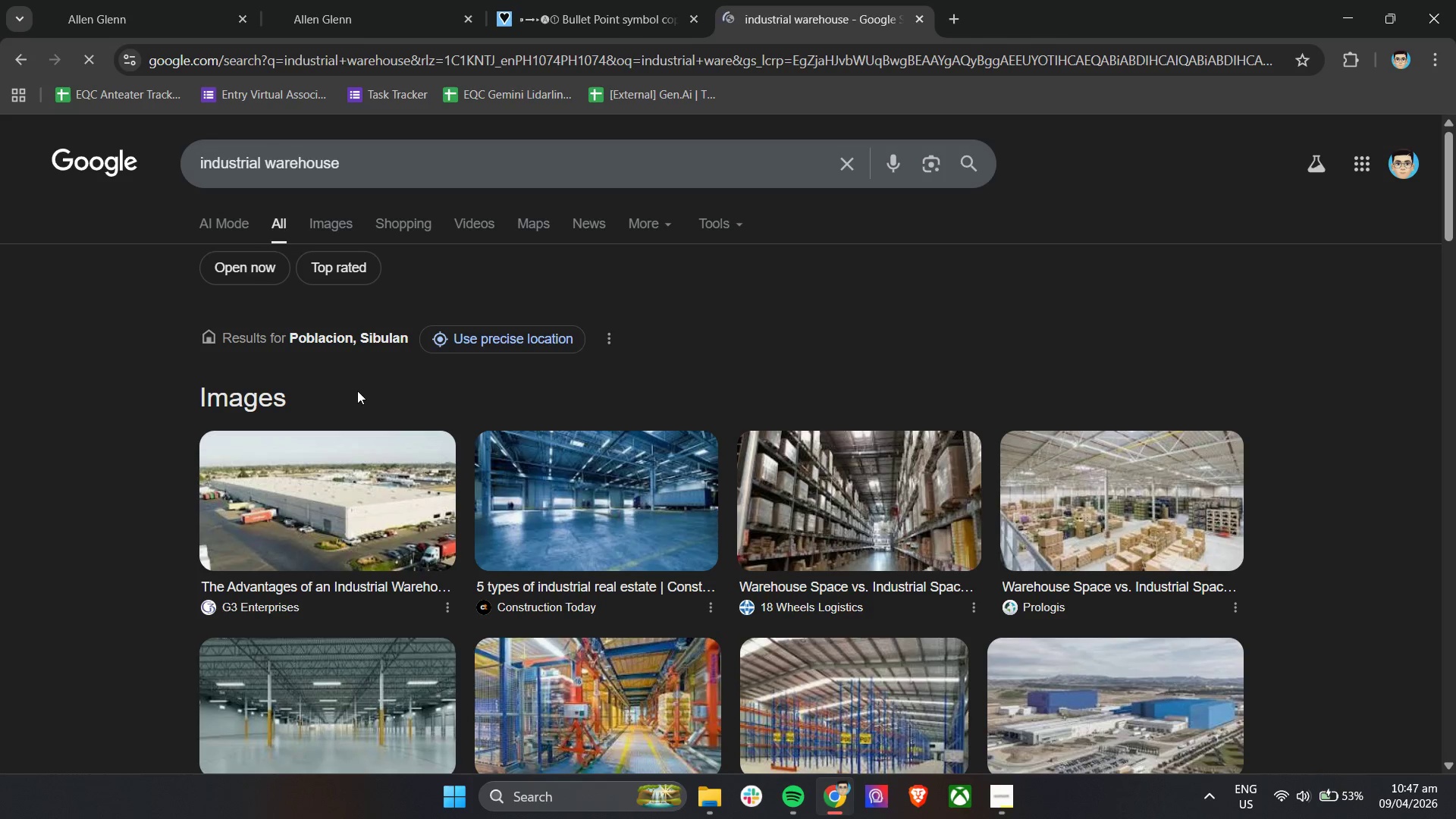 
scroll: coordinate [357, 391], scroll_direction: down, amount: 3.0
 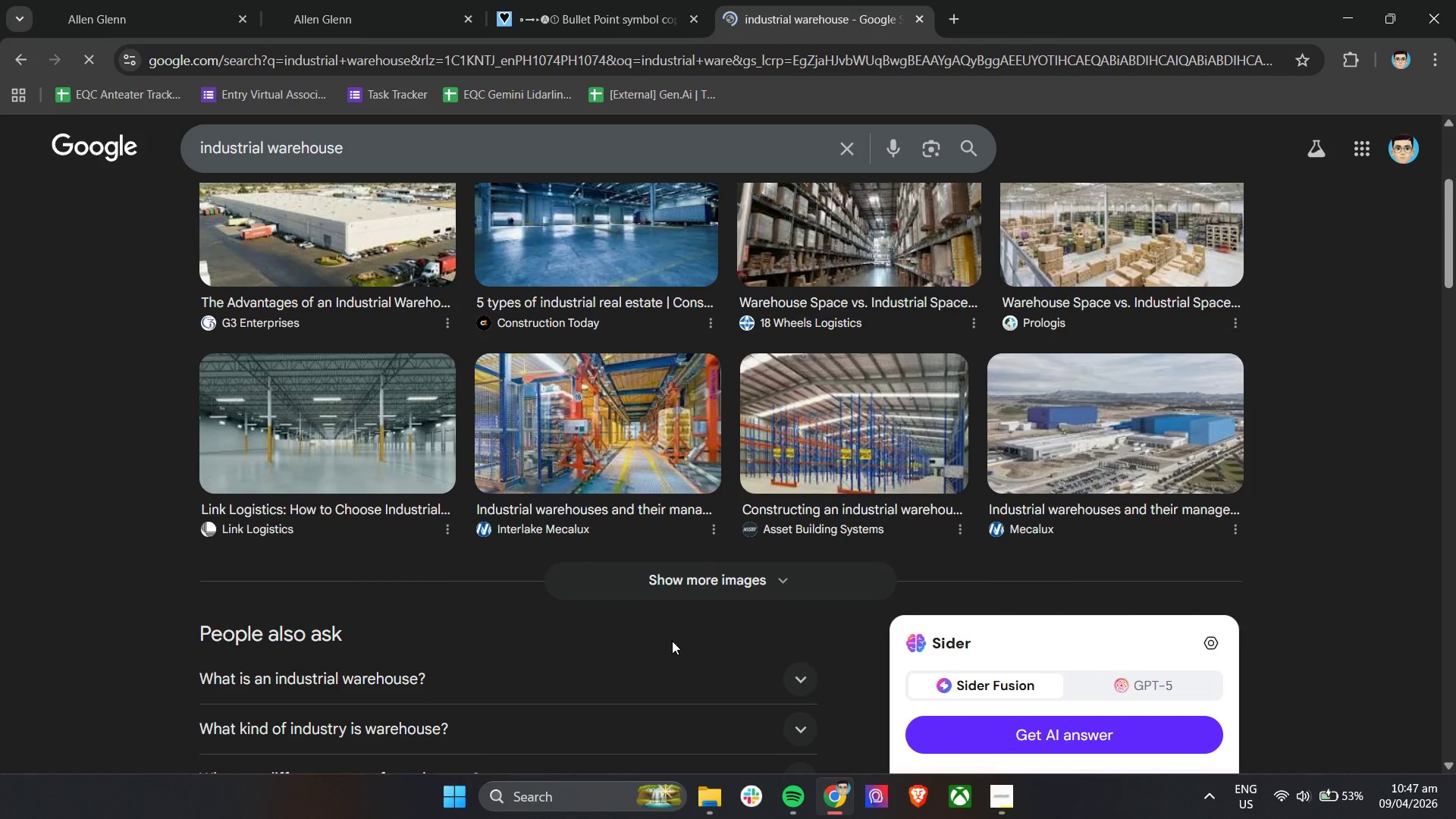 
scroll: coordinate [517, 570], scroll_direction: up, amount: 4.0
 